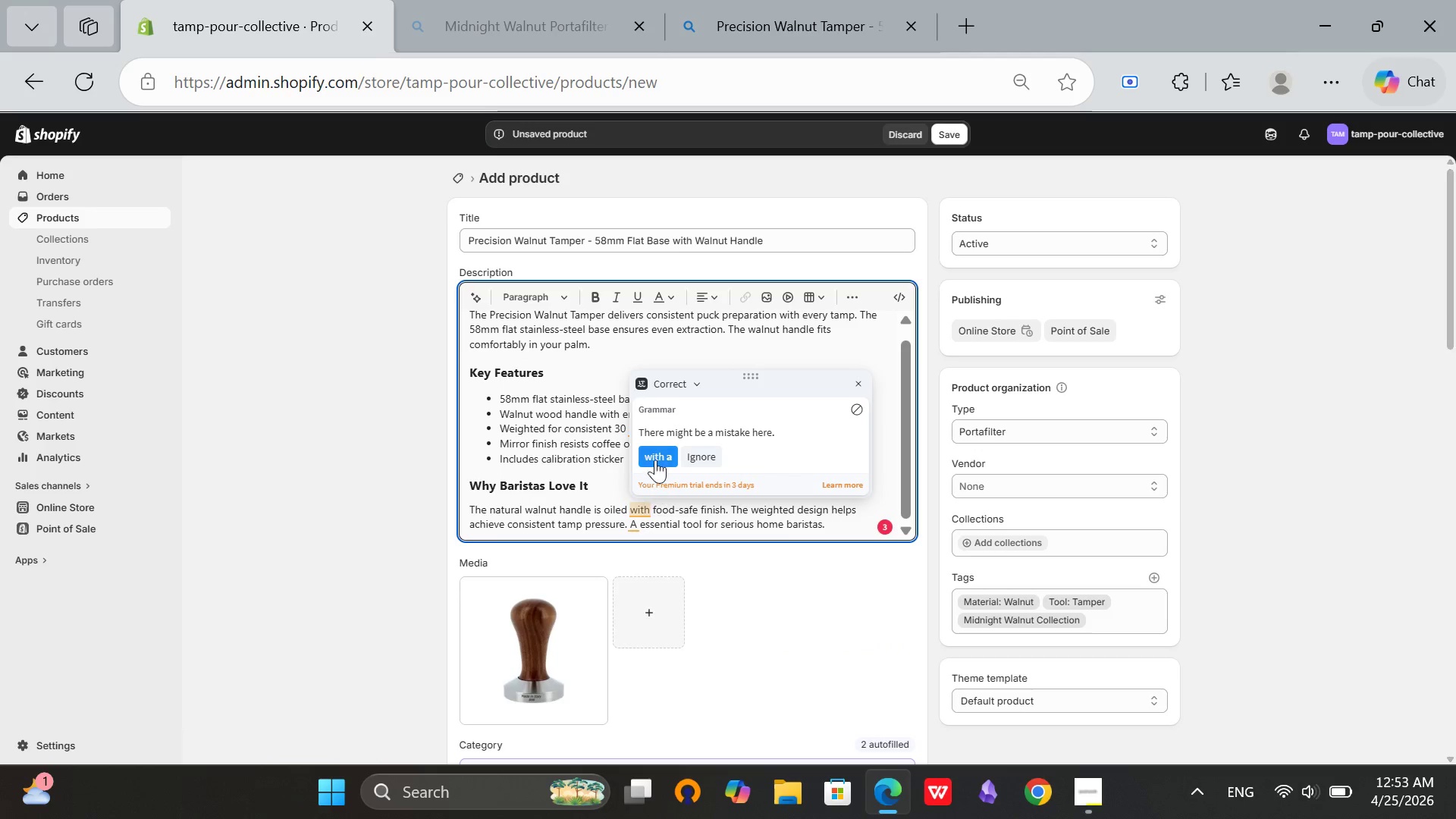 
left_click([655, 460])
 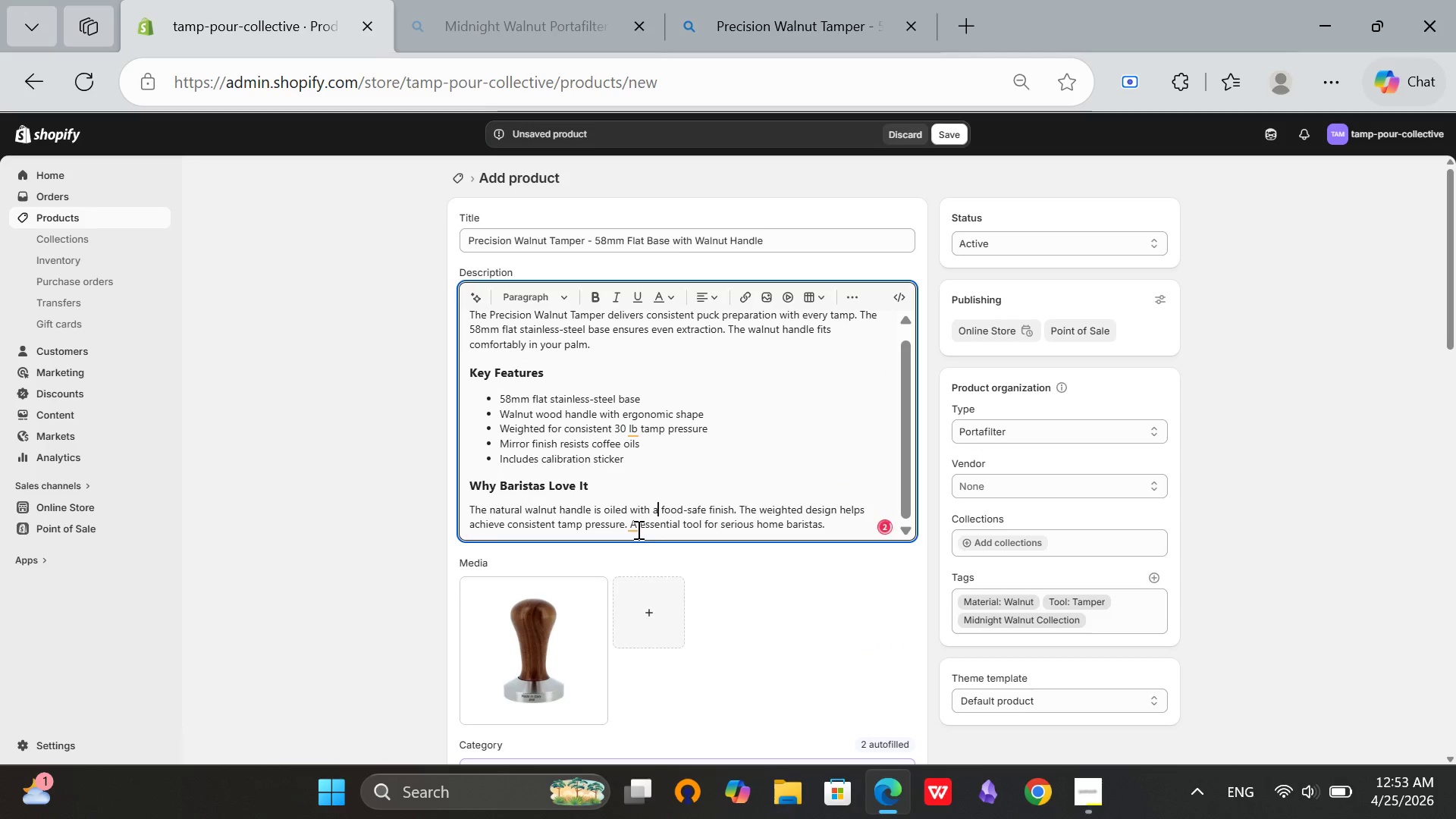 
left_click([630, 526])
 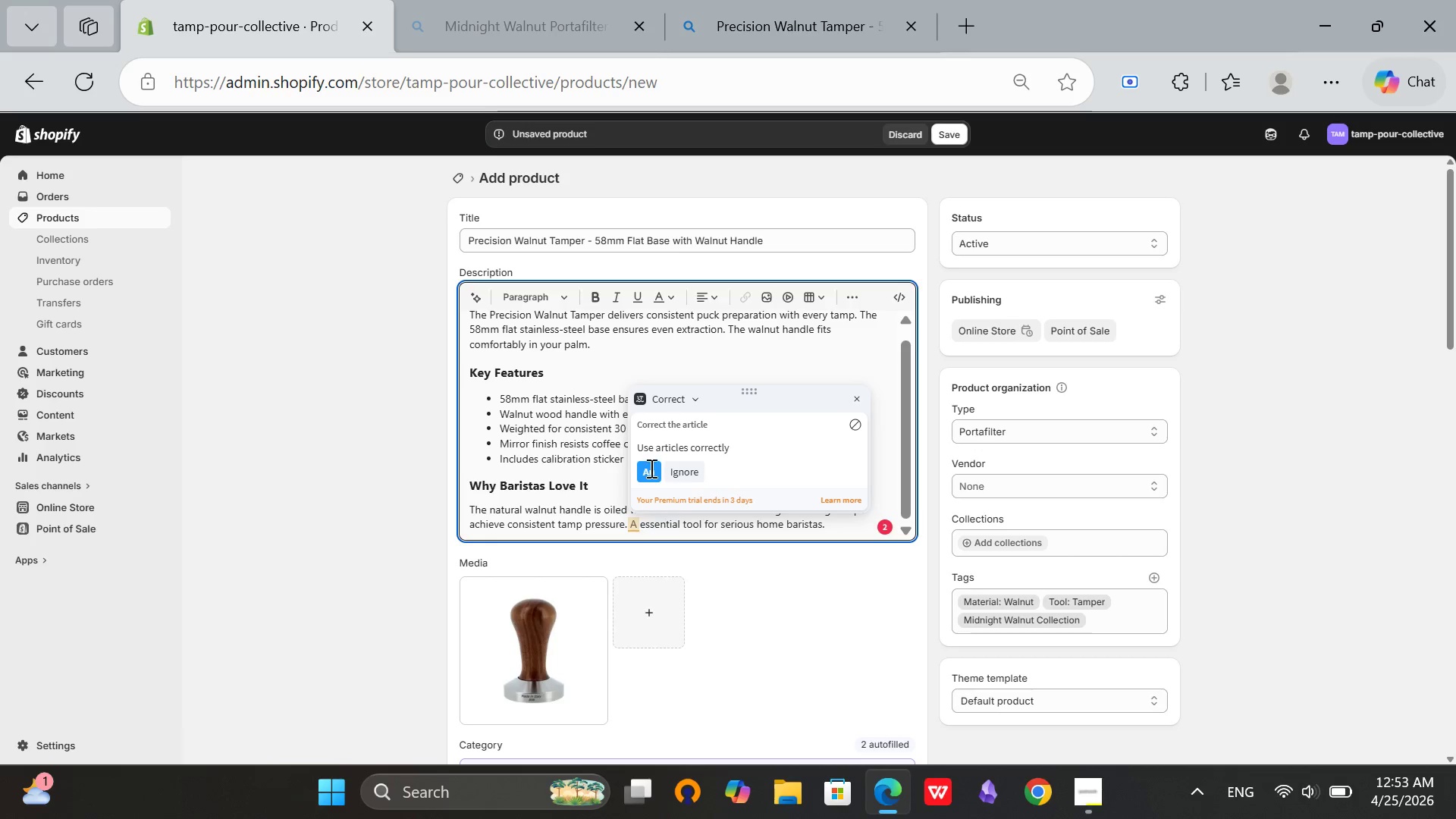 
left_click([650, 466])
 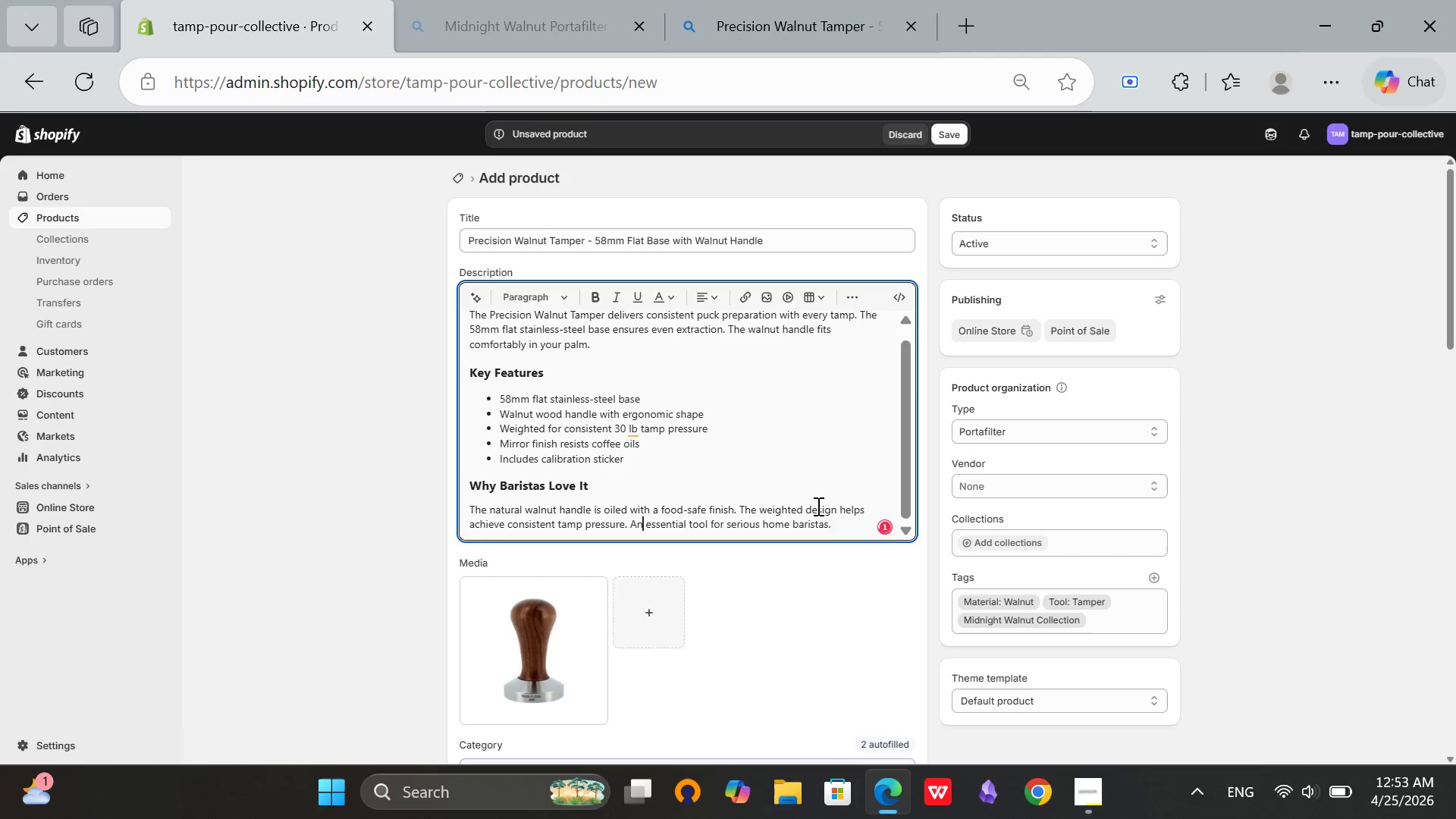 
left_click([838, 535])
 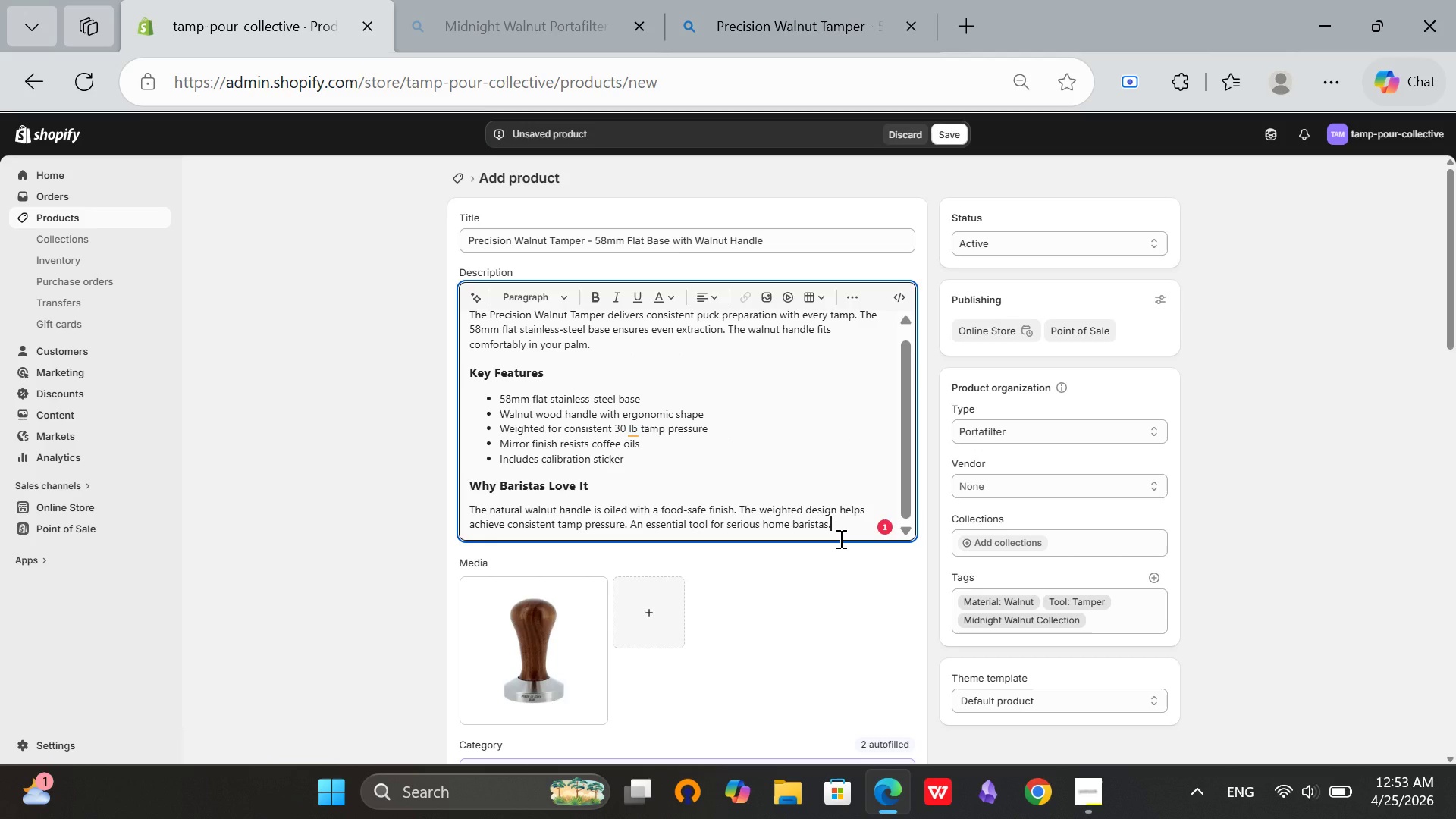 
scroll: coordinate [839, 538], scroll_direction: up, amount: 4.0
 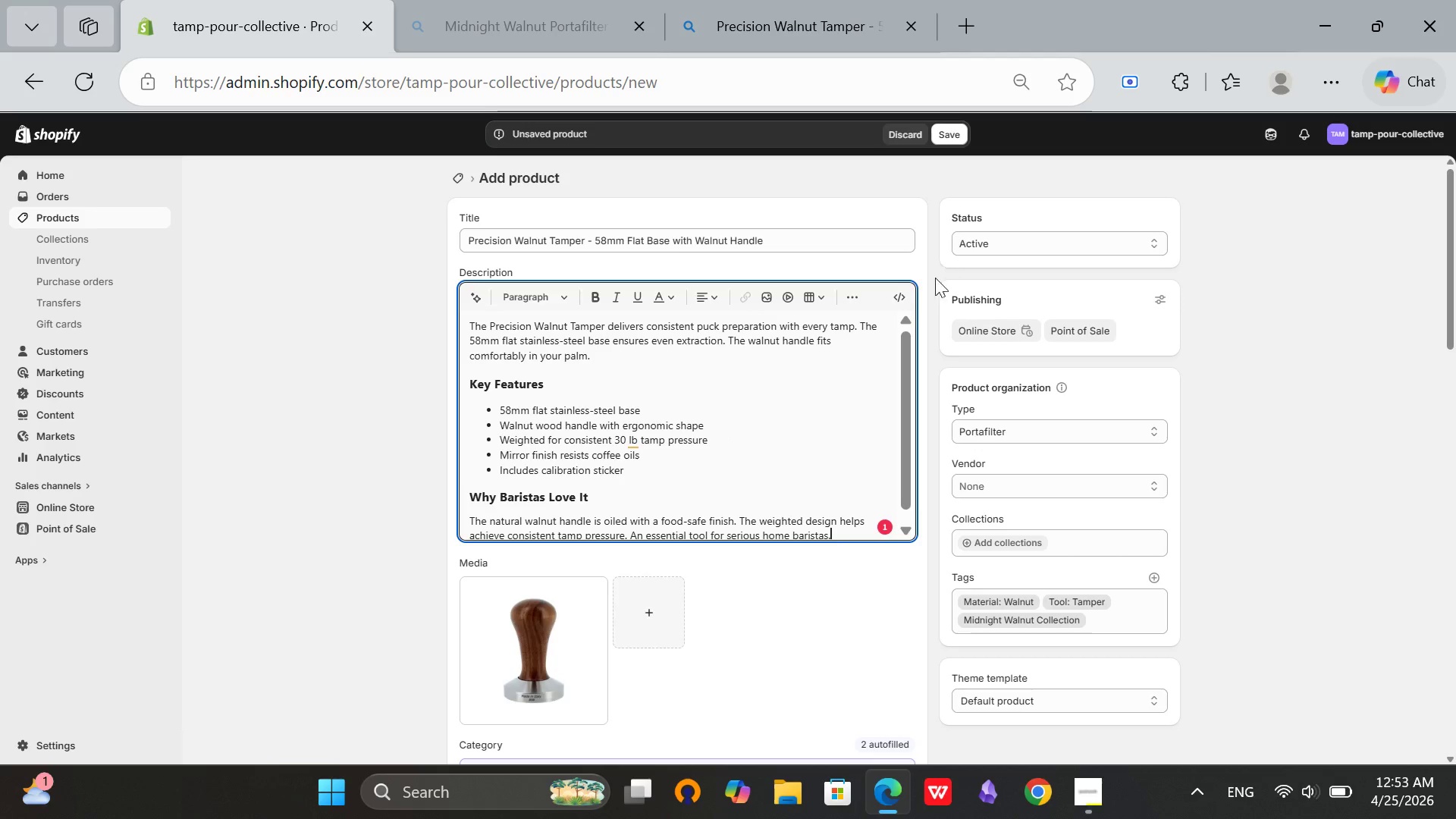 
left_click([905, 292])
 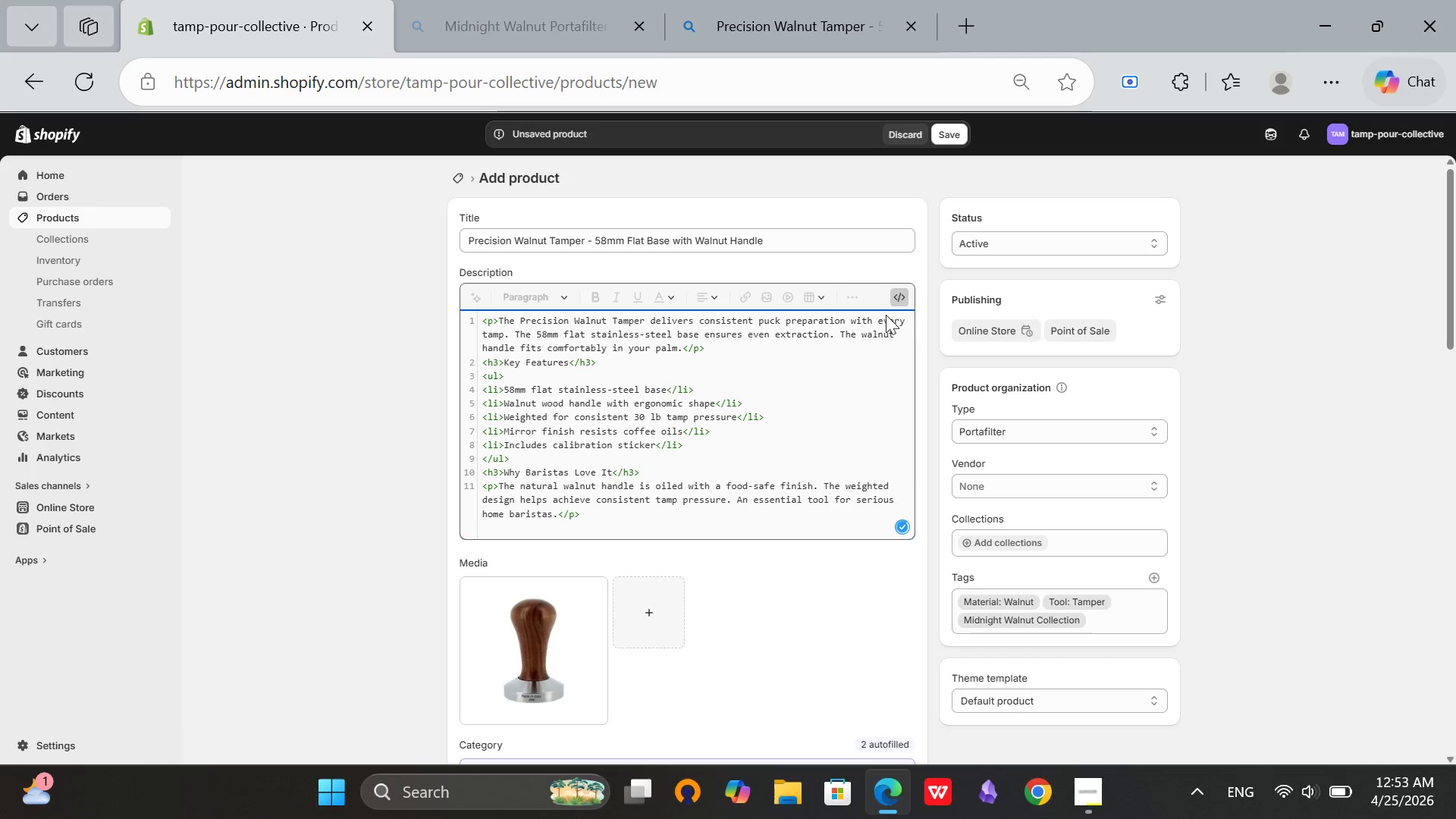 
left_click([901, 293])
 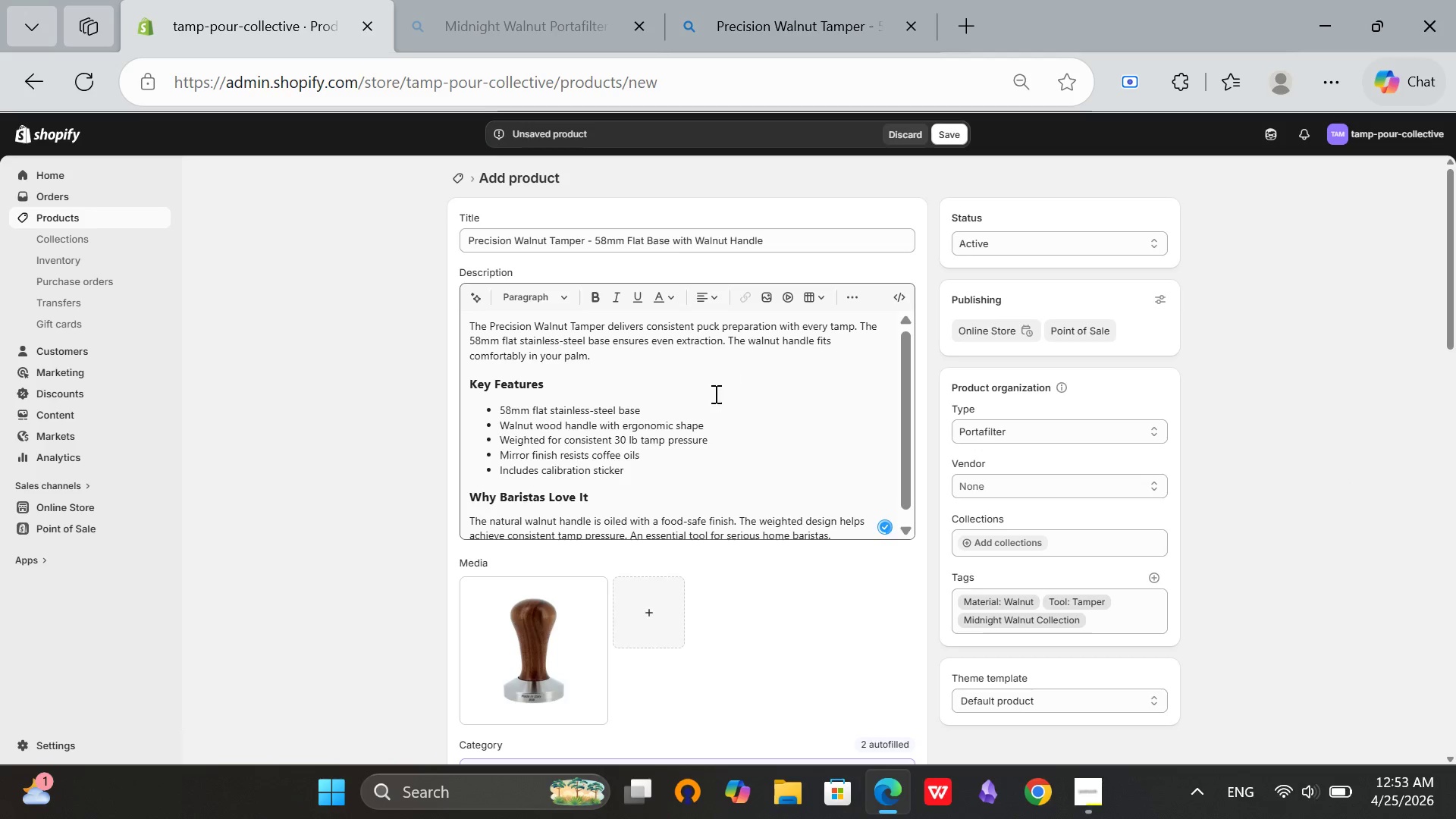 
scroll: coordinate [1442, 446], scroll_direction: down, amount: 17.0
 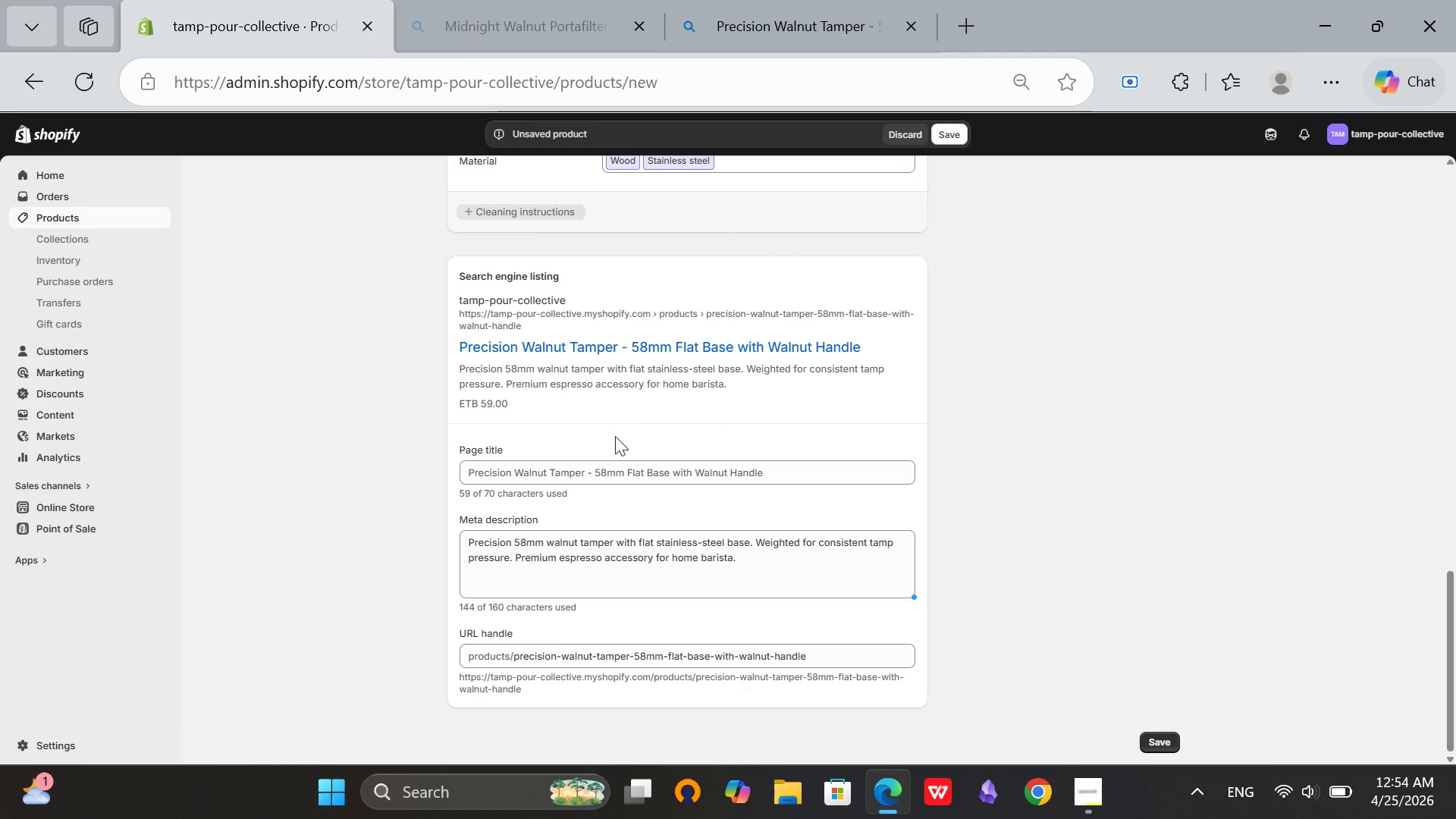 
scroll: coordinate [618, 439], scroll_direction: up, amount: 9.0
 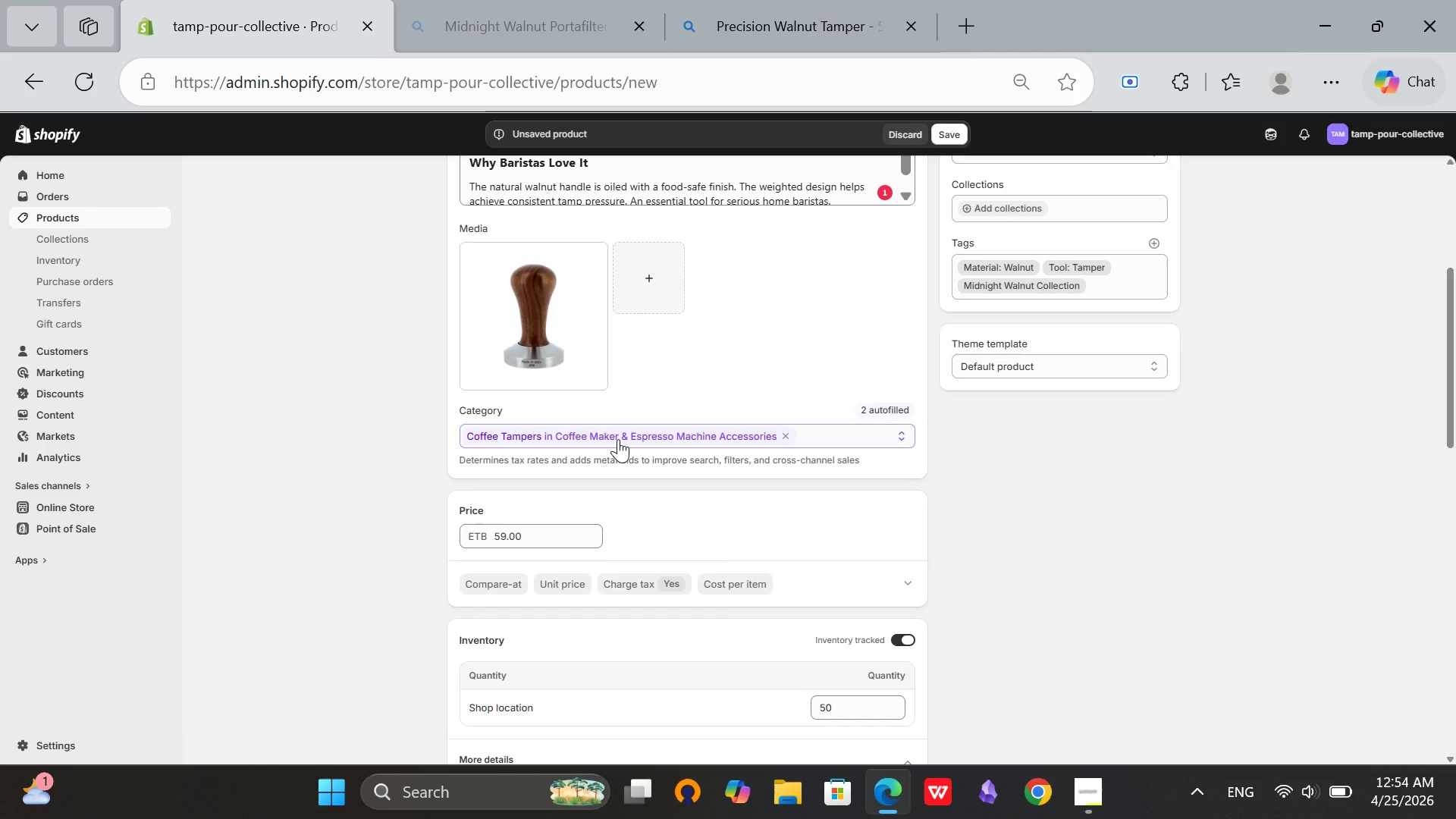 
wait(26.8)
 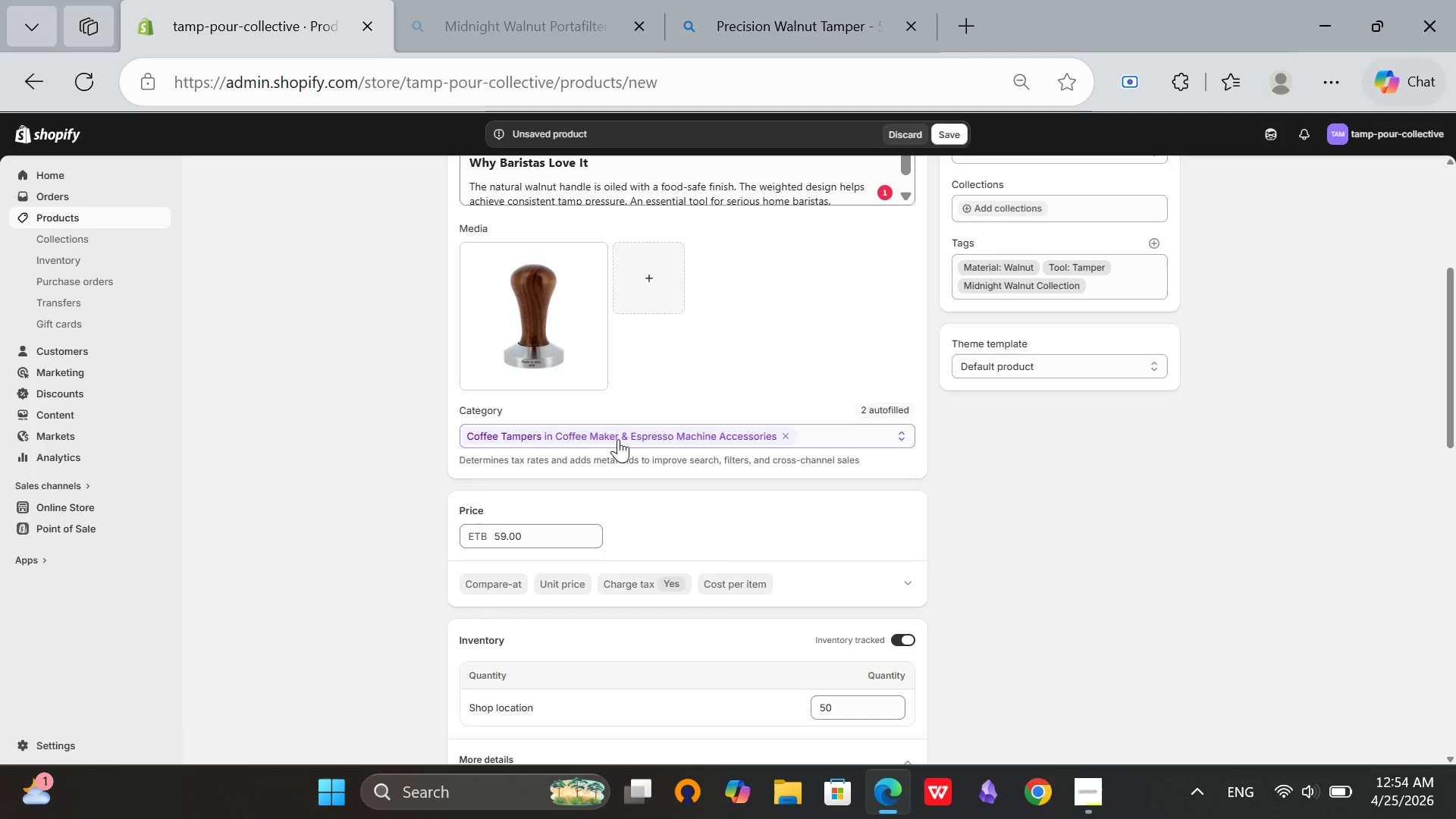 
scroll: coordinate [1075, 497], scroll_direction: none, amount: 0.0
 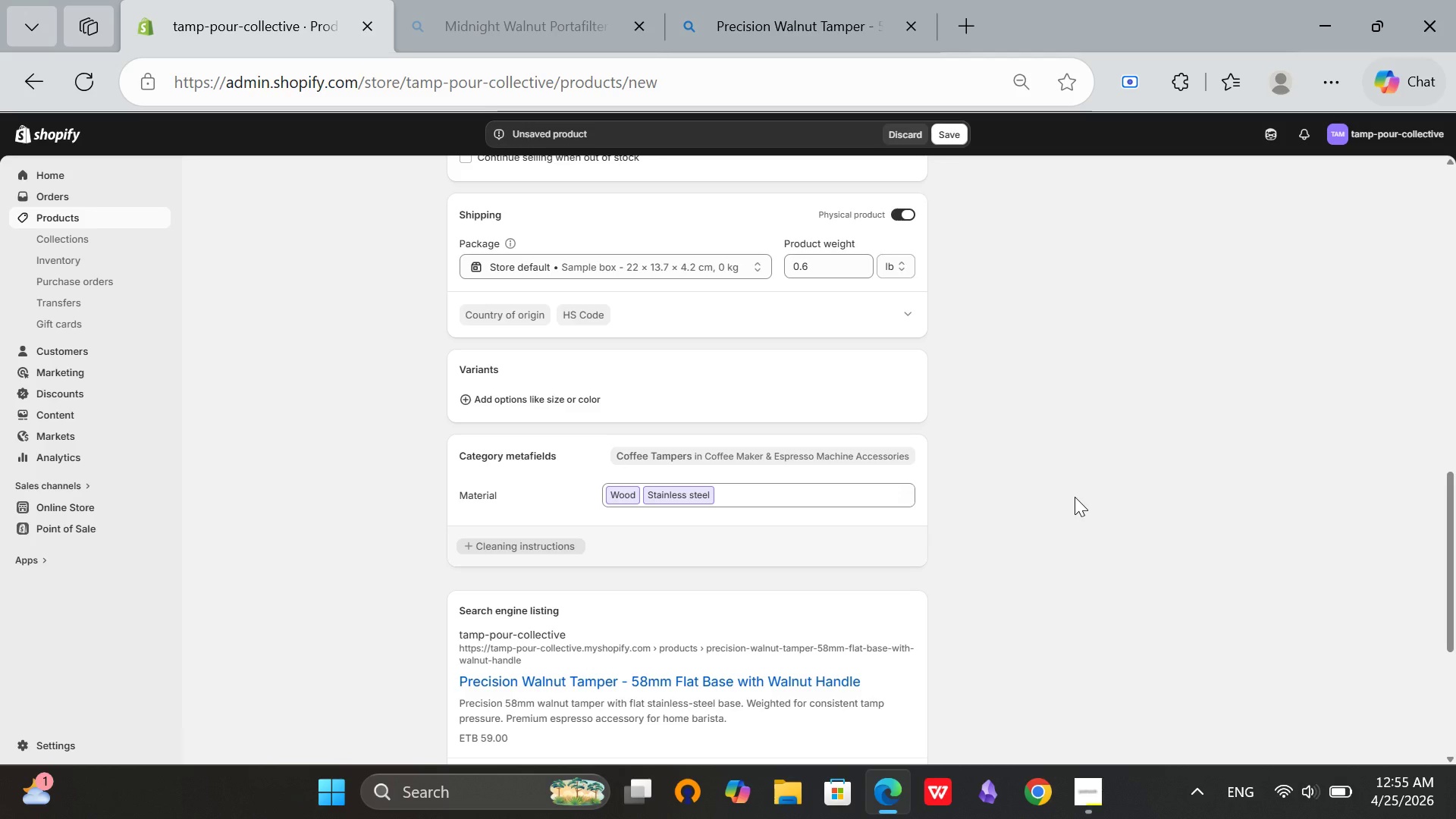 
wait(37.28)
 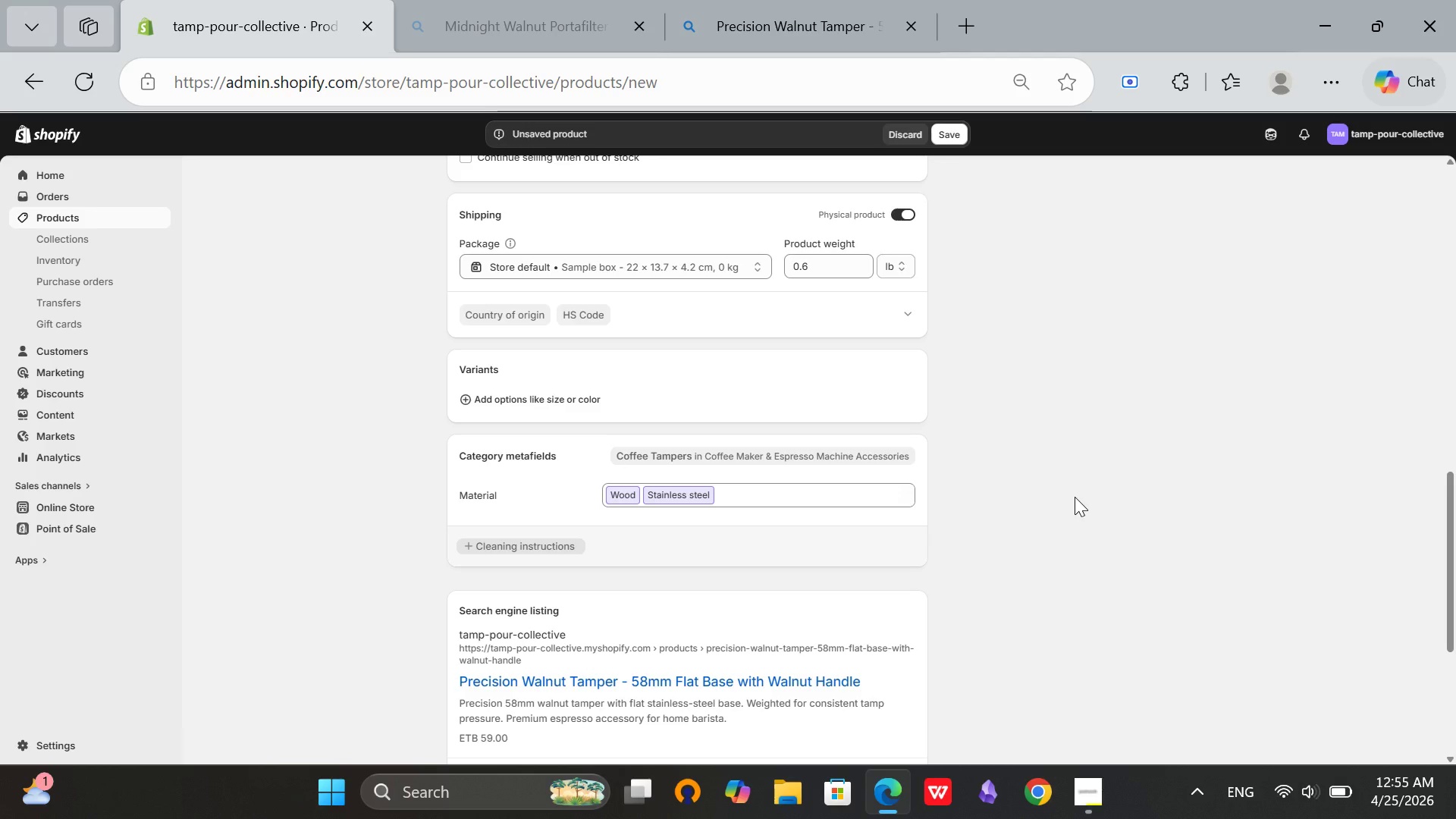 
scroll: coordinate [1097, 591], scroll_direction: up, amount: 4.0
 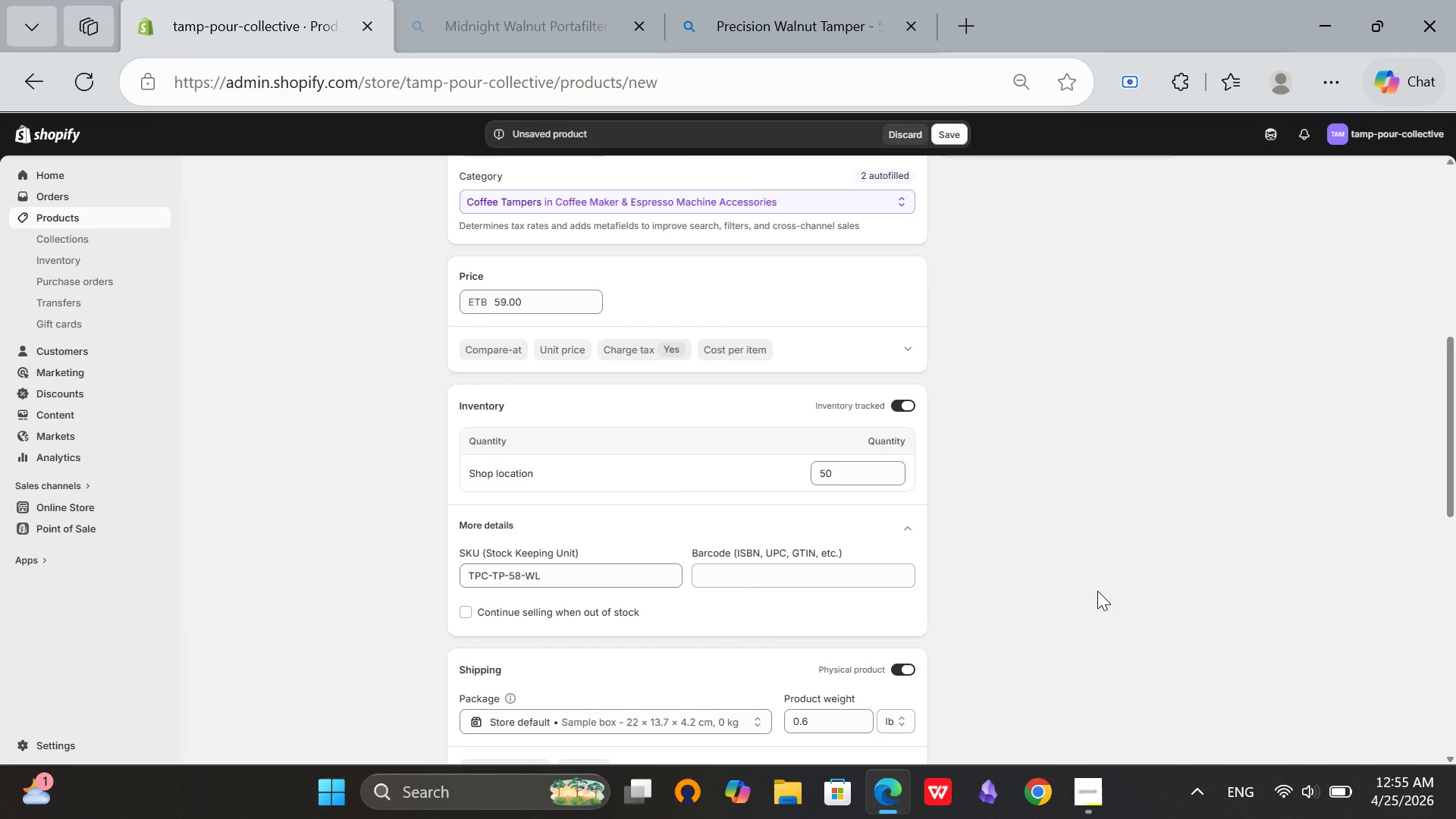 
wait(6.78)
 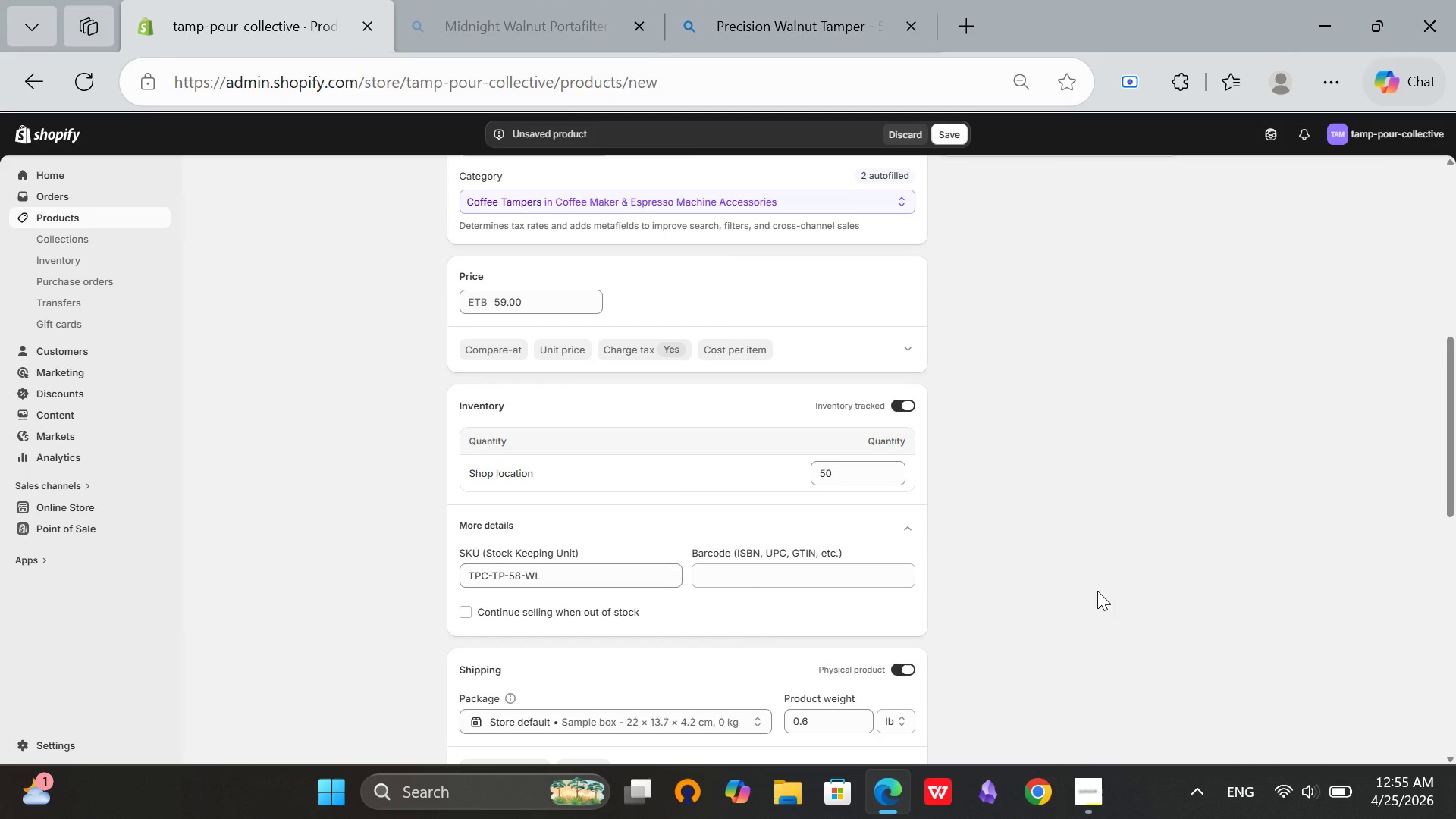 
left_click([1302, 809])
 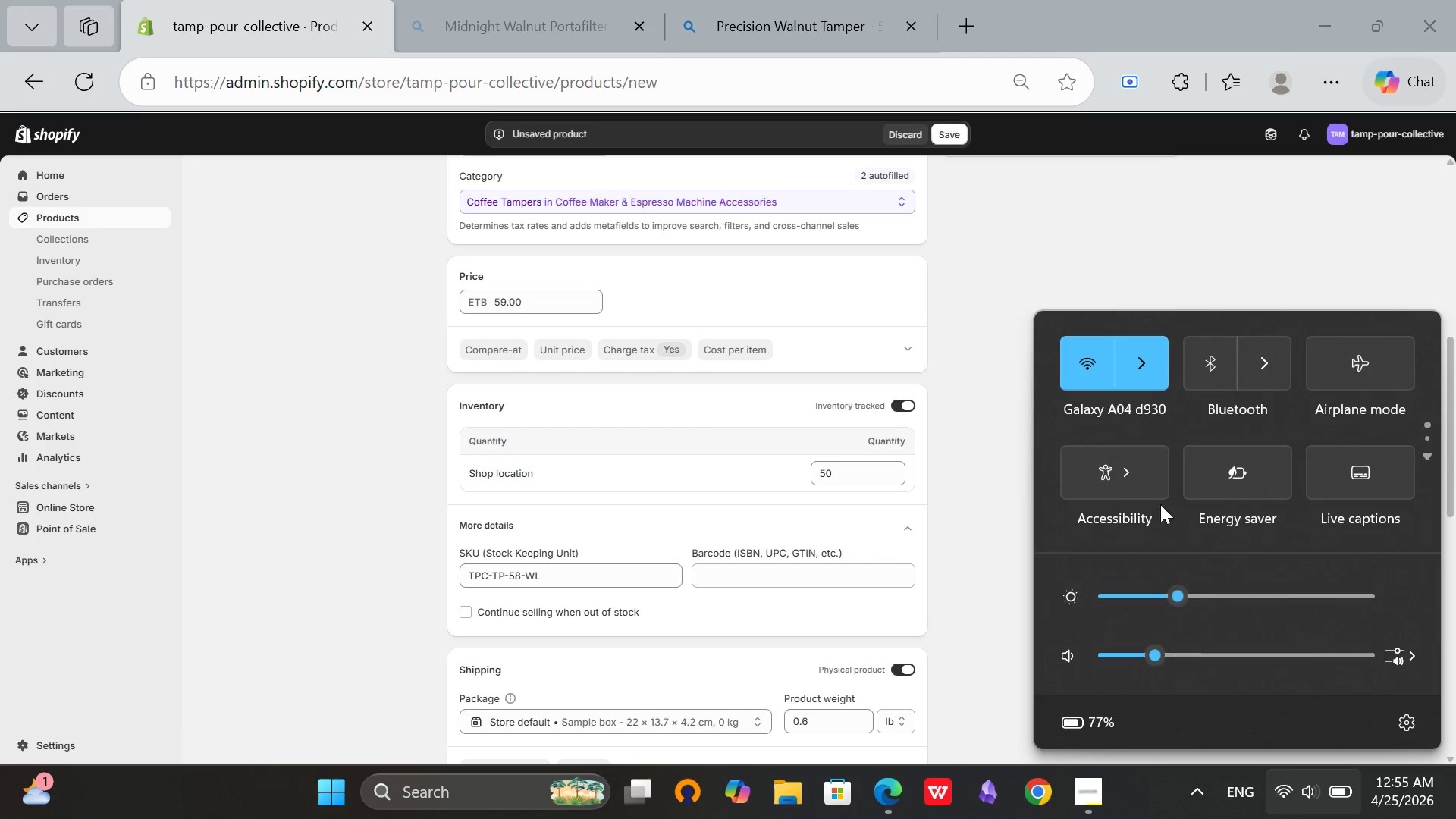 
left_click([1132, 366])
 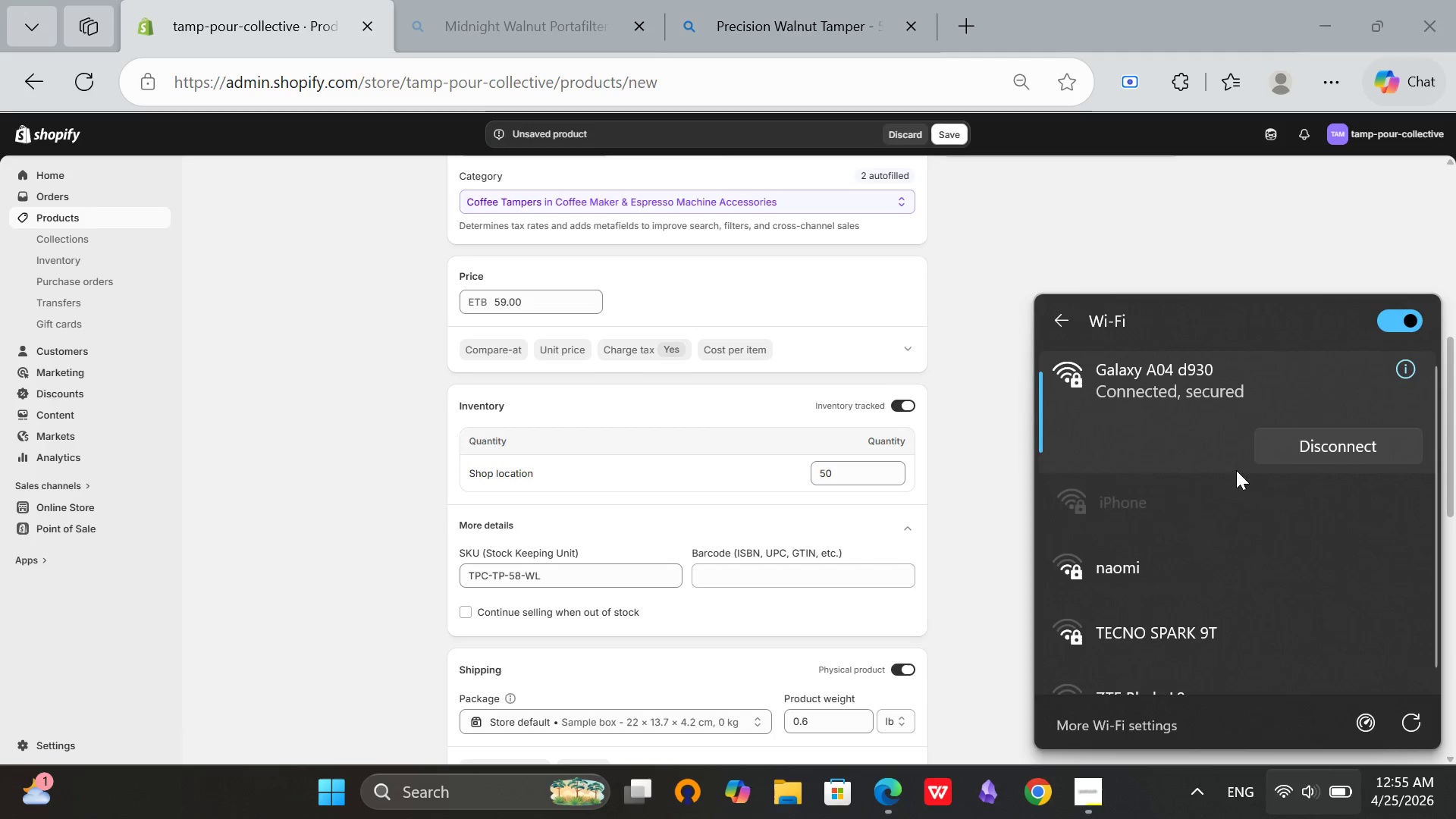 
scroll: coordinate [1194, 497], scroll_direction: none, amount: 0.0
 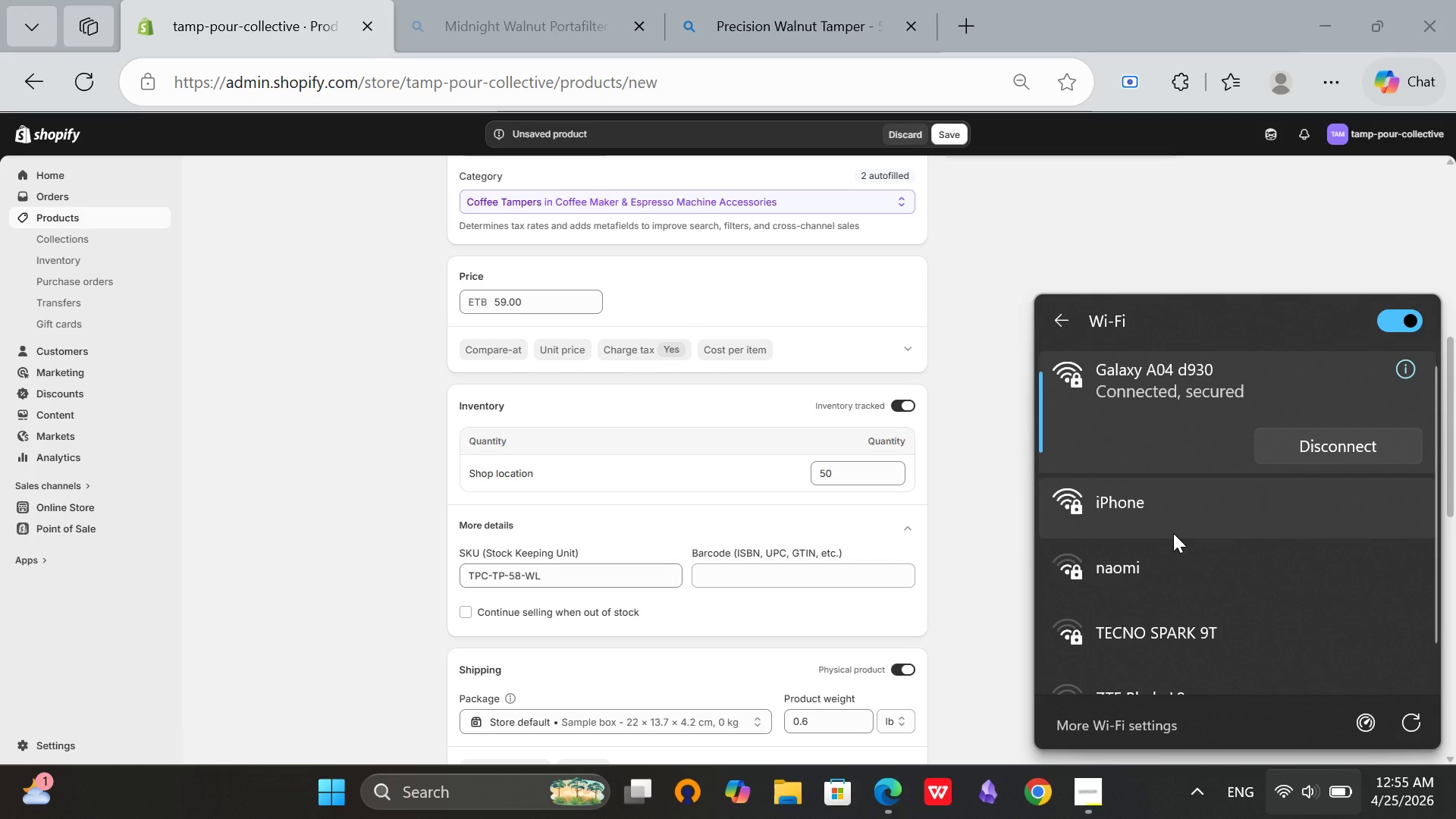 
left_click([1173, 533])
 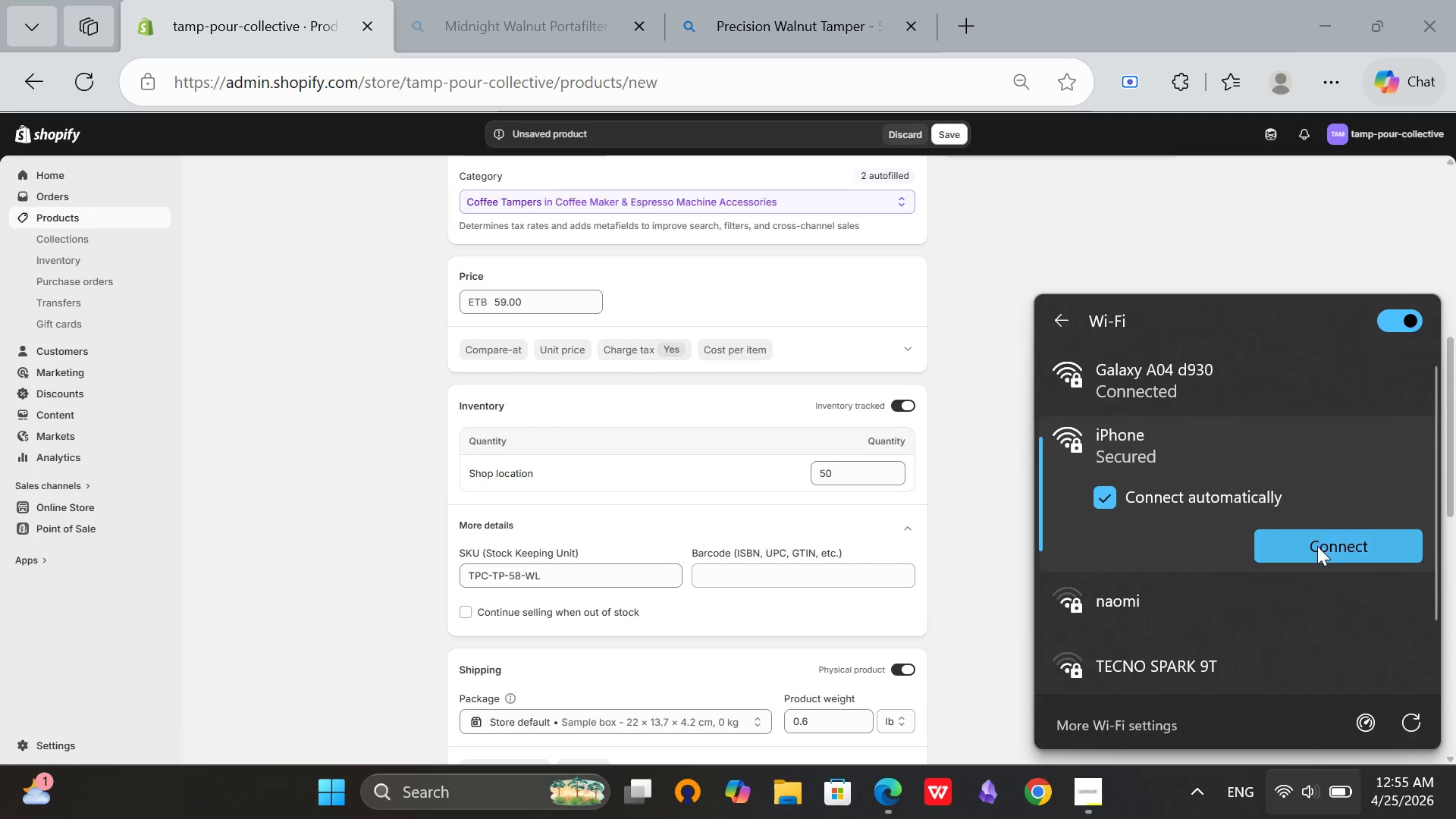 
left_click([1317, 546])
 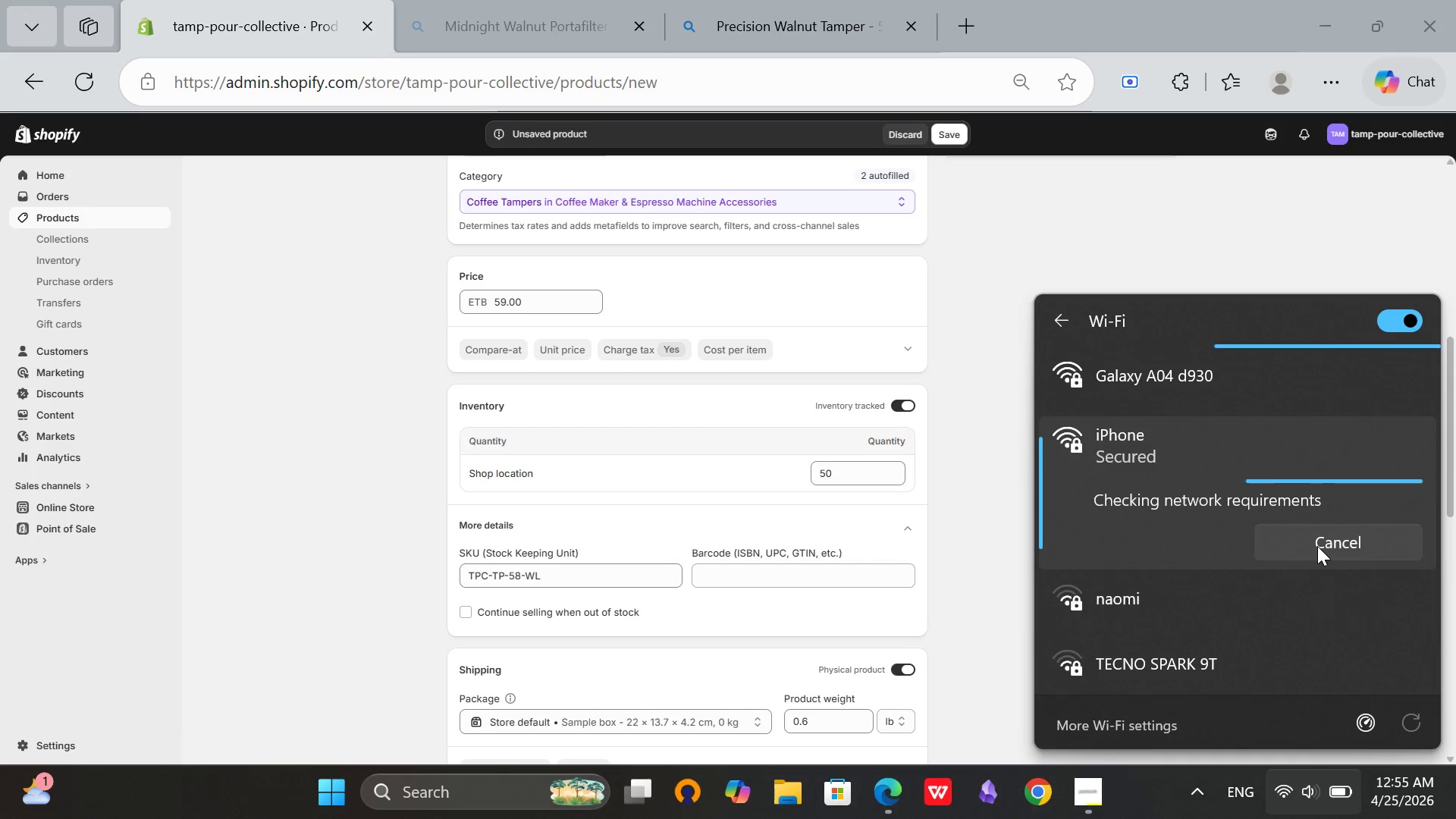 
wait(5.08)
 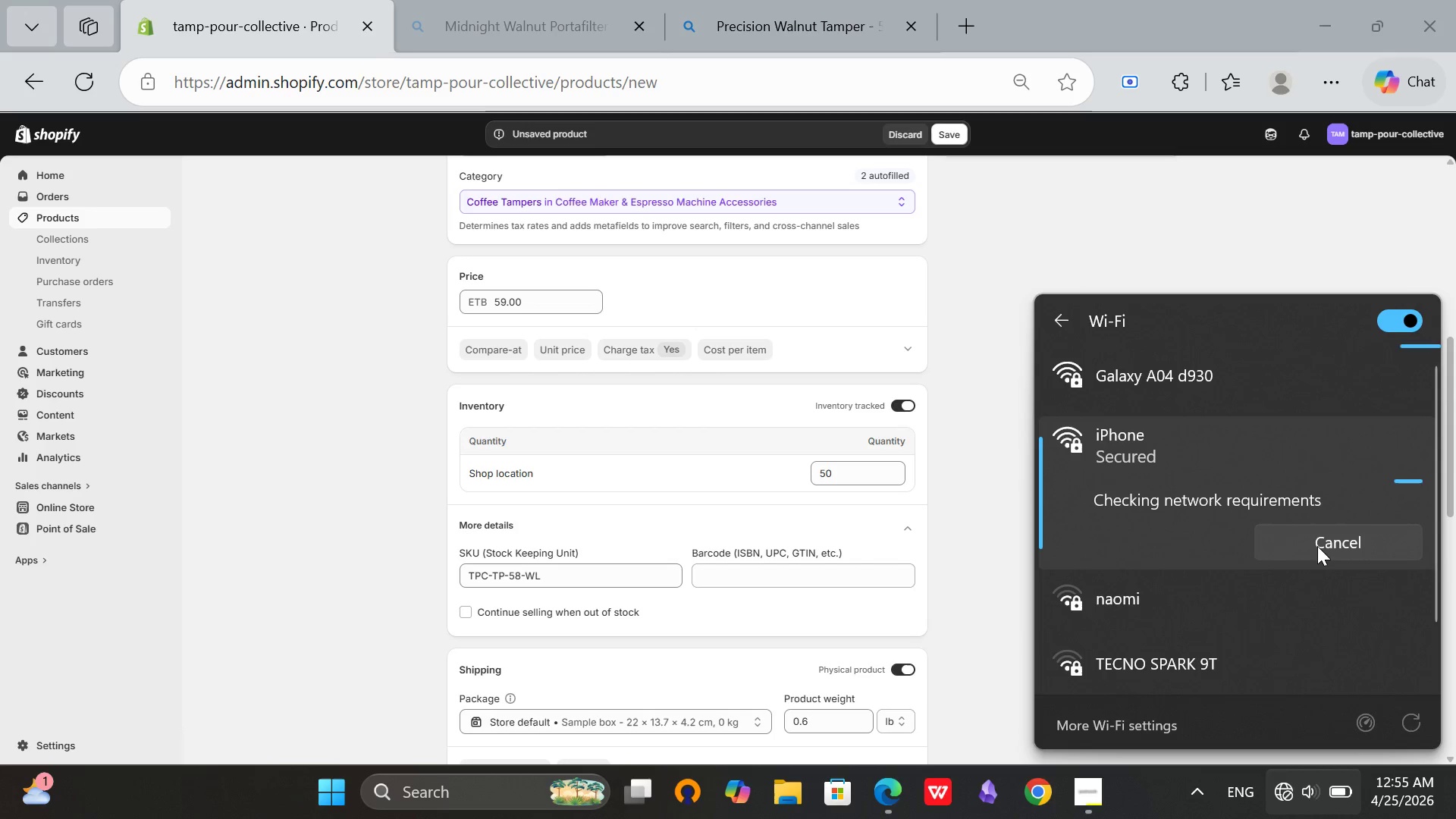 
left_click([1191, 228])
 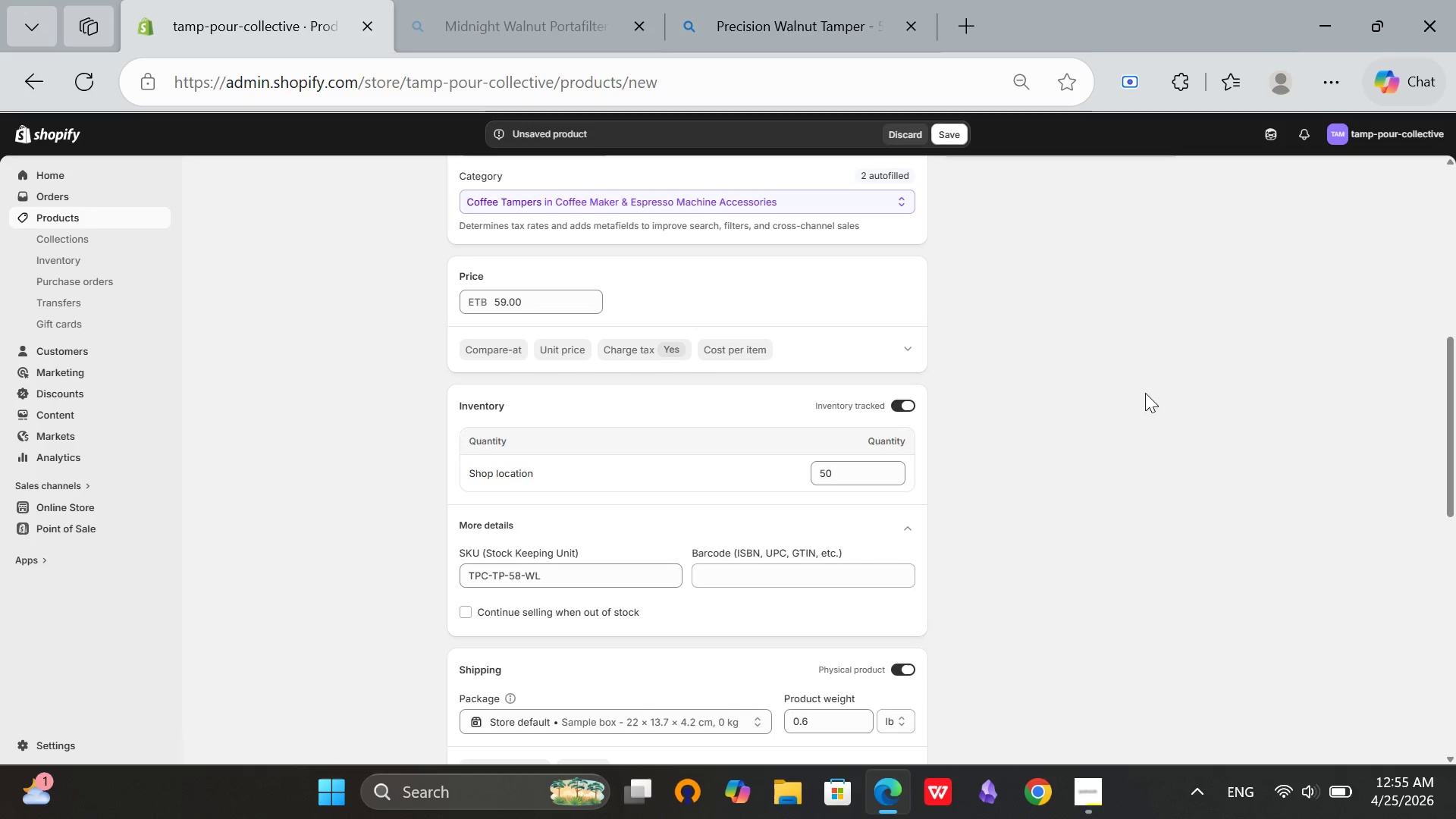 
scroll: coordinate [392, 435], scroll_direction: up, amount: 6.0
 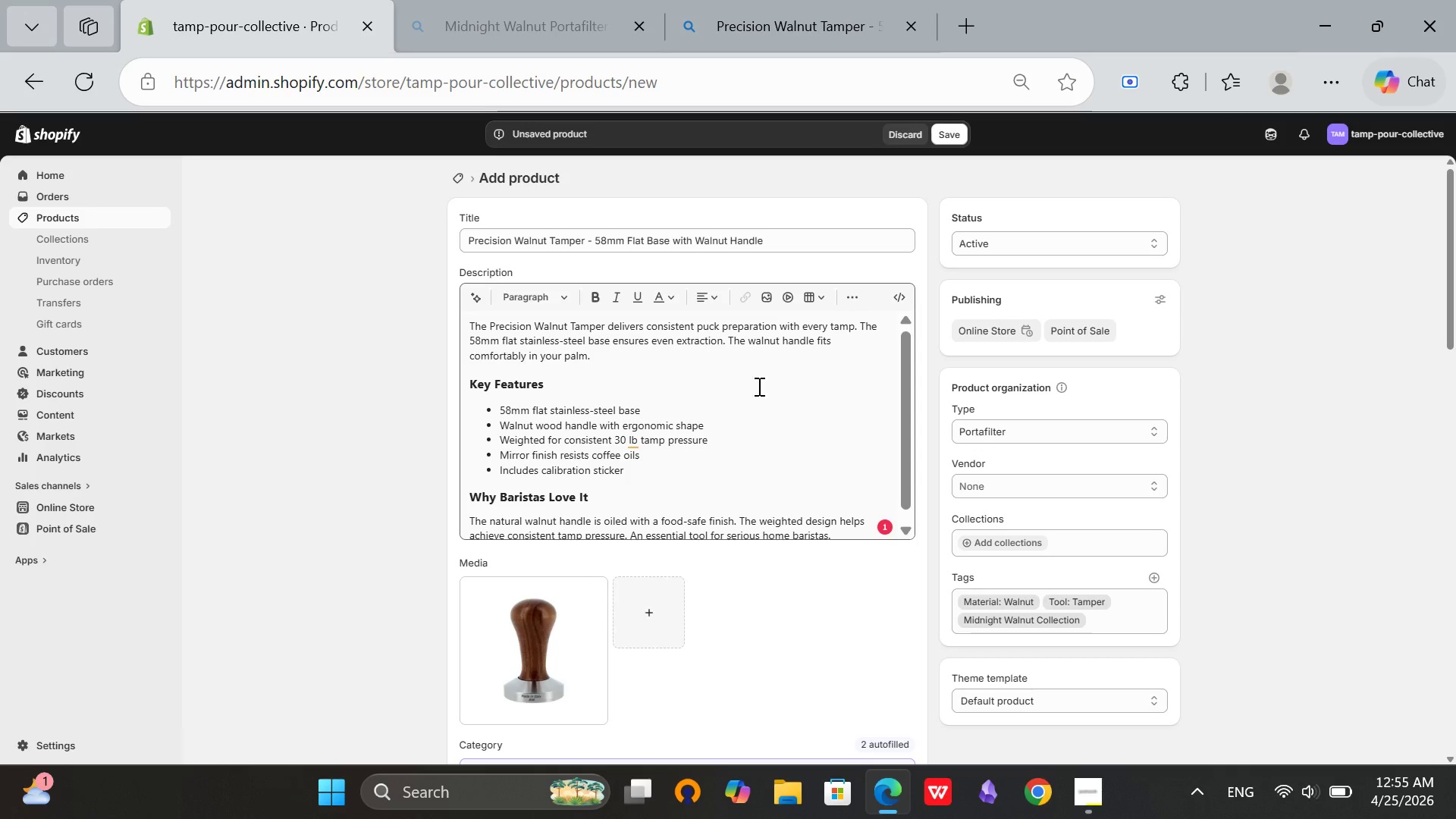 
scroll: coordinate [986, 516], scroll_direction: down, amount: 22.0
 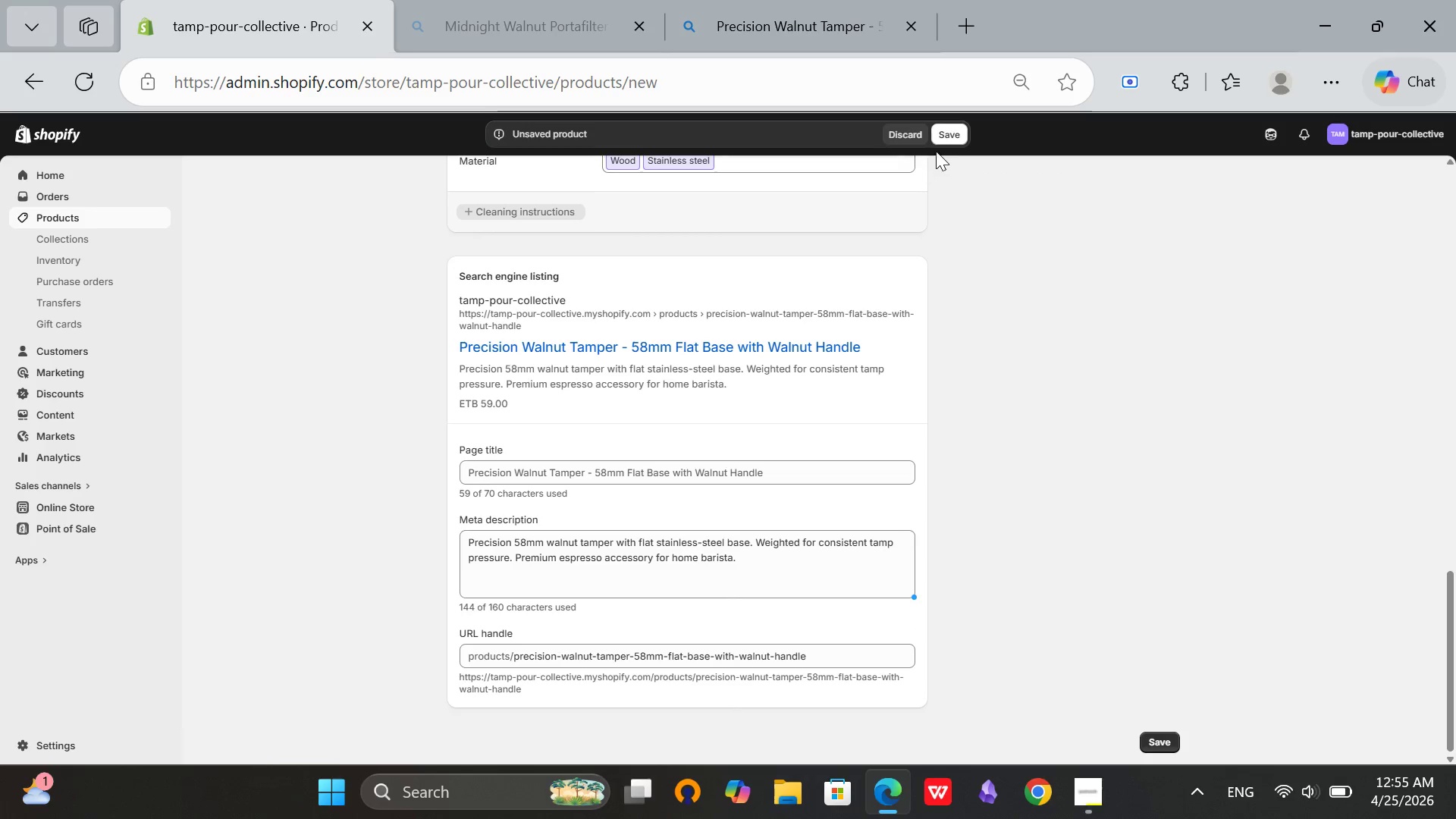 
left_click([946, 137])
 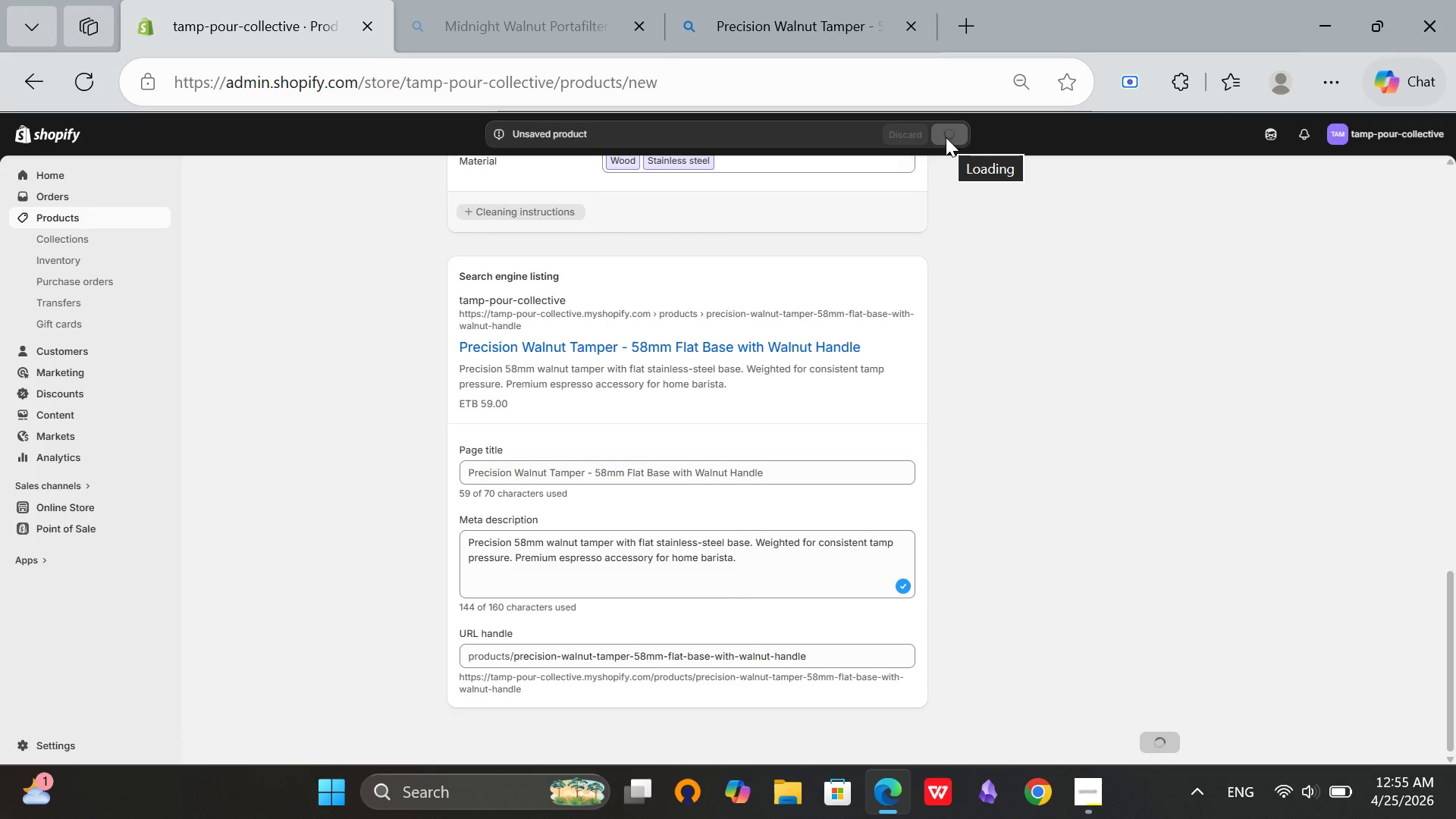 
wait(6.34)
 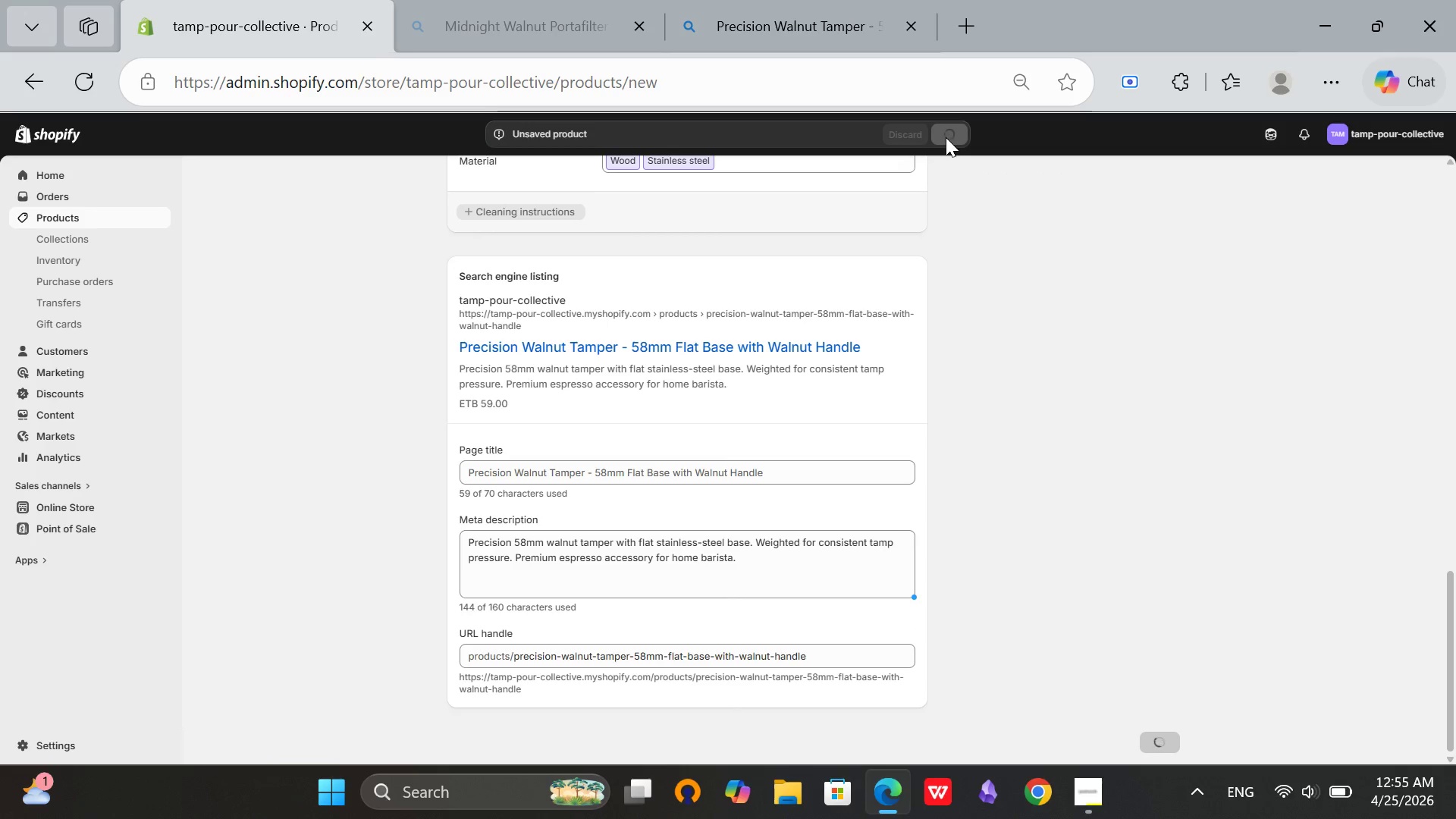 
scroll: coordinate [1035, 310], scroll_direction: up, amount: 14.0
 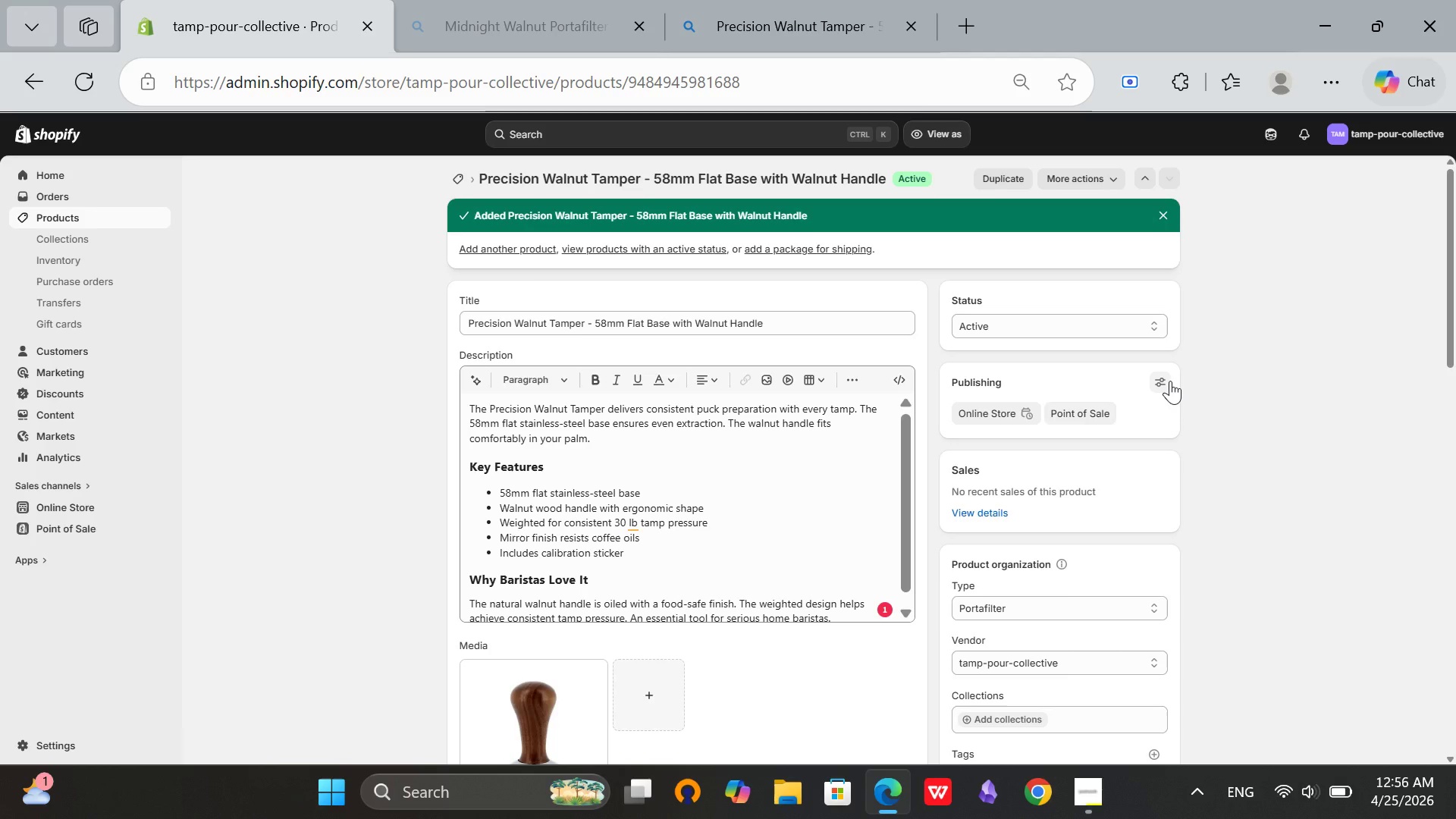 
wait(26.49)
 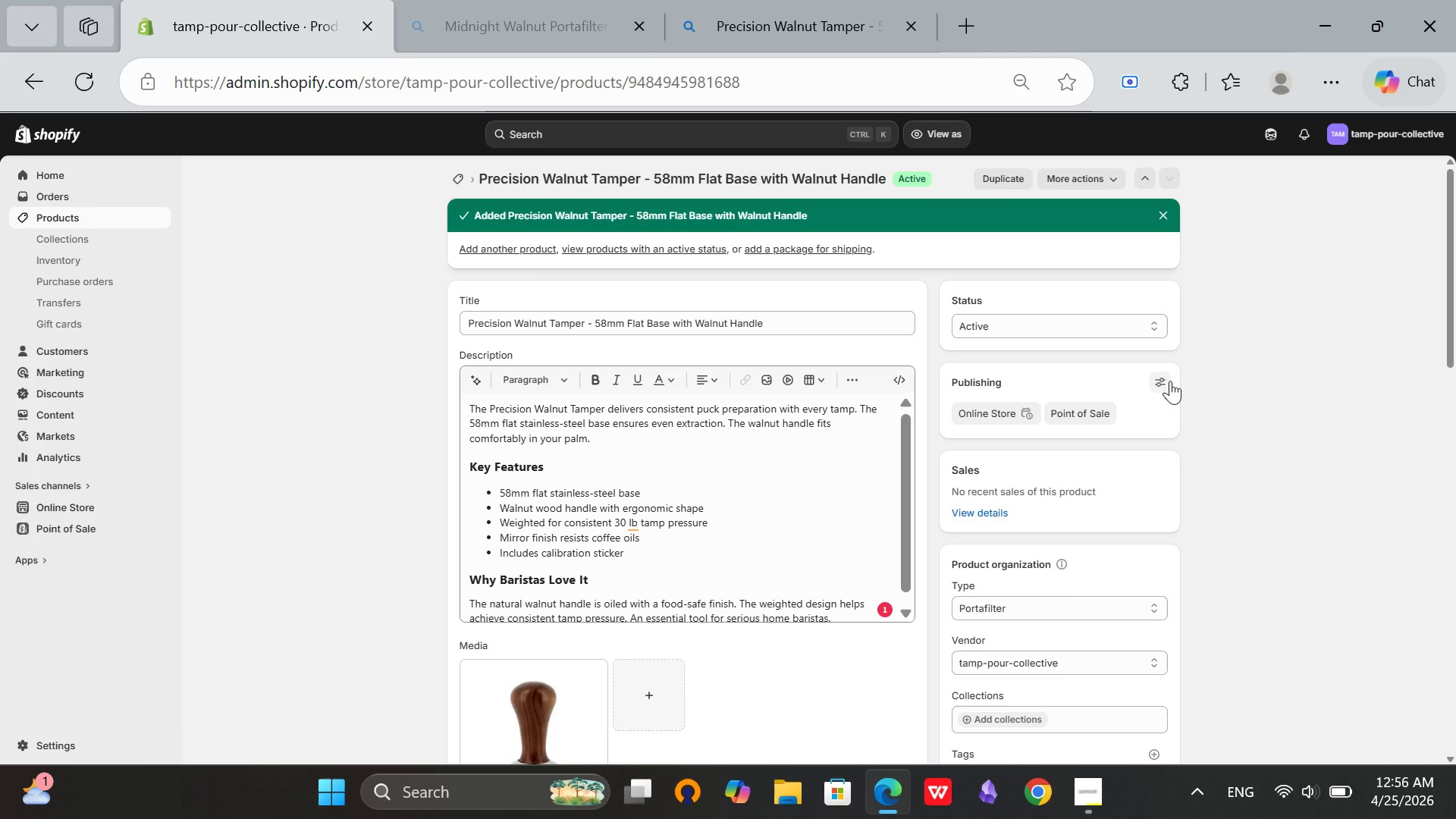 
left_click([451, 184])
 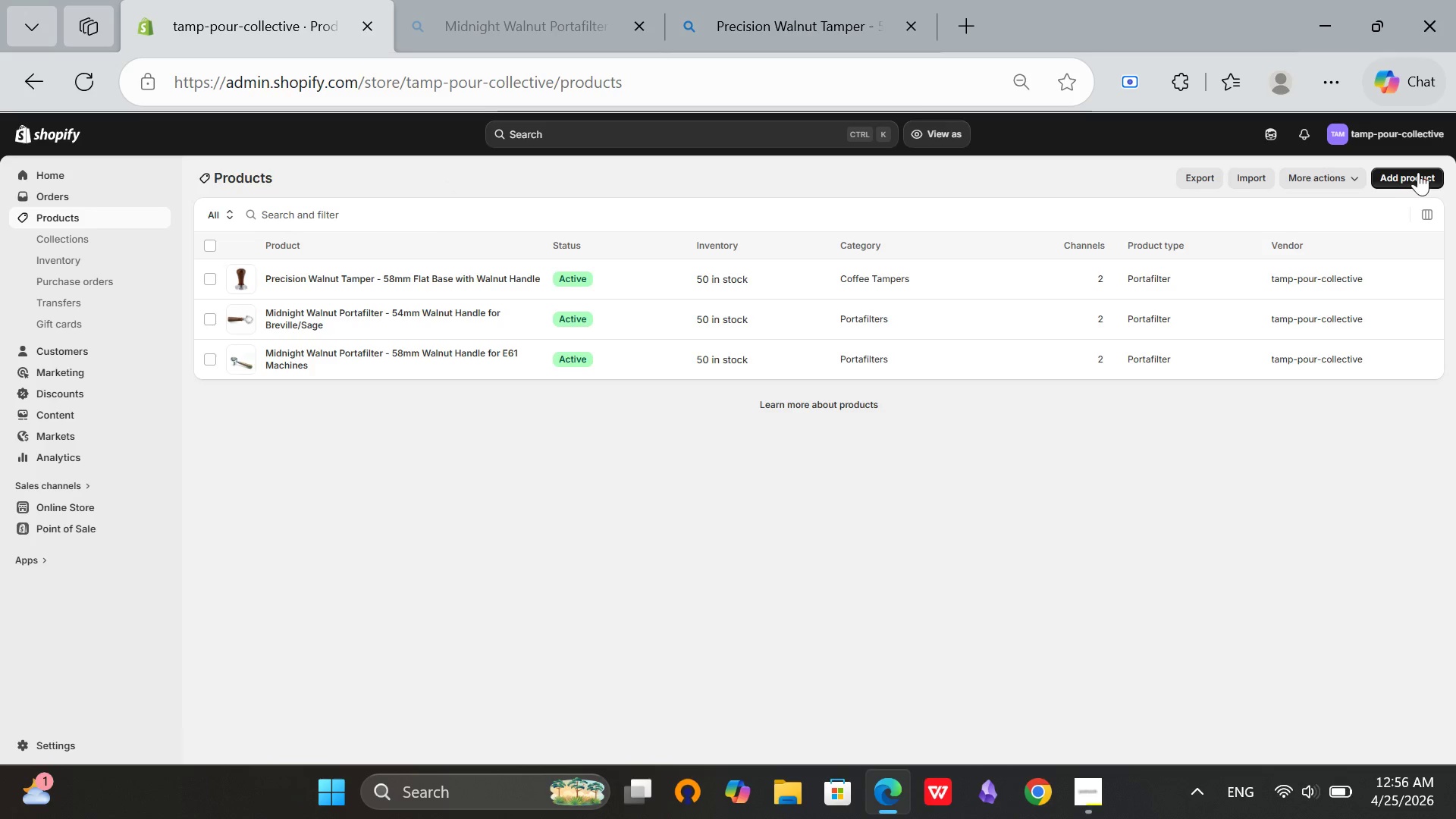 
wait(16.86)
 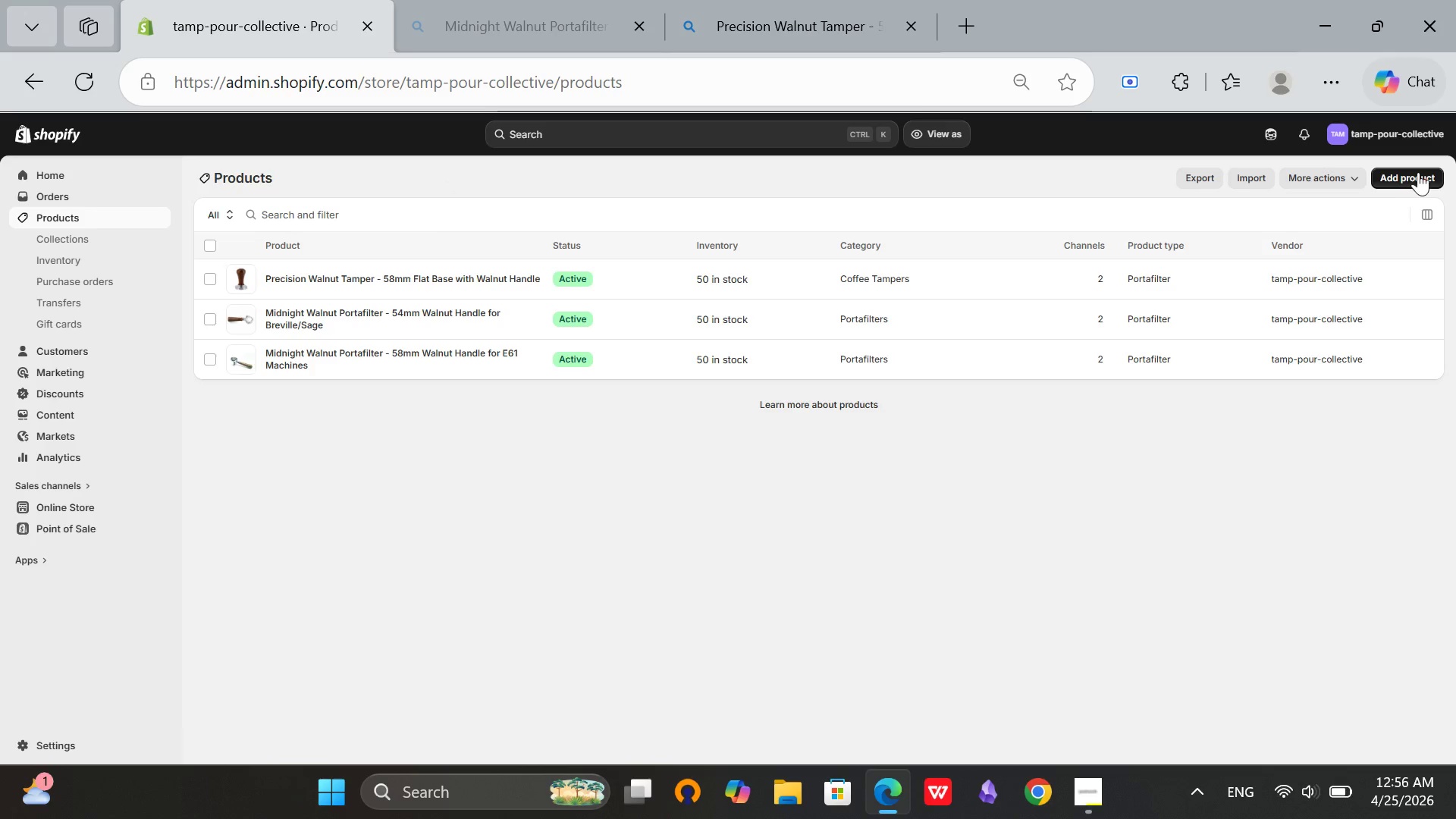 
left_click([748, 242])
 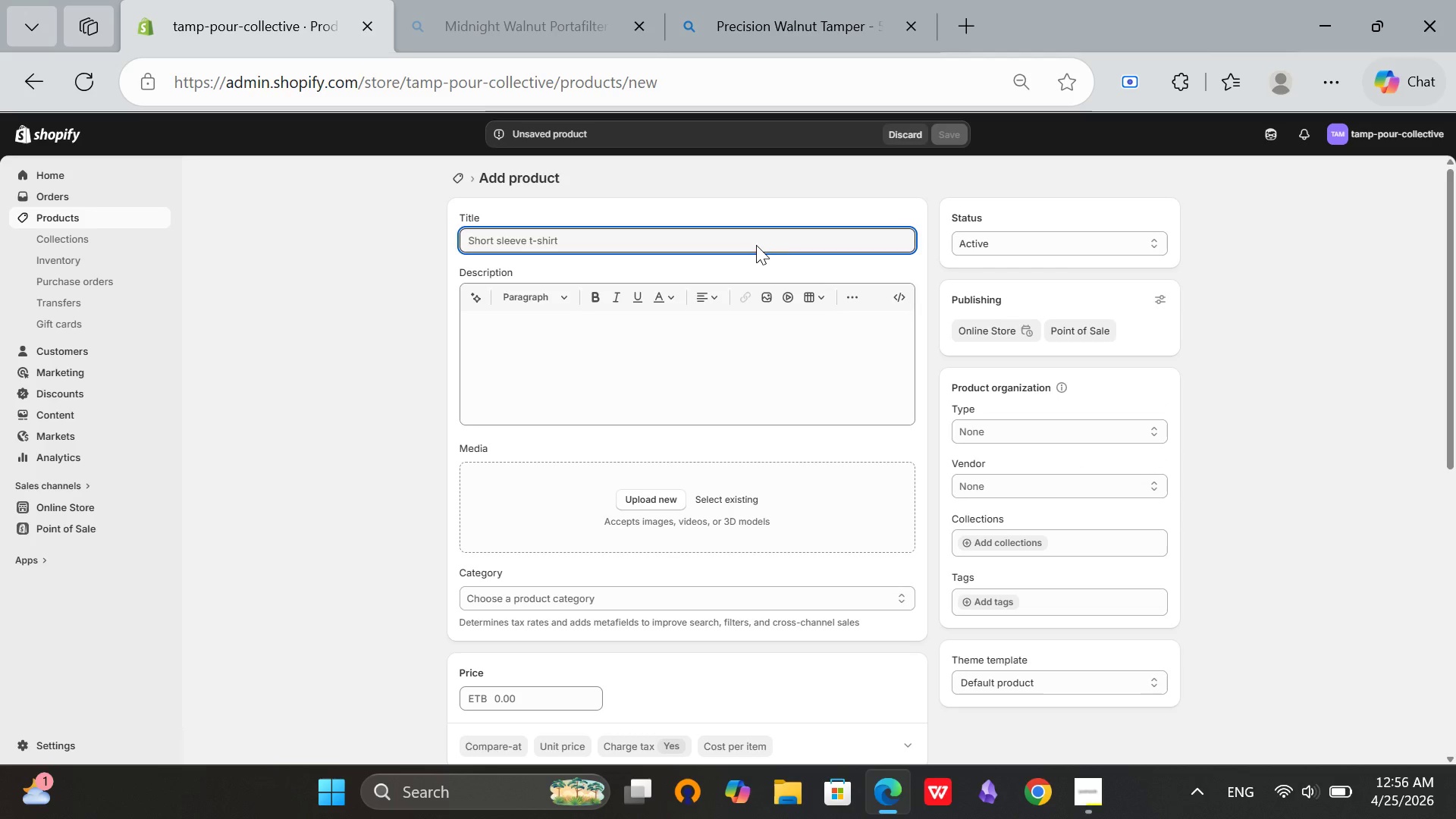 
type(O)
key(Backspace)
type(Precisin Walnut Tamper - 54mm Flat Base with Walnut Handle)
 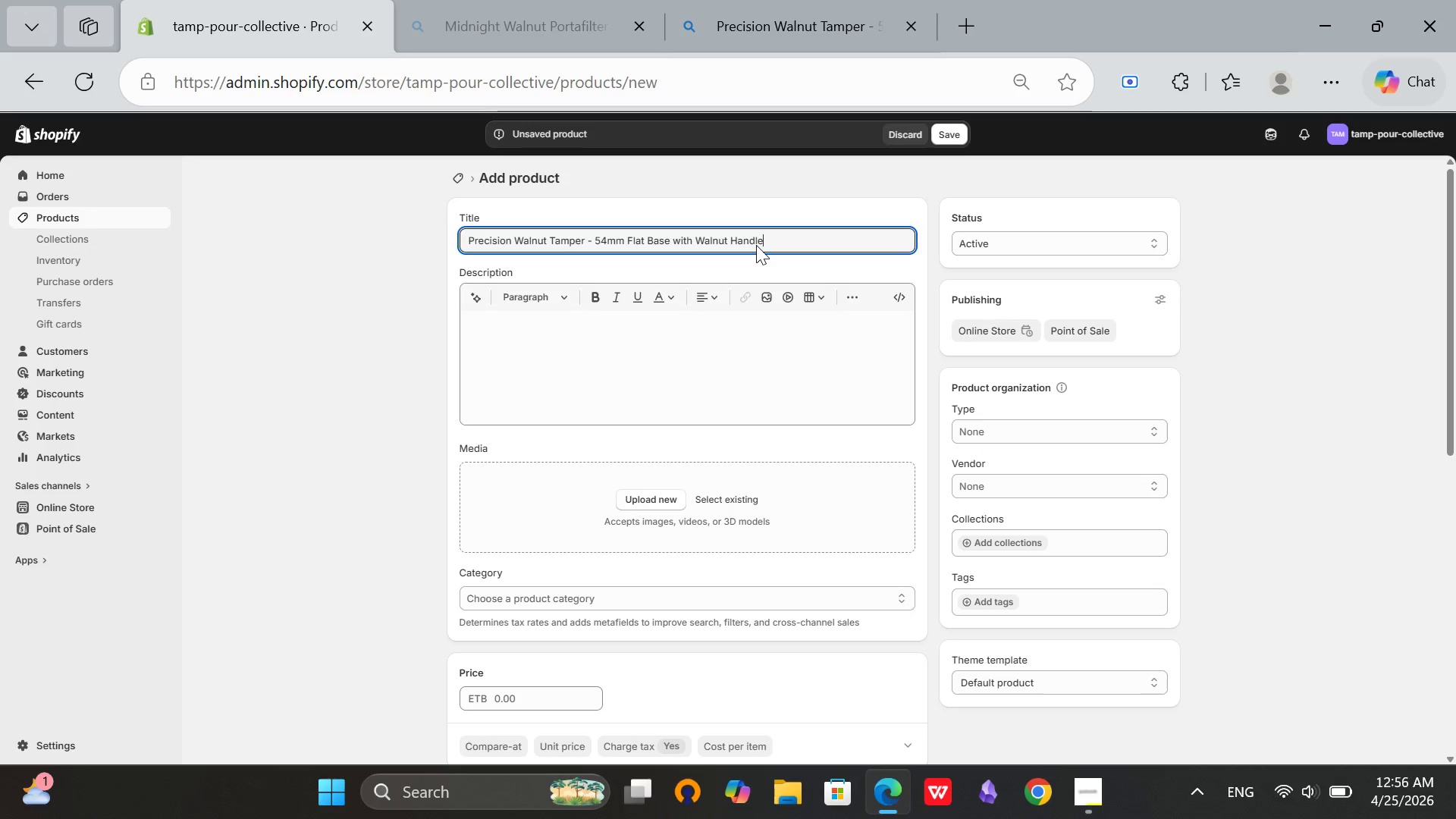 
left_click_drag(start_coordinate=[783, 238], to_coordinate=[425, 218])
 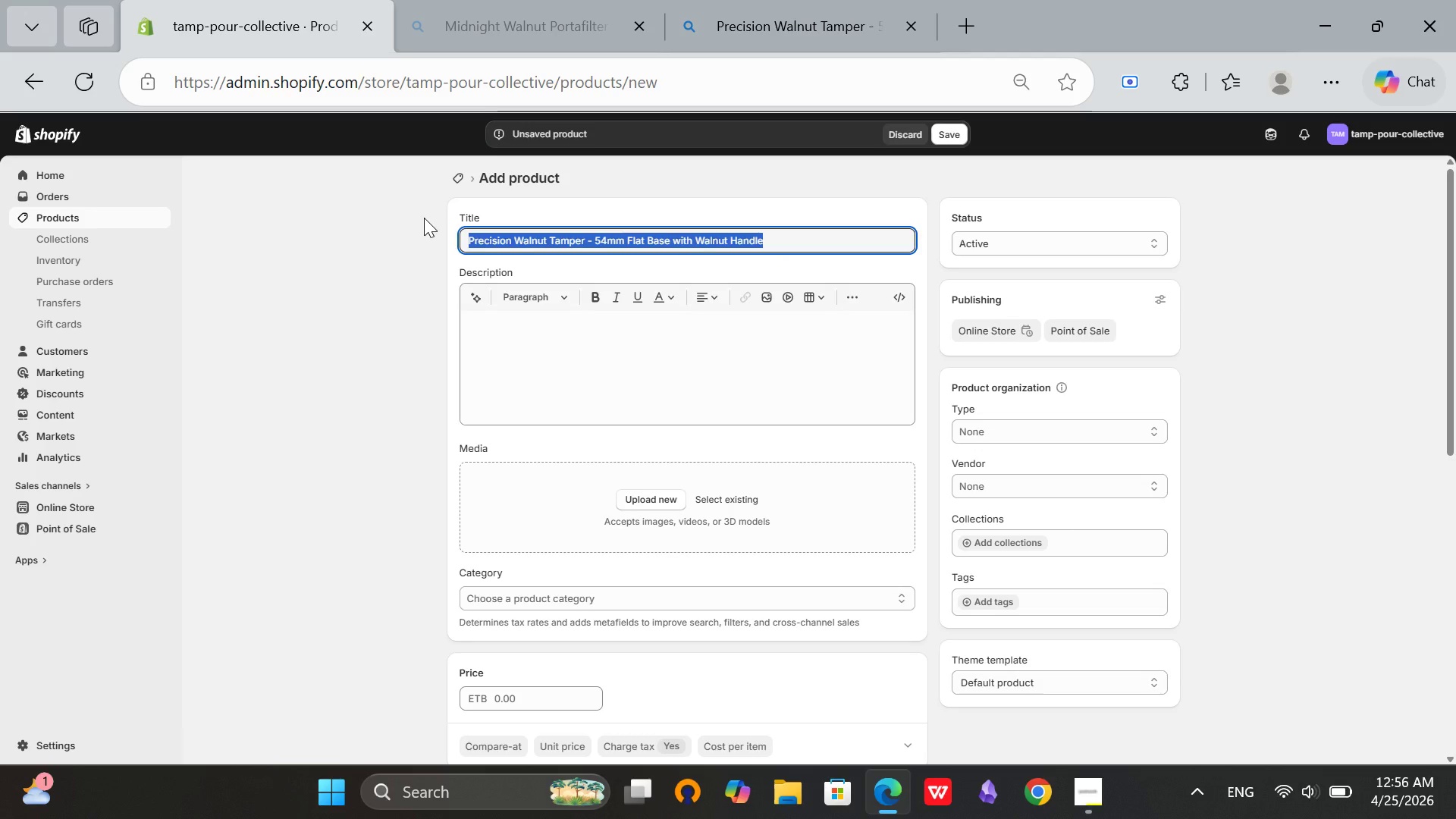 
key(Control+C)
 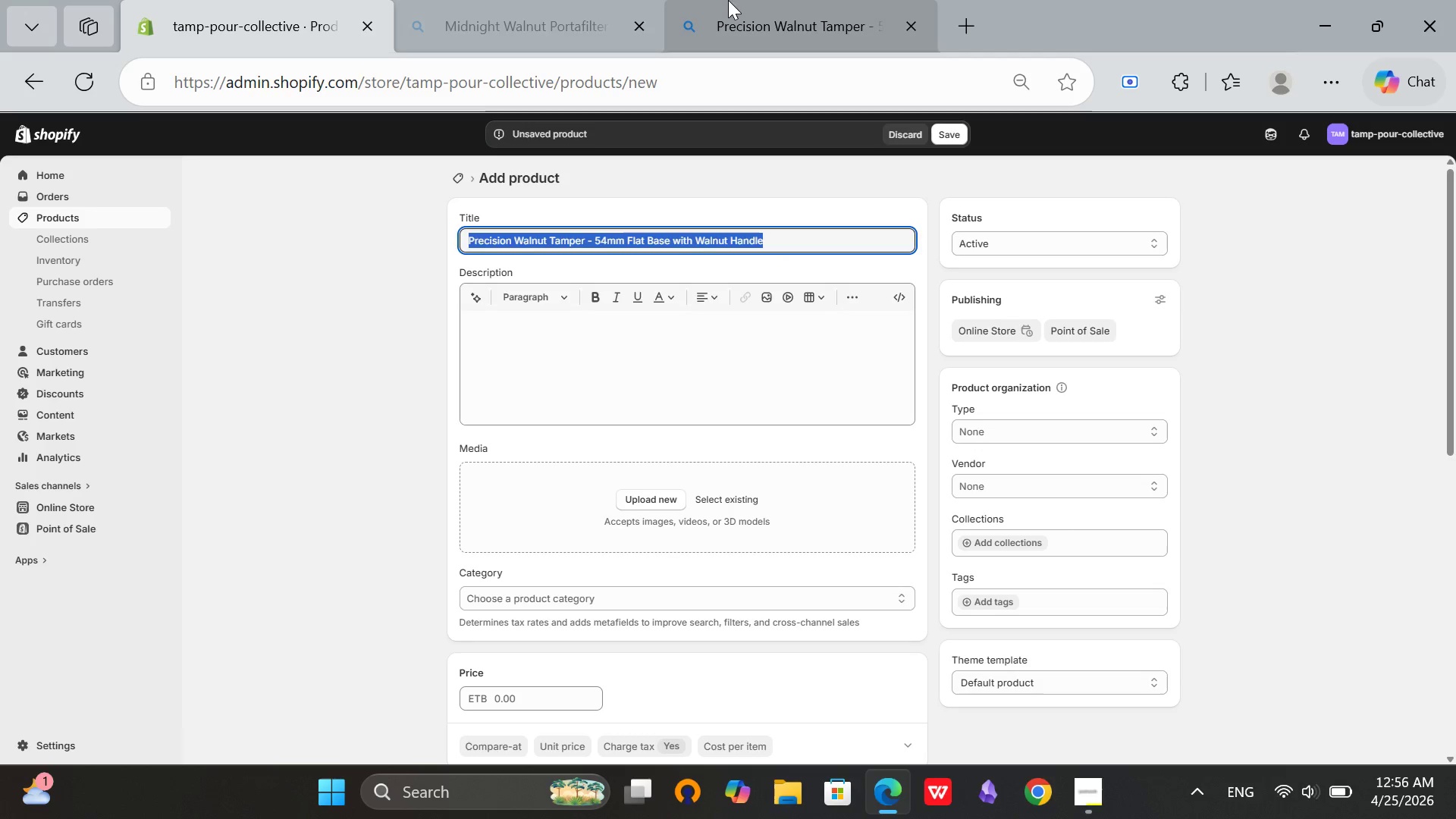 
left_click([728, 0])
 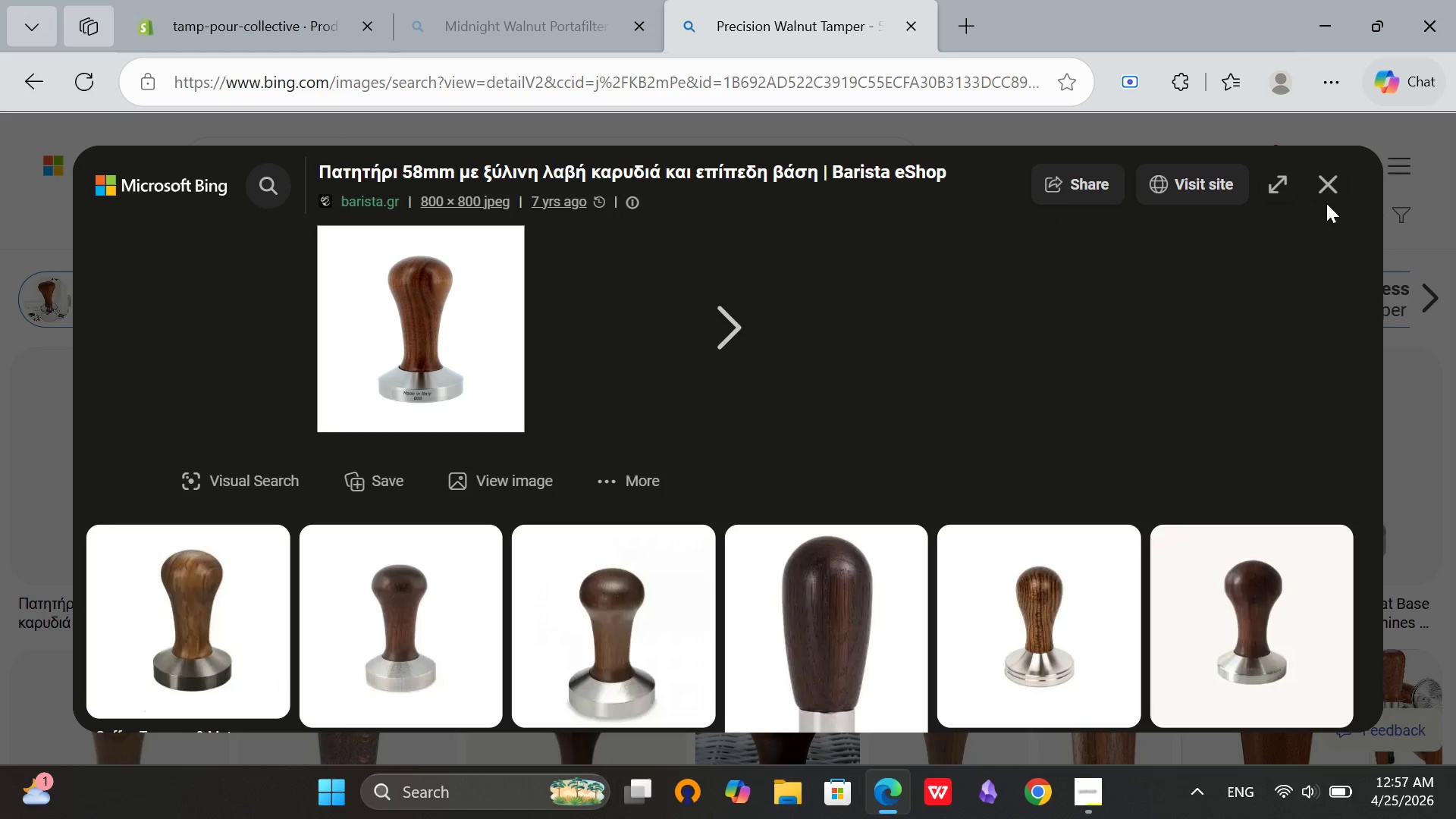 
left_click([1344, 192])
 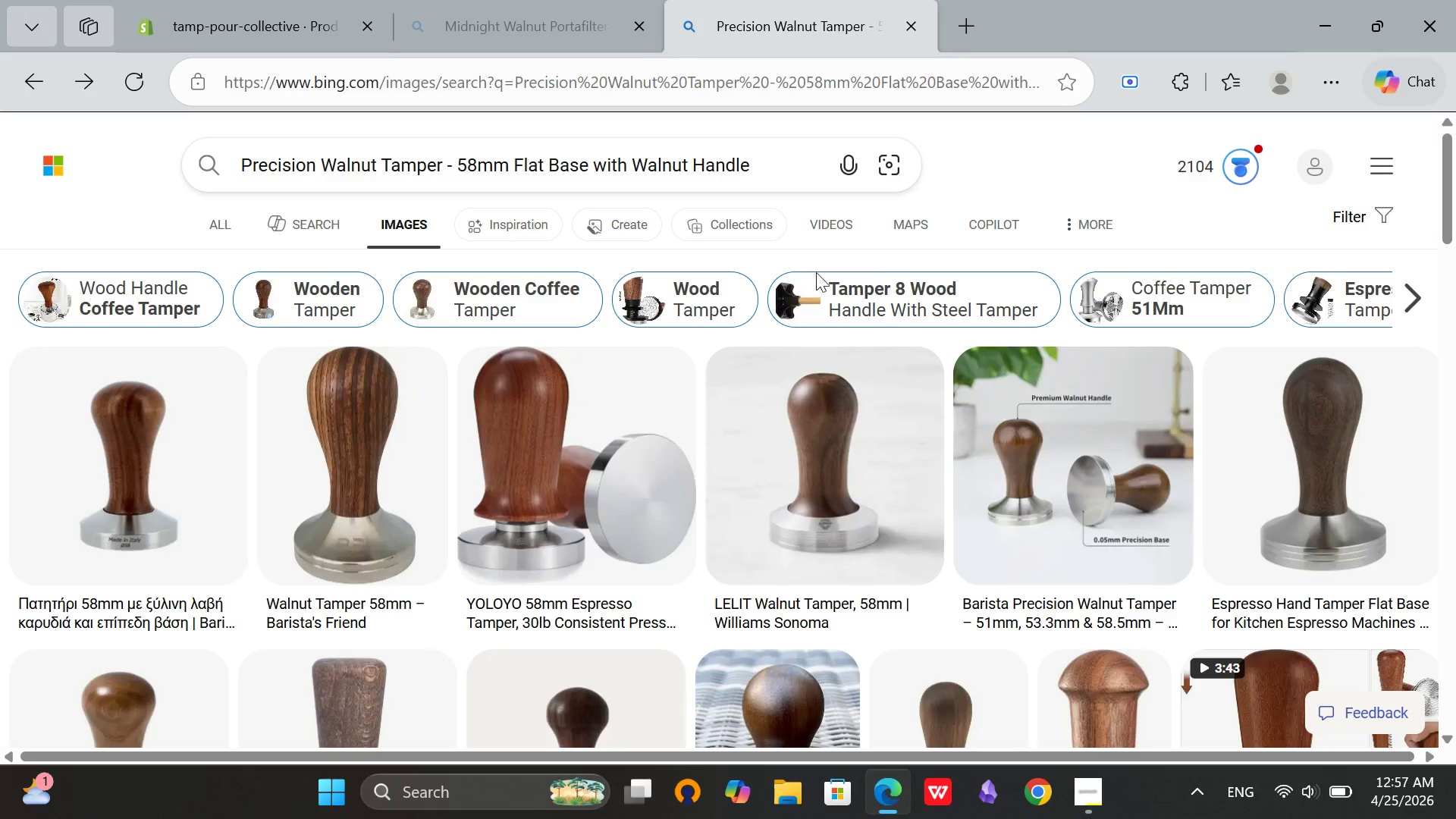 
scroll: coordinate [751, 298], scroll_direction: up, amount: 4.0
 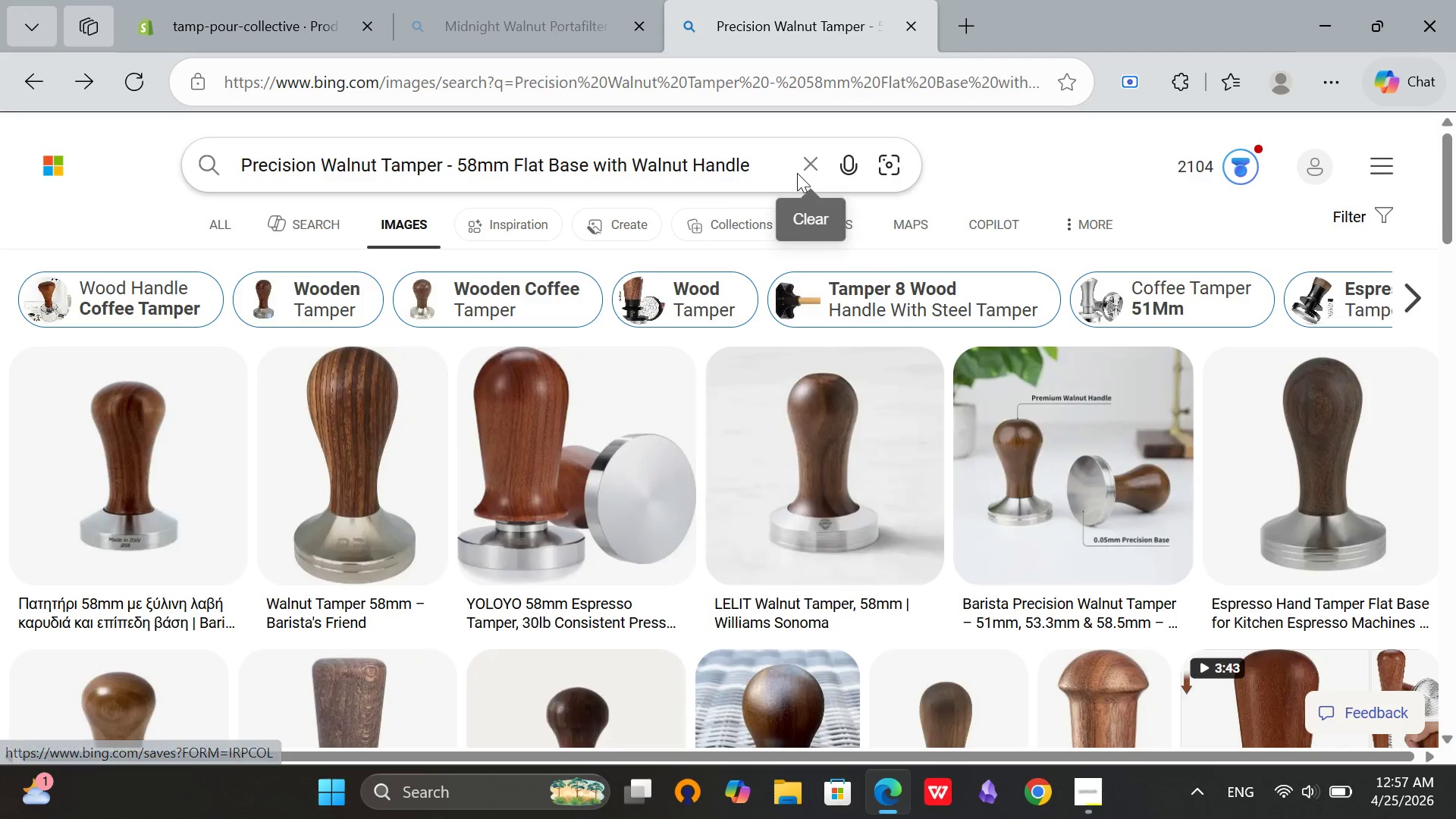 
left_click([800, 173])
 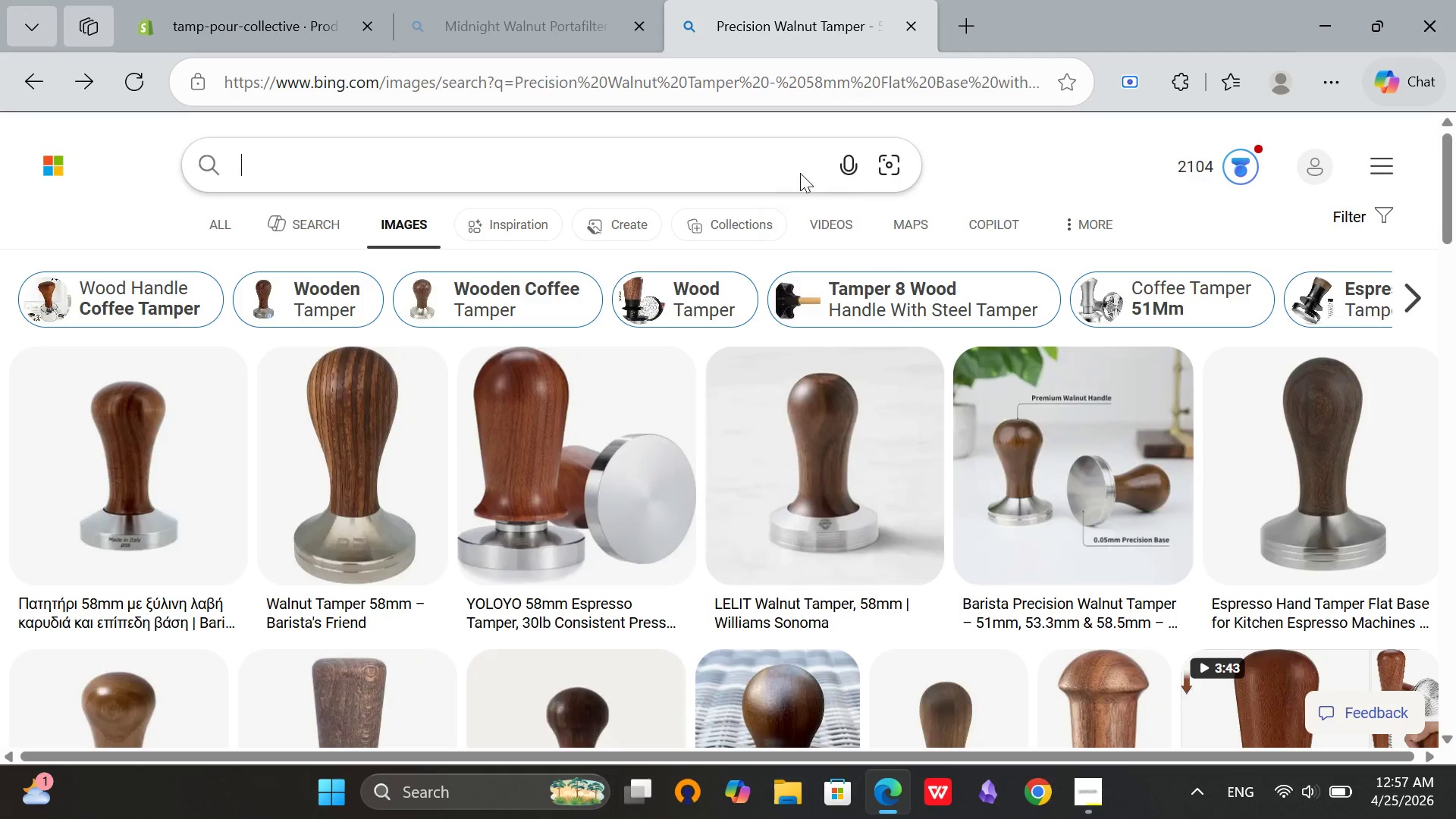 
key(Control+V)
 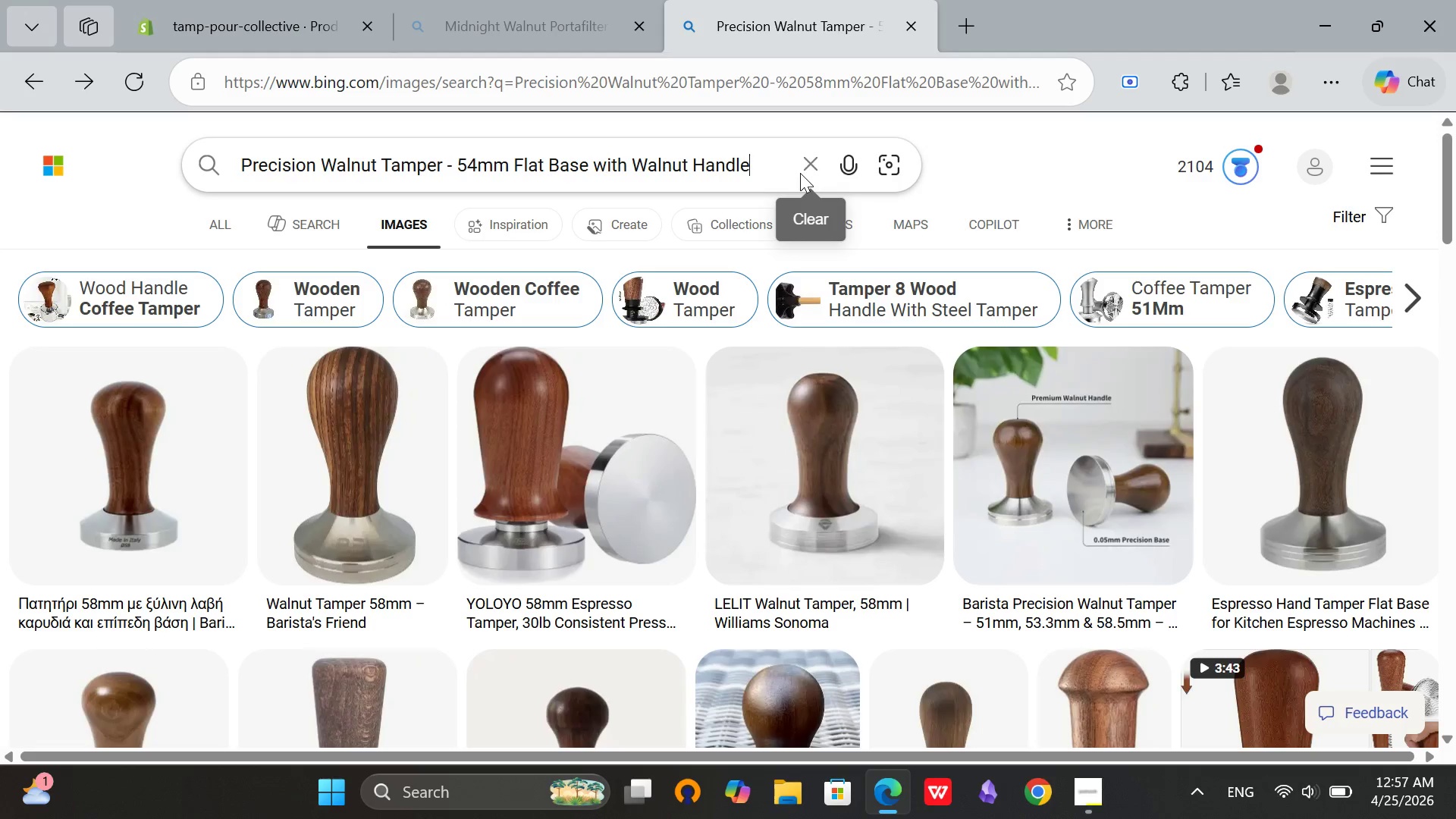 
key(Enter)
 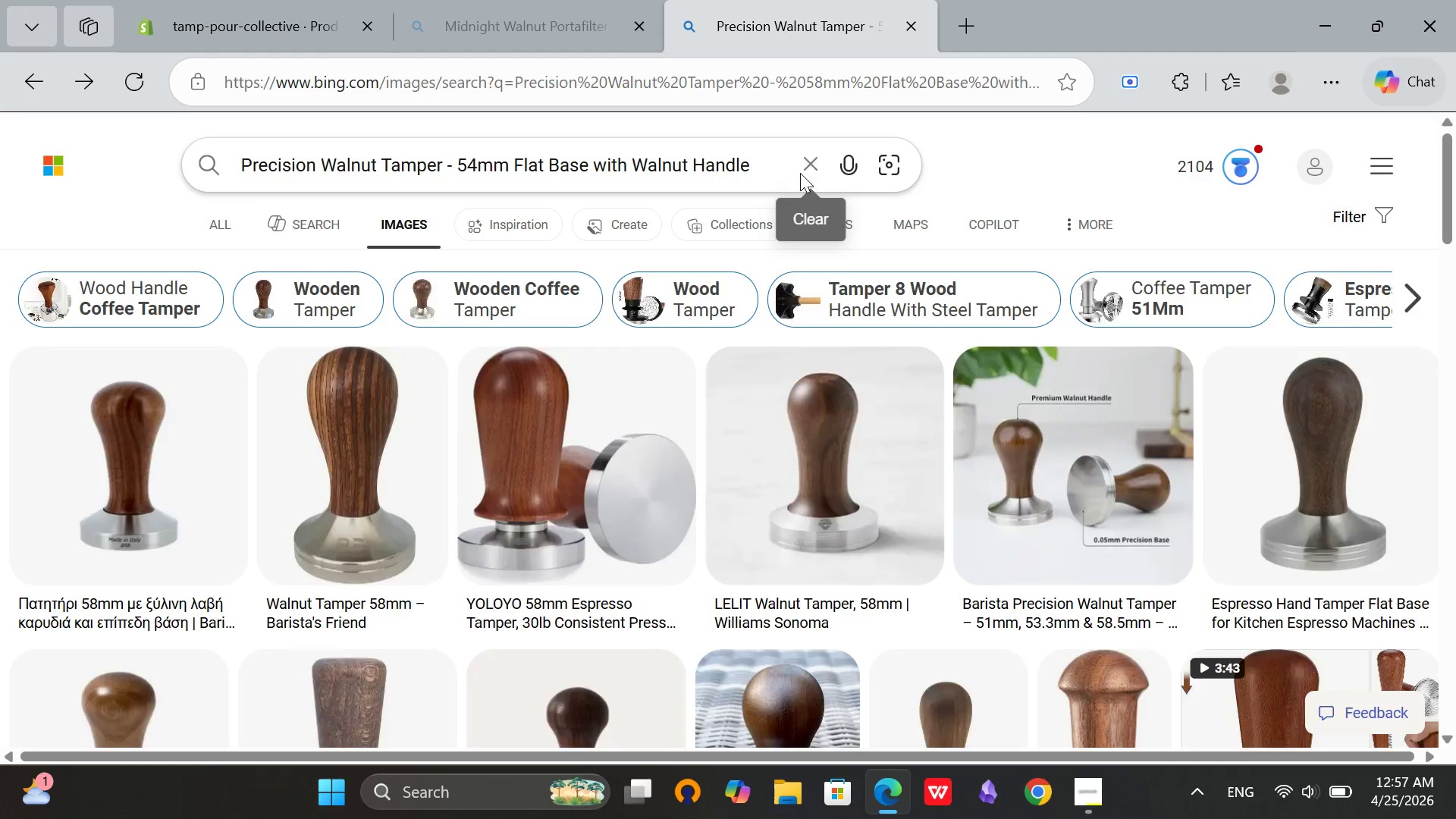 
key(Enter)
 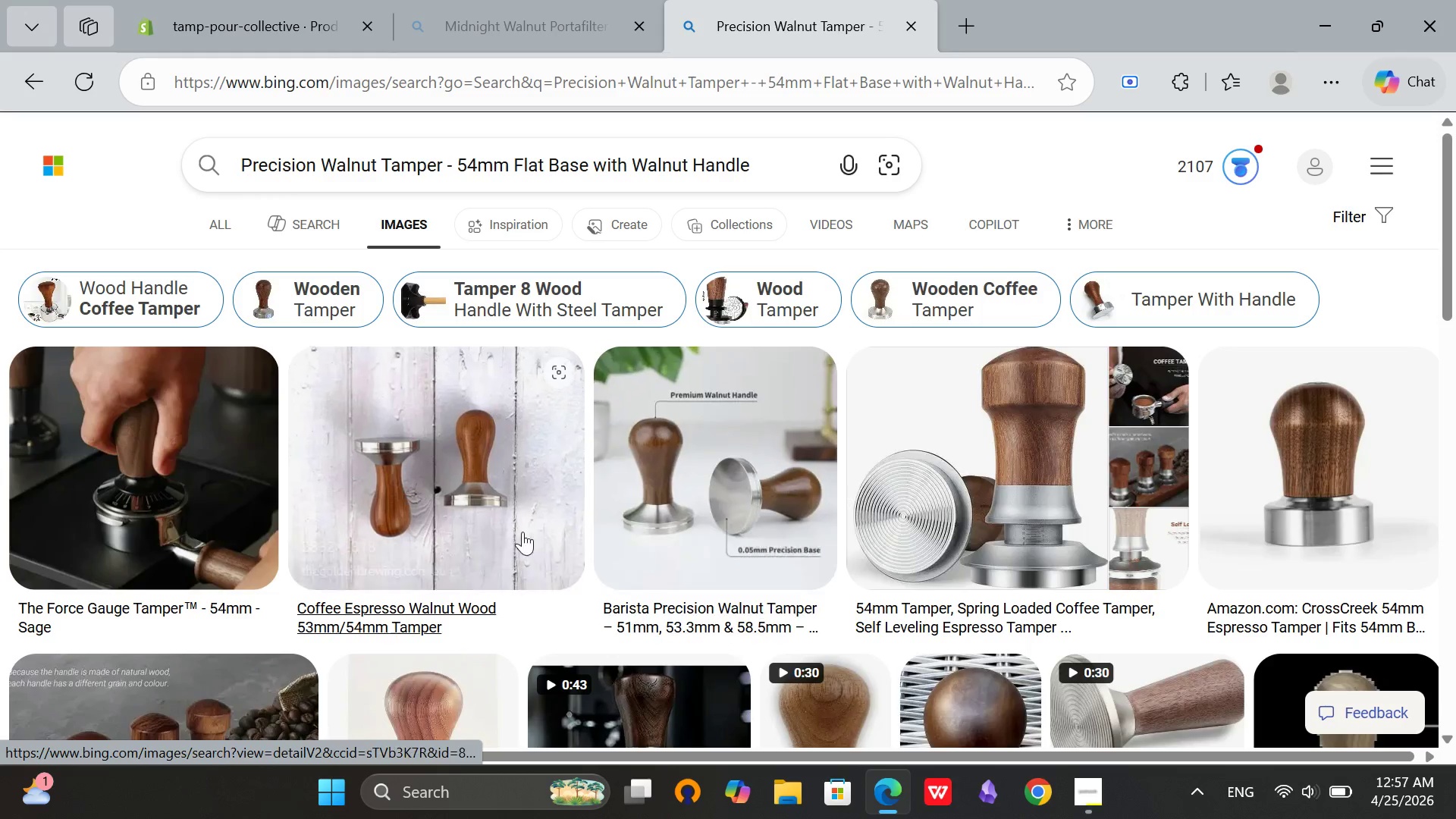 
wait(6.2)
 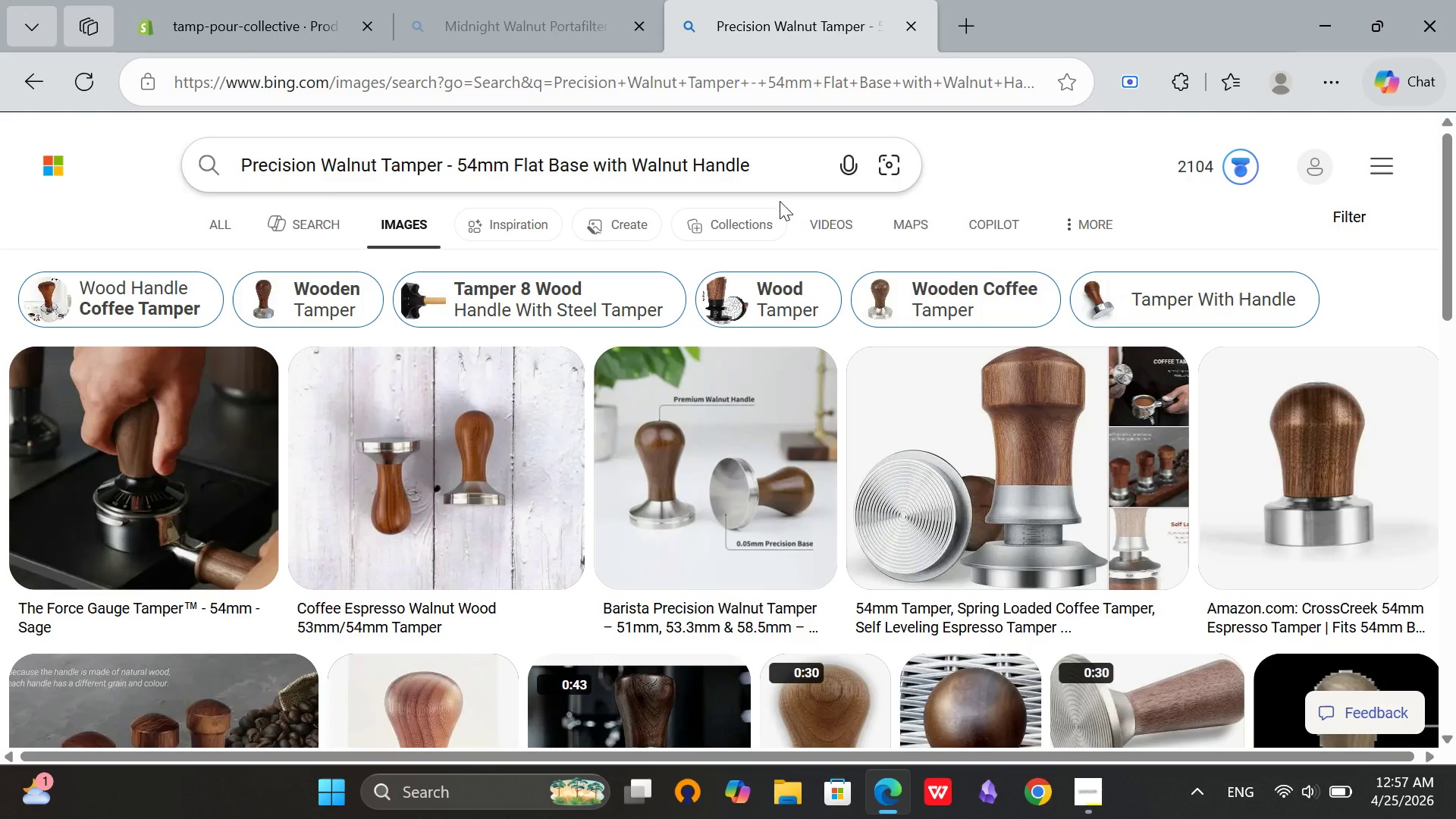 
scroll: coordinate [501, 461], scroll_direction: down, amount: 2.0
 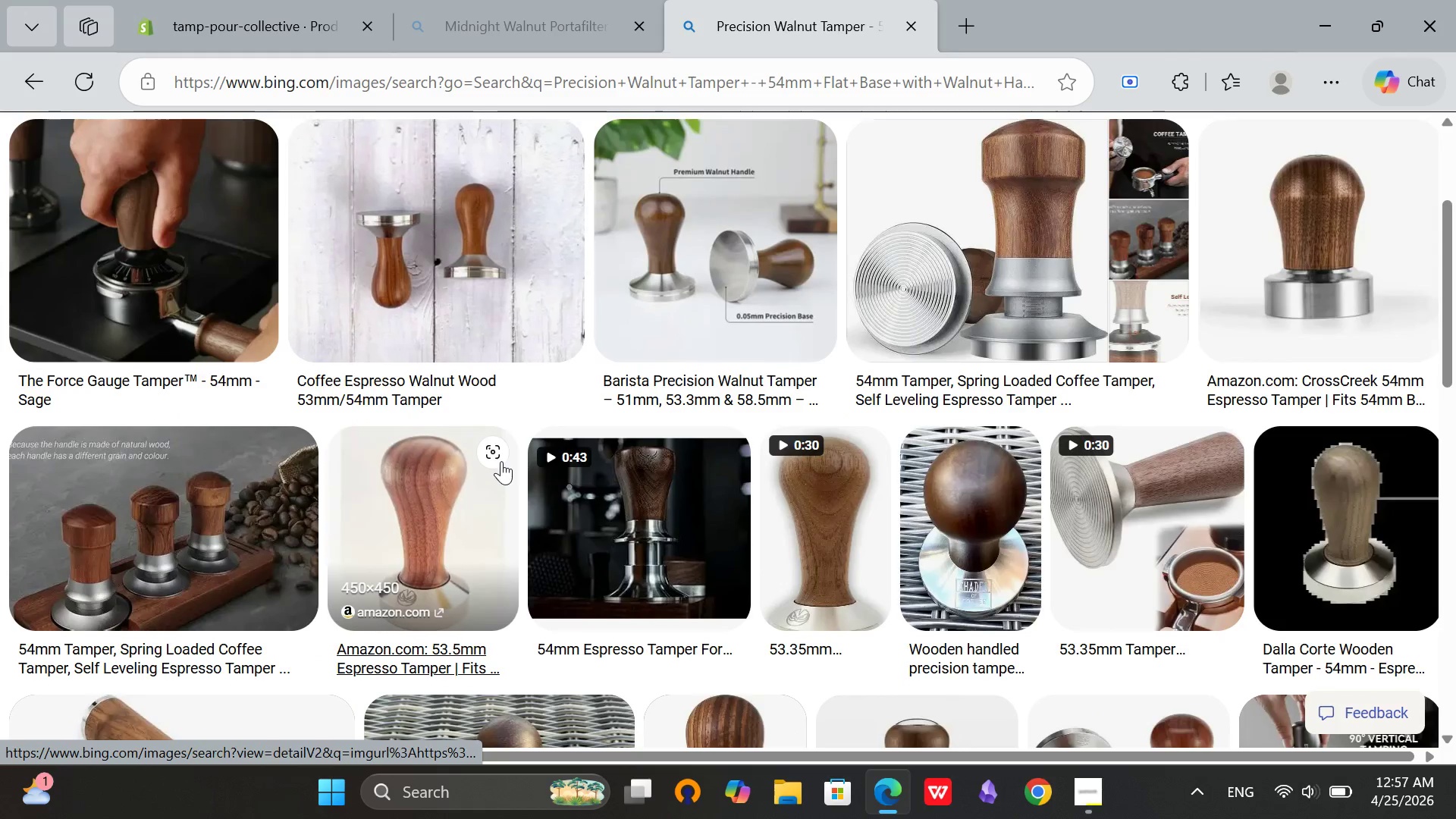 
scroll: coordinate [491, 479], scroll_direction: up, amount: 3.0
 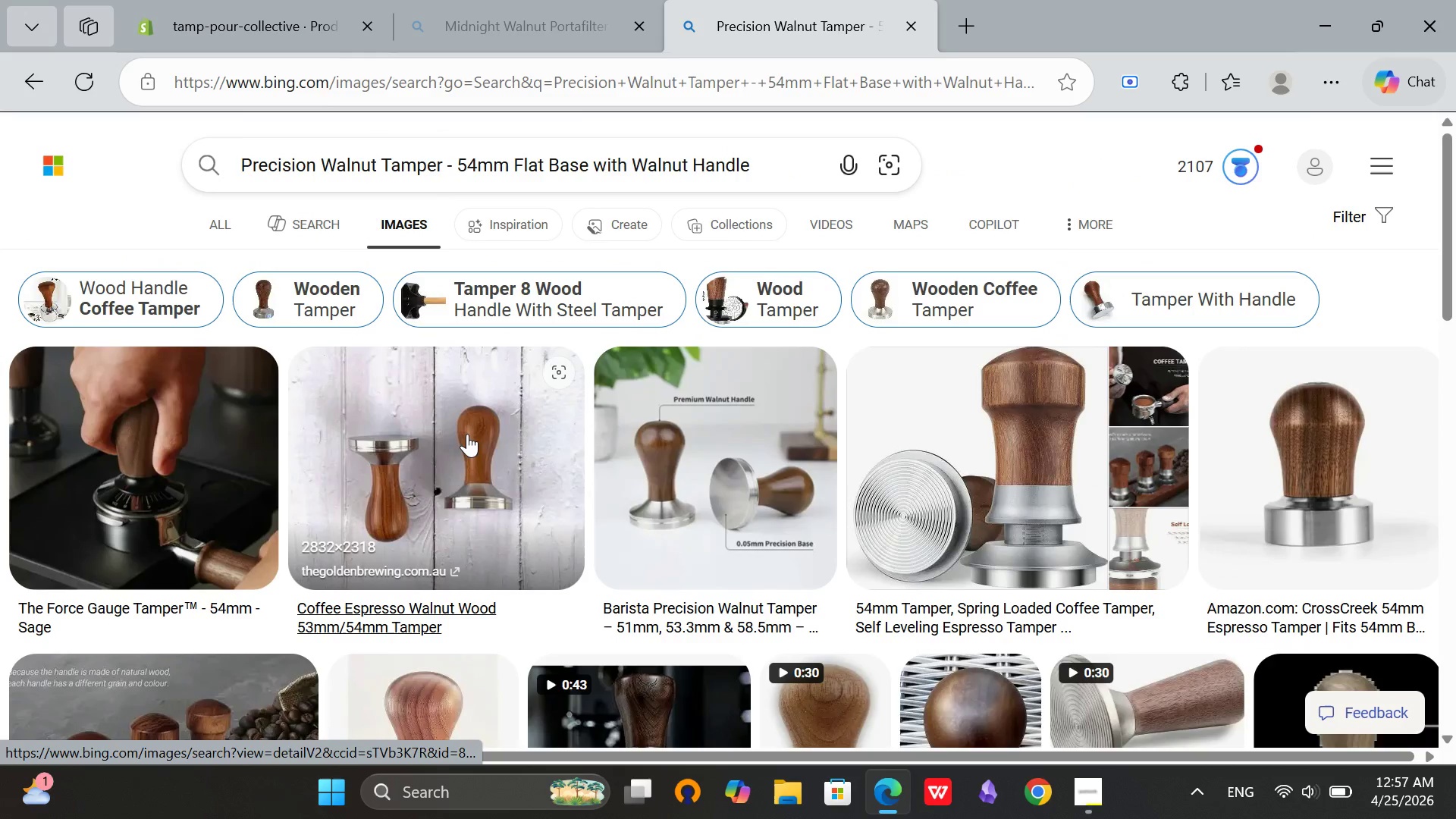 
left_click([467, 434])
 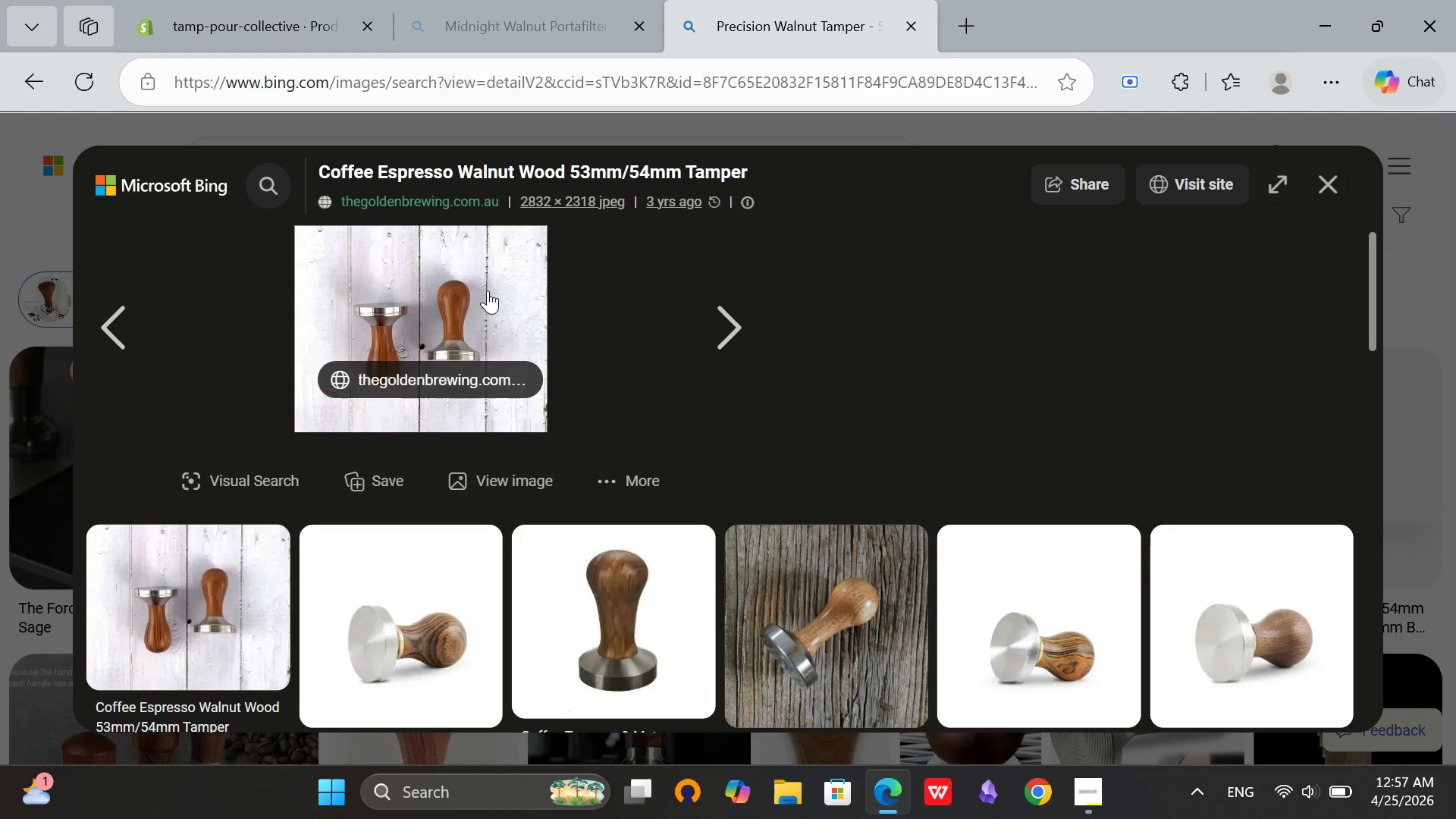 
left_click([642, 350])
 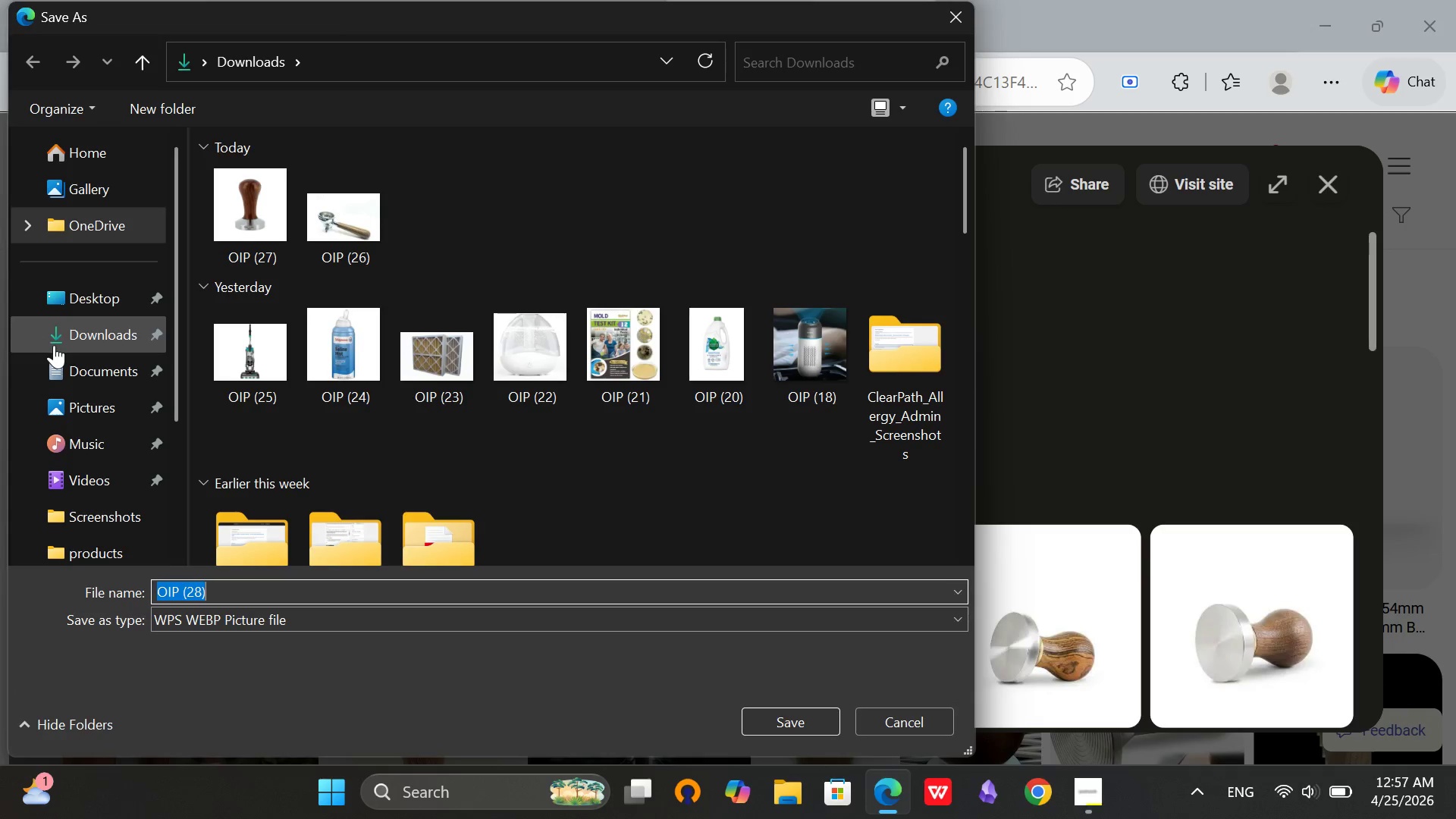 
wait(5.48)
 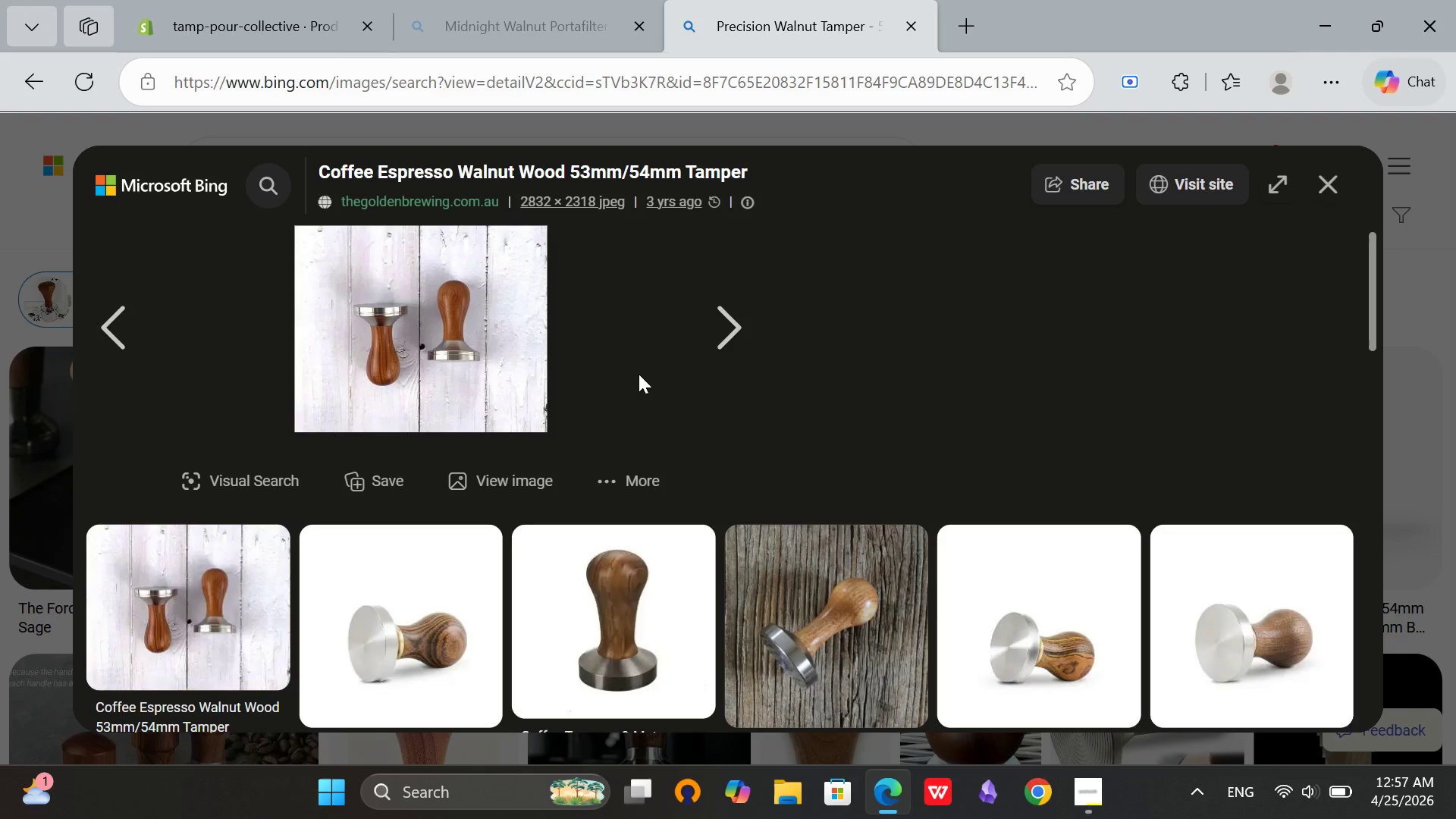 
left_click([782, 717])
 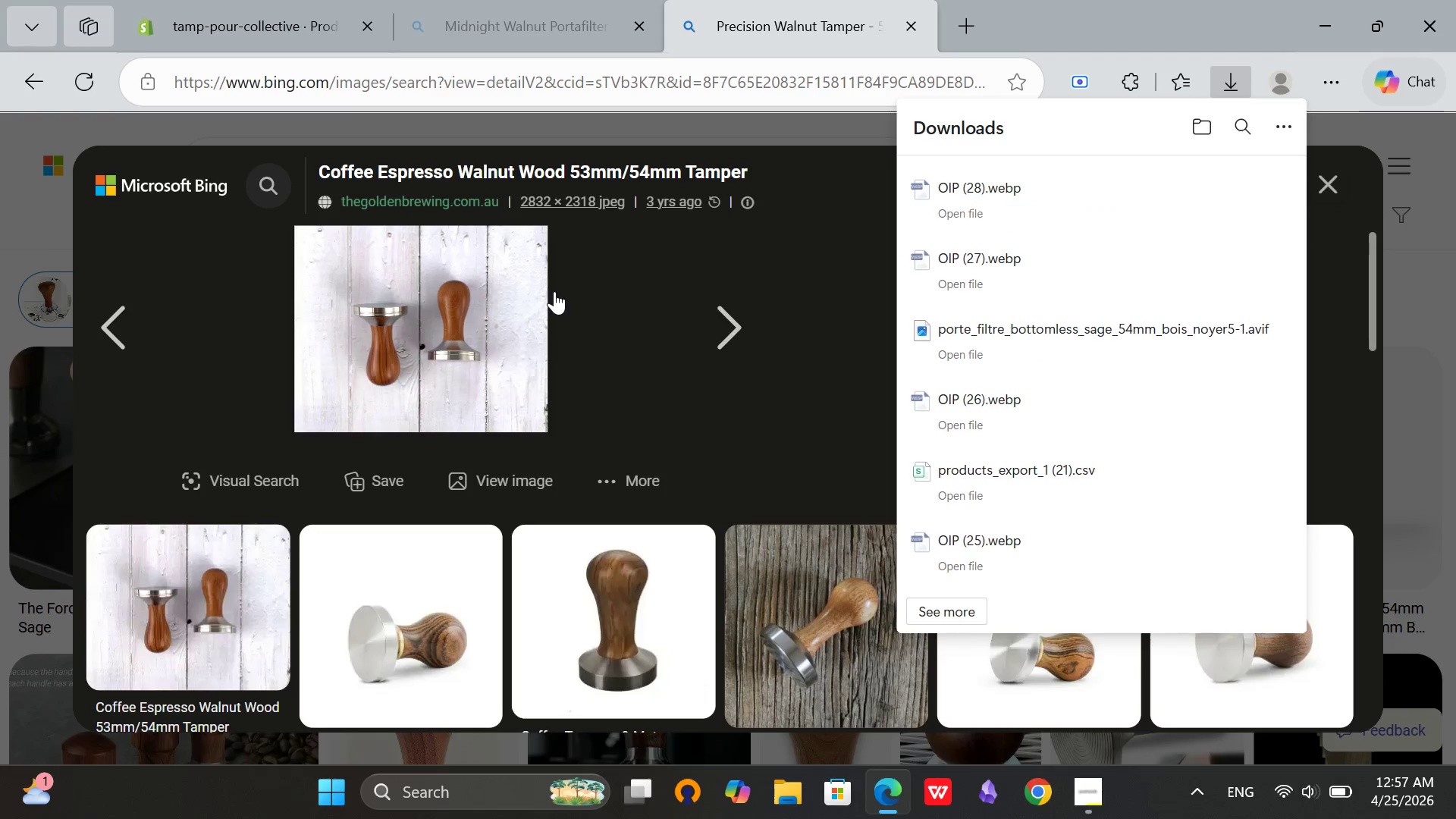 
left_click([254, 0])
 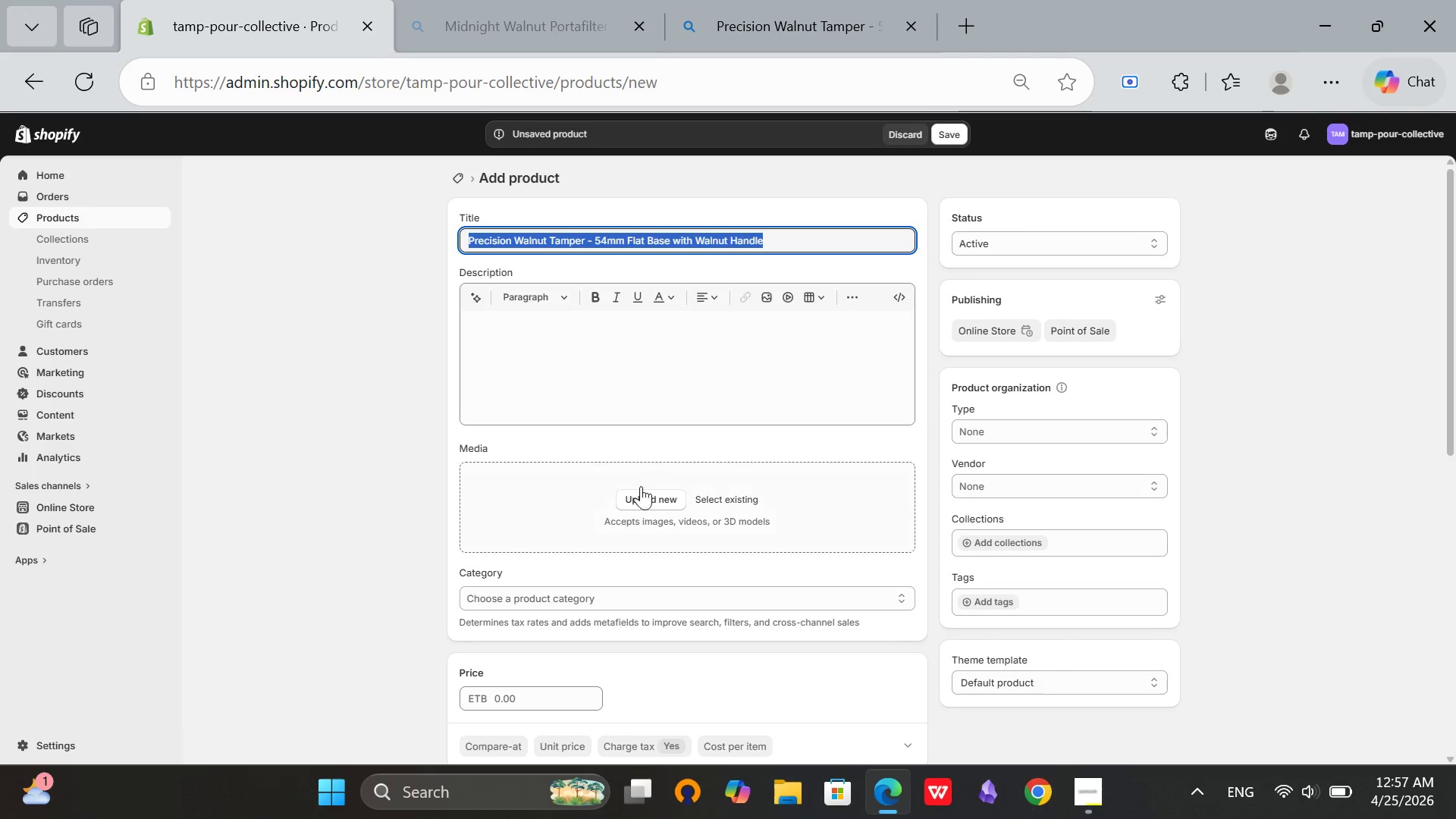 
left_click([639, 499])
 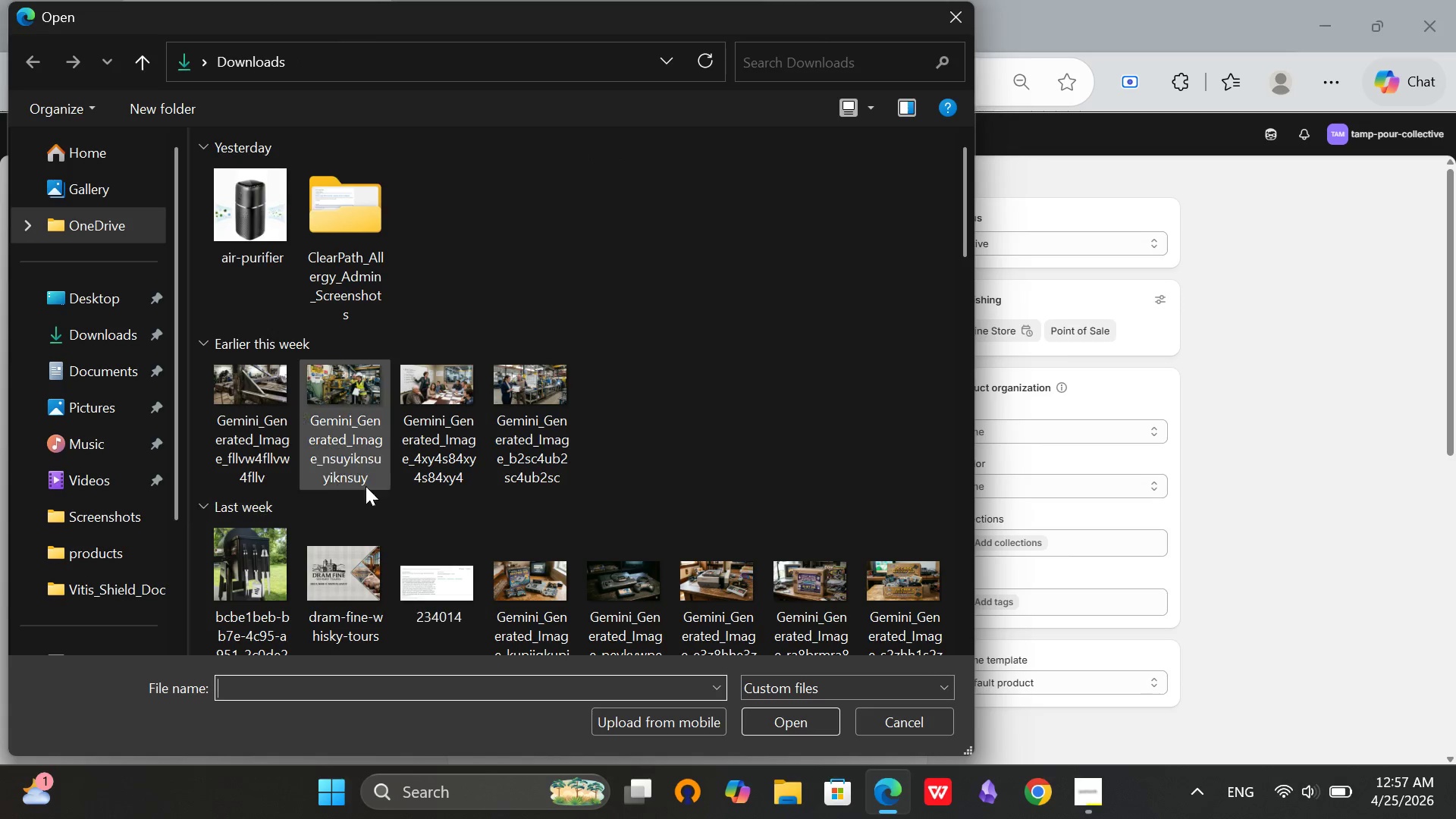 
left_click([248, 212])
 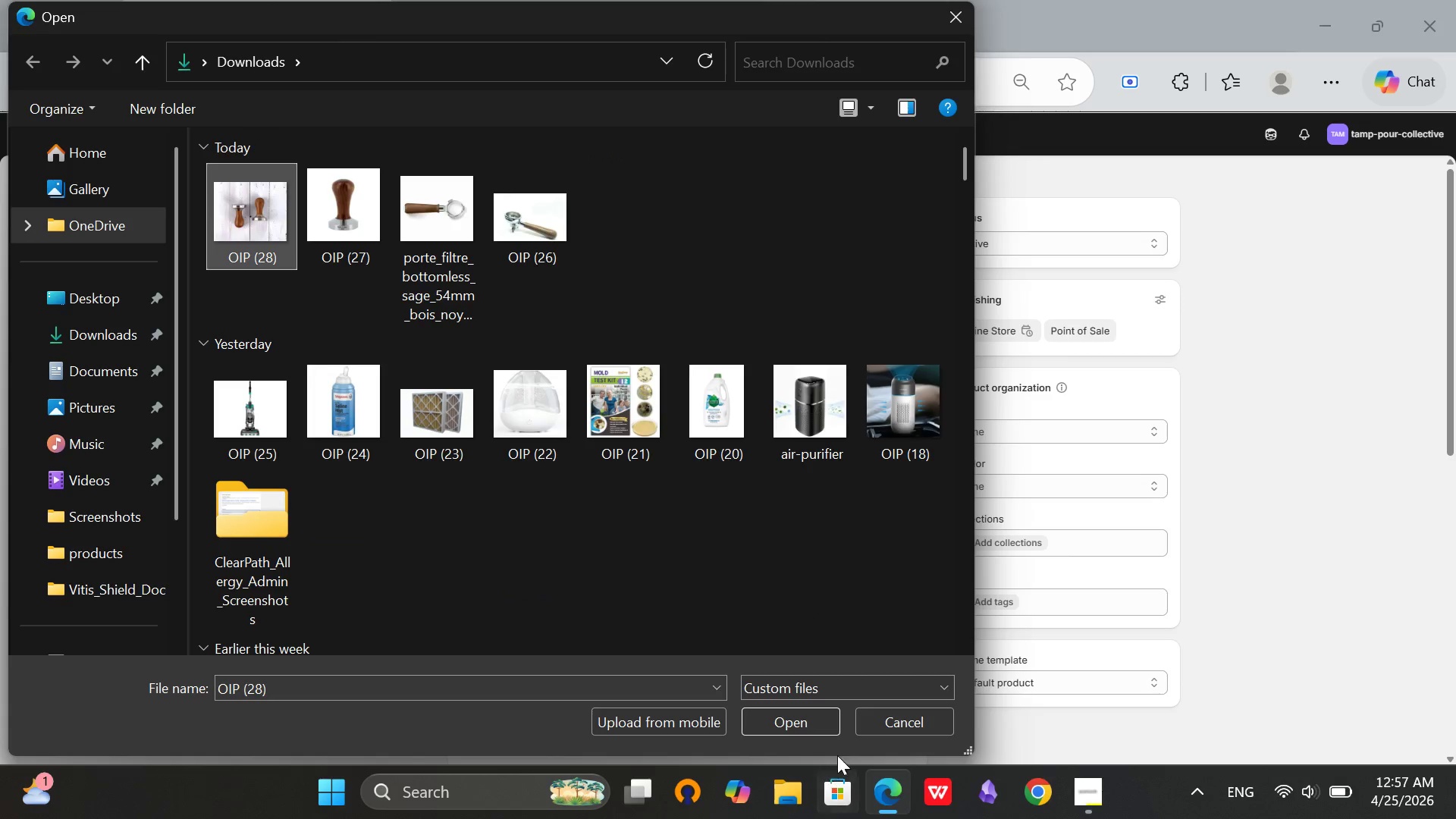 
left_click([802, 716])
 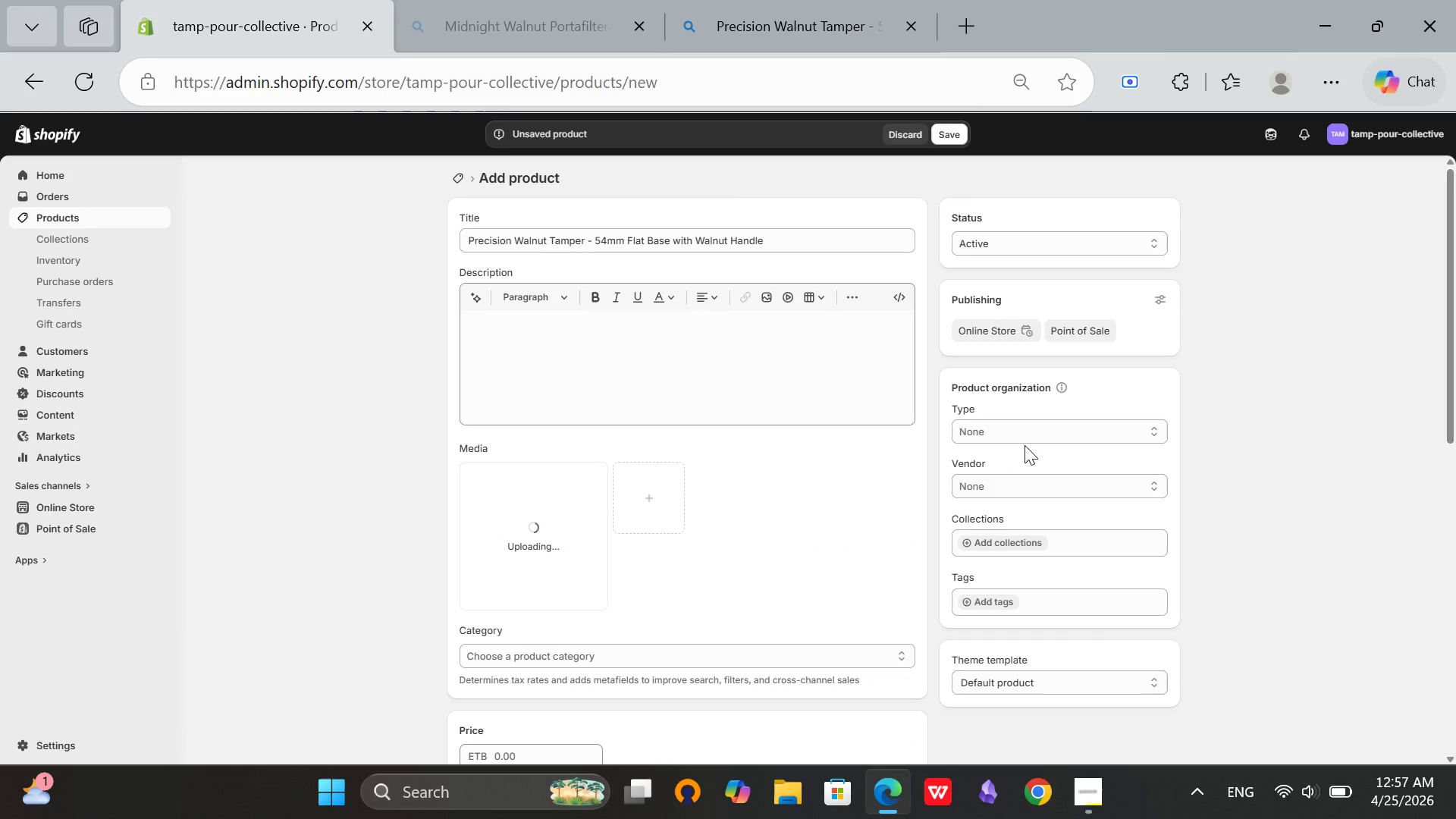 
left_click([1039, 431])
 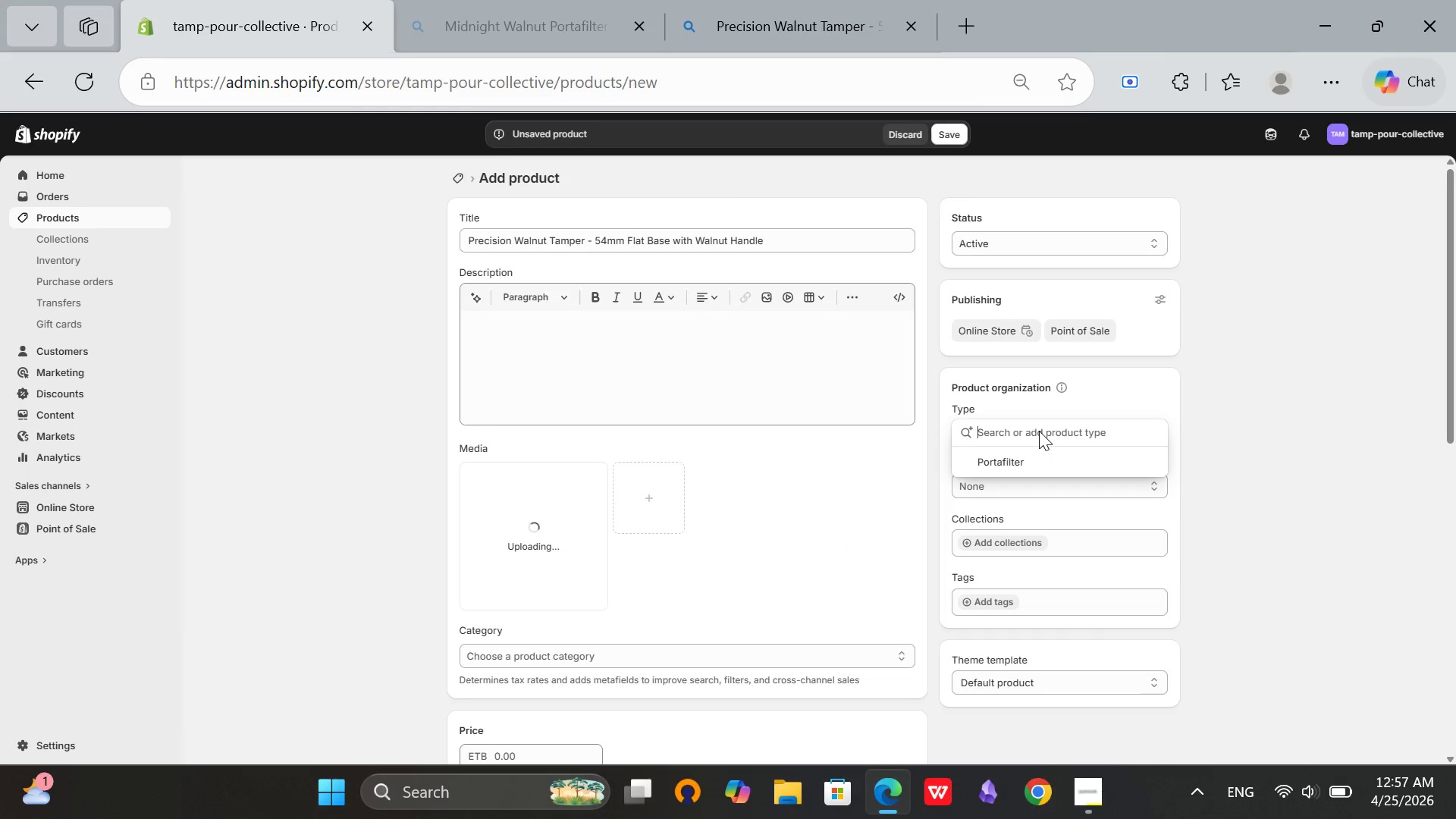 
wait(7.38)
 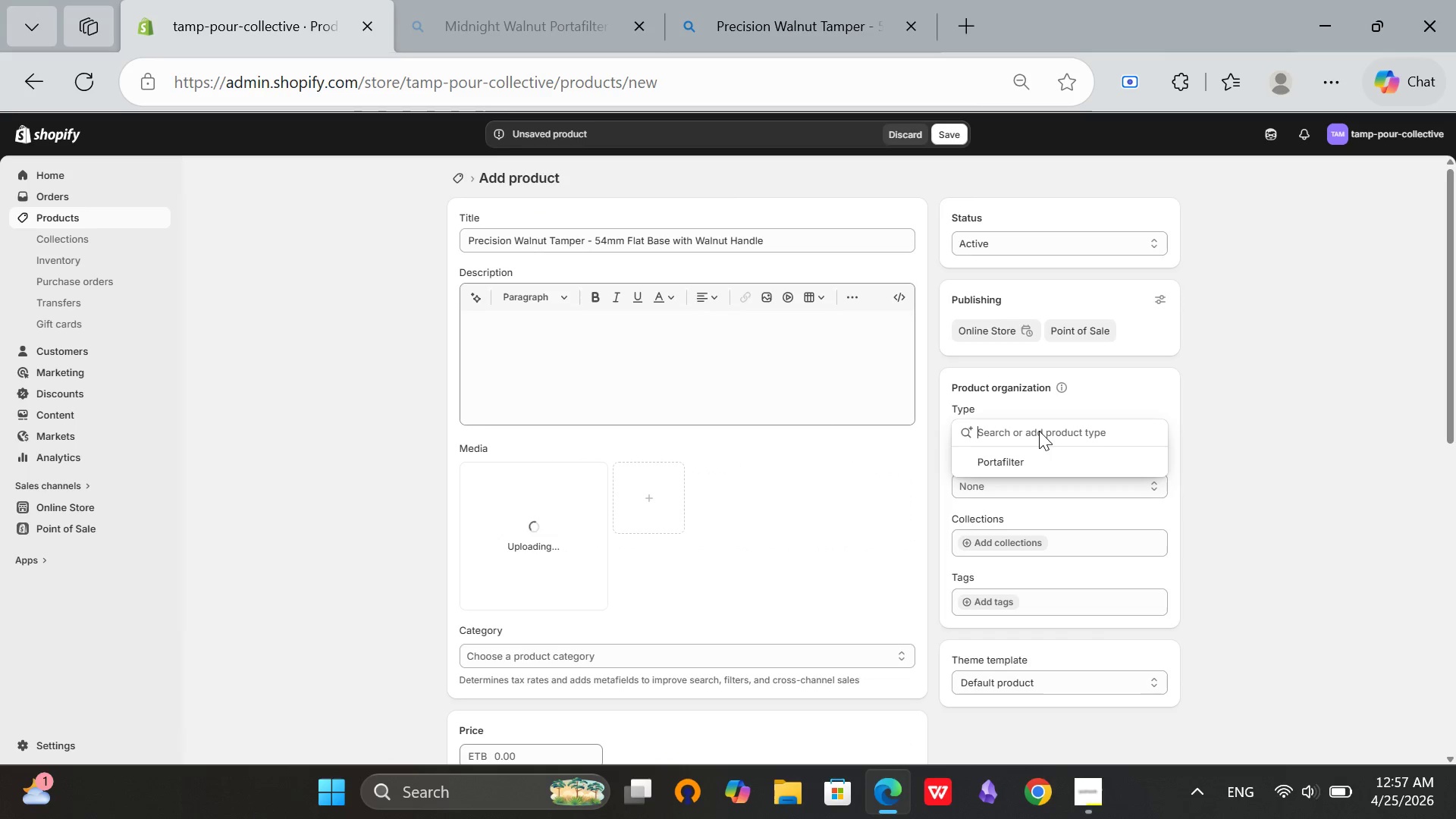 
key(CapsLock)
 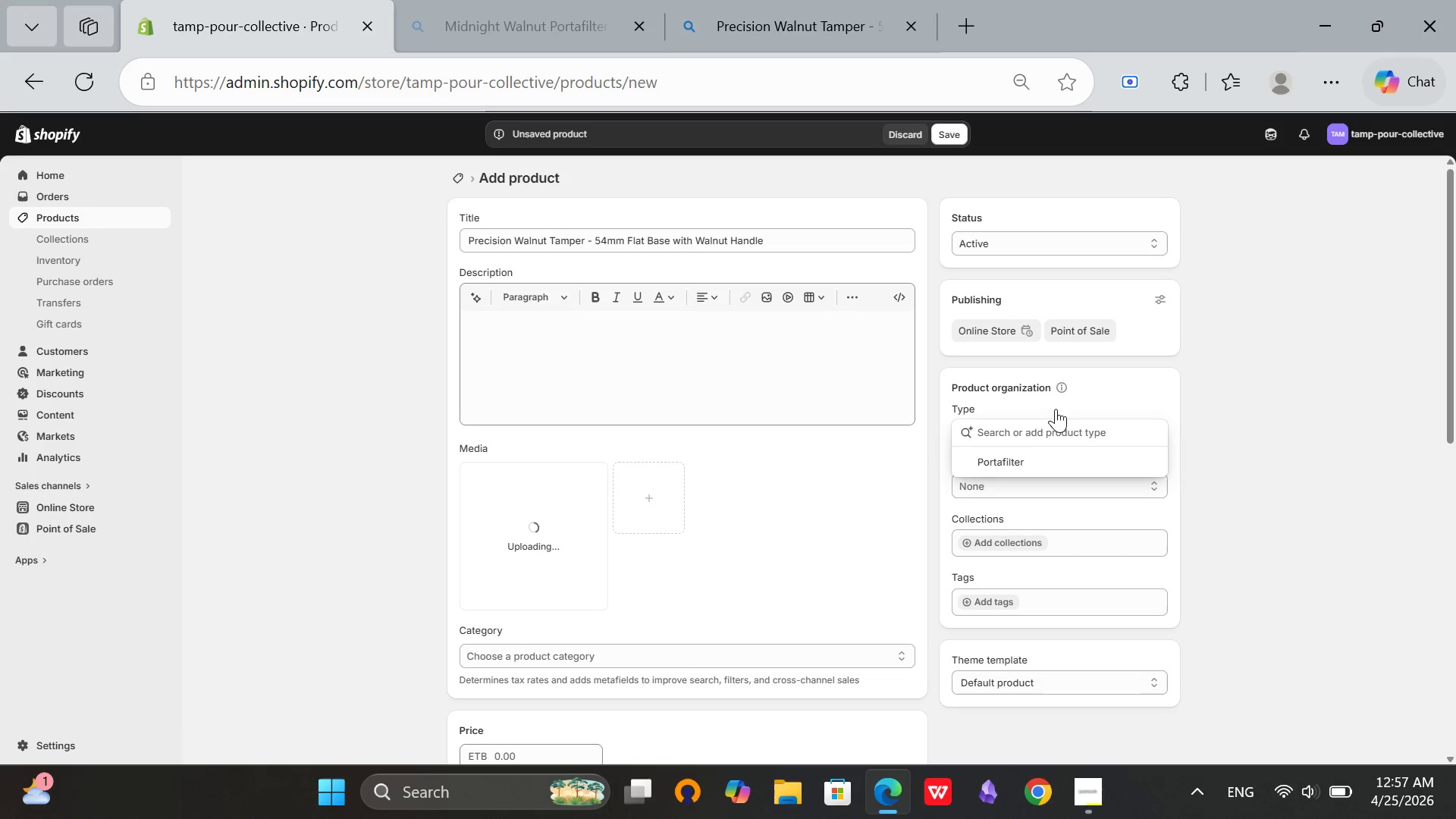 
key(T)
 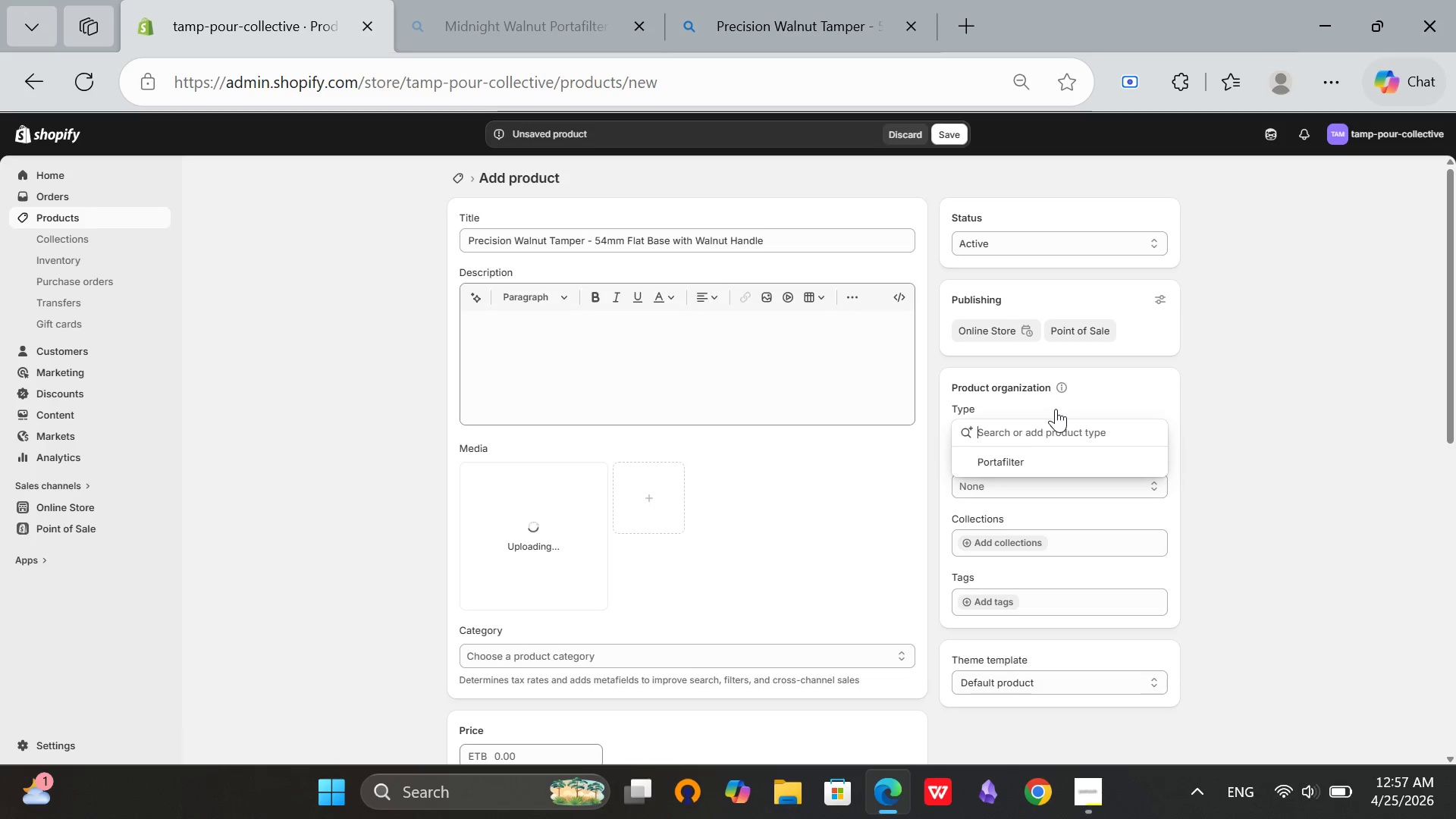 
key(CapsLock)
 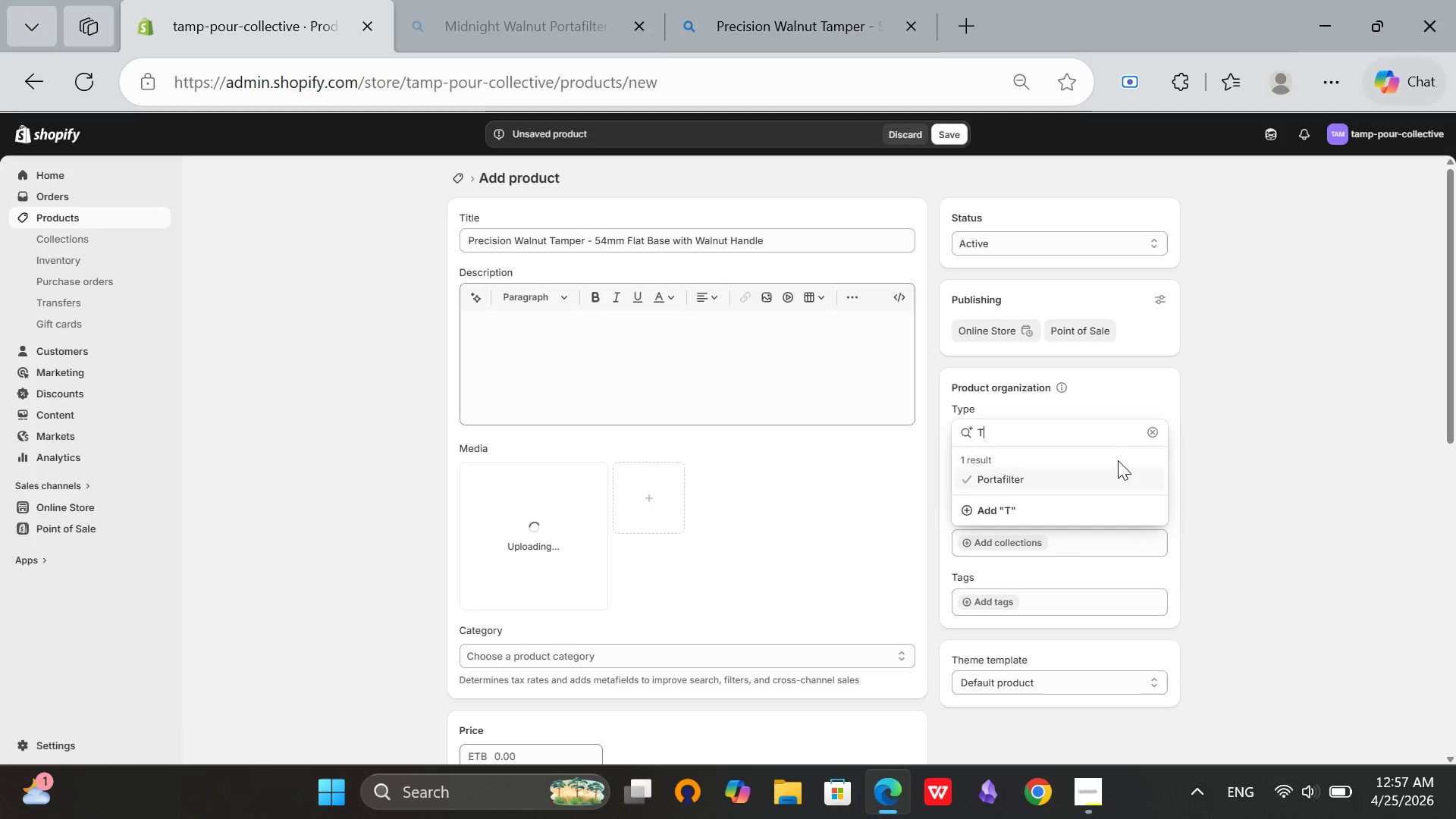 
type(amper)
 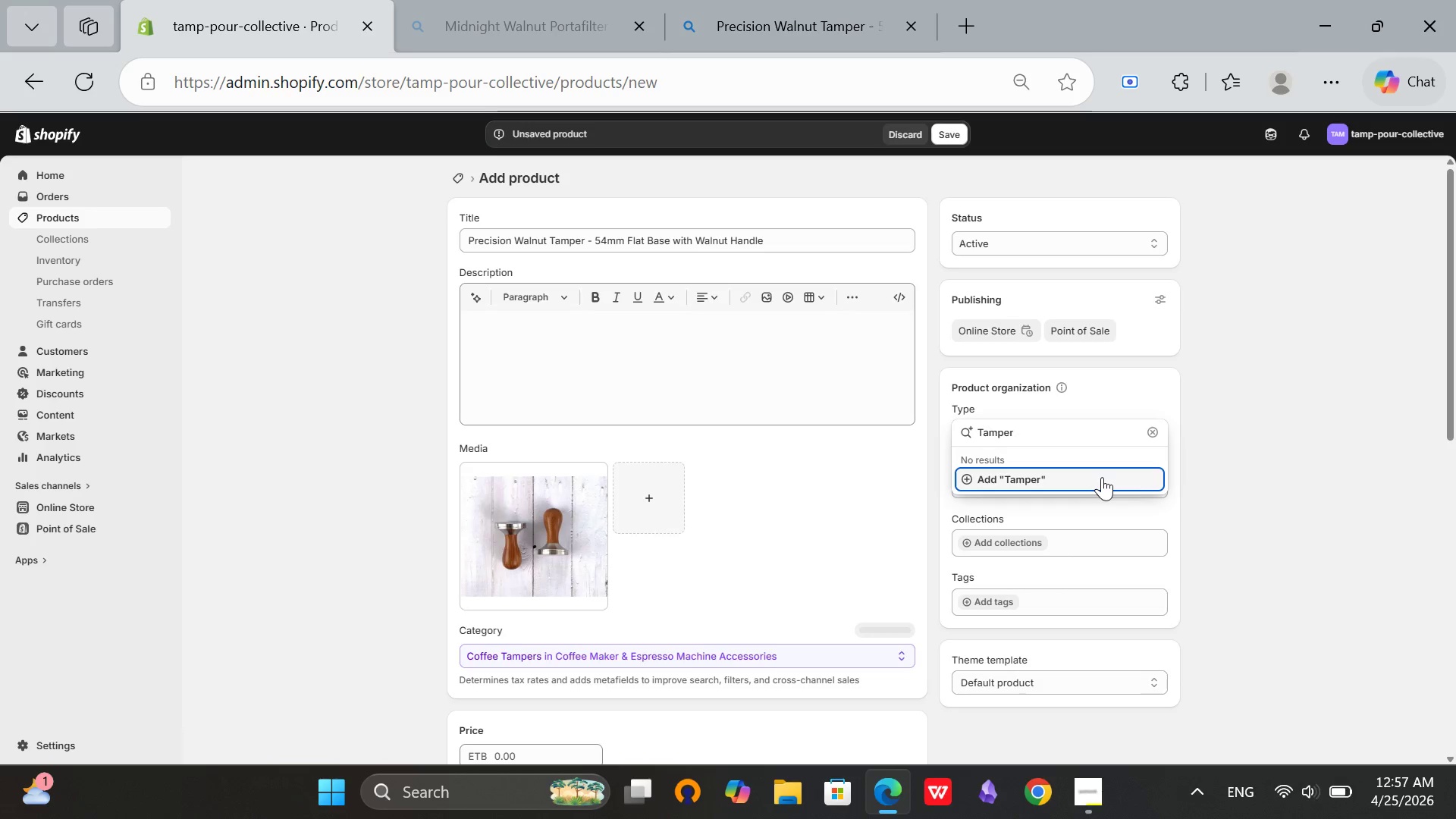 
wait(6.69)
 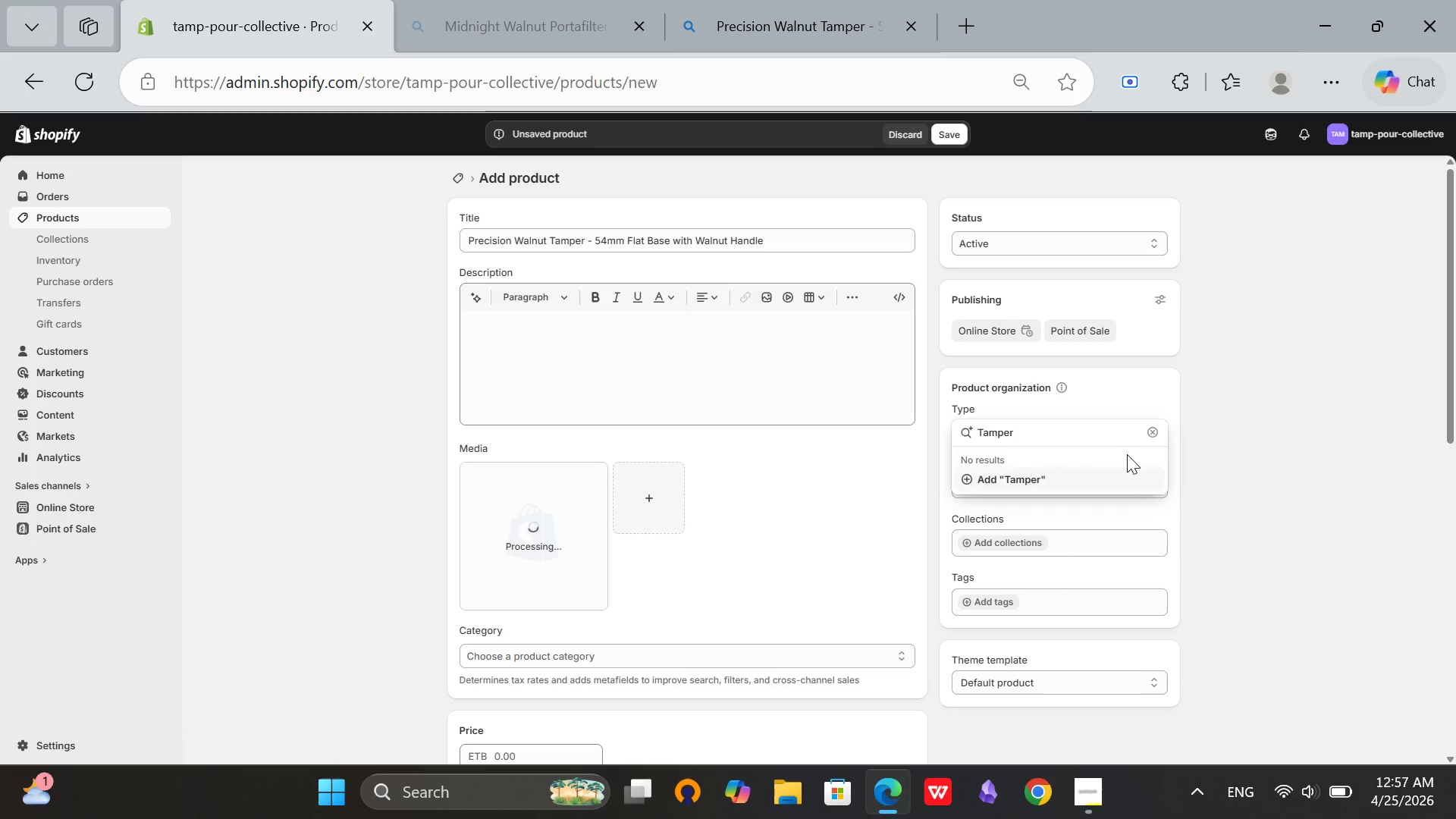 
left_click([1102, 477])
 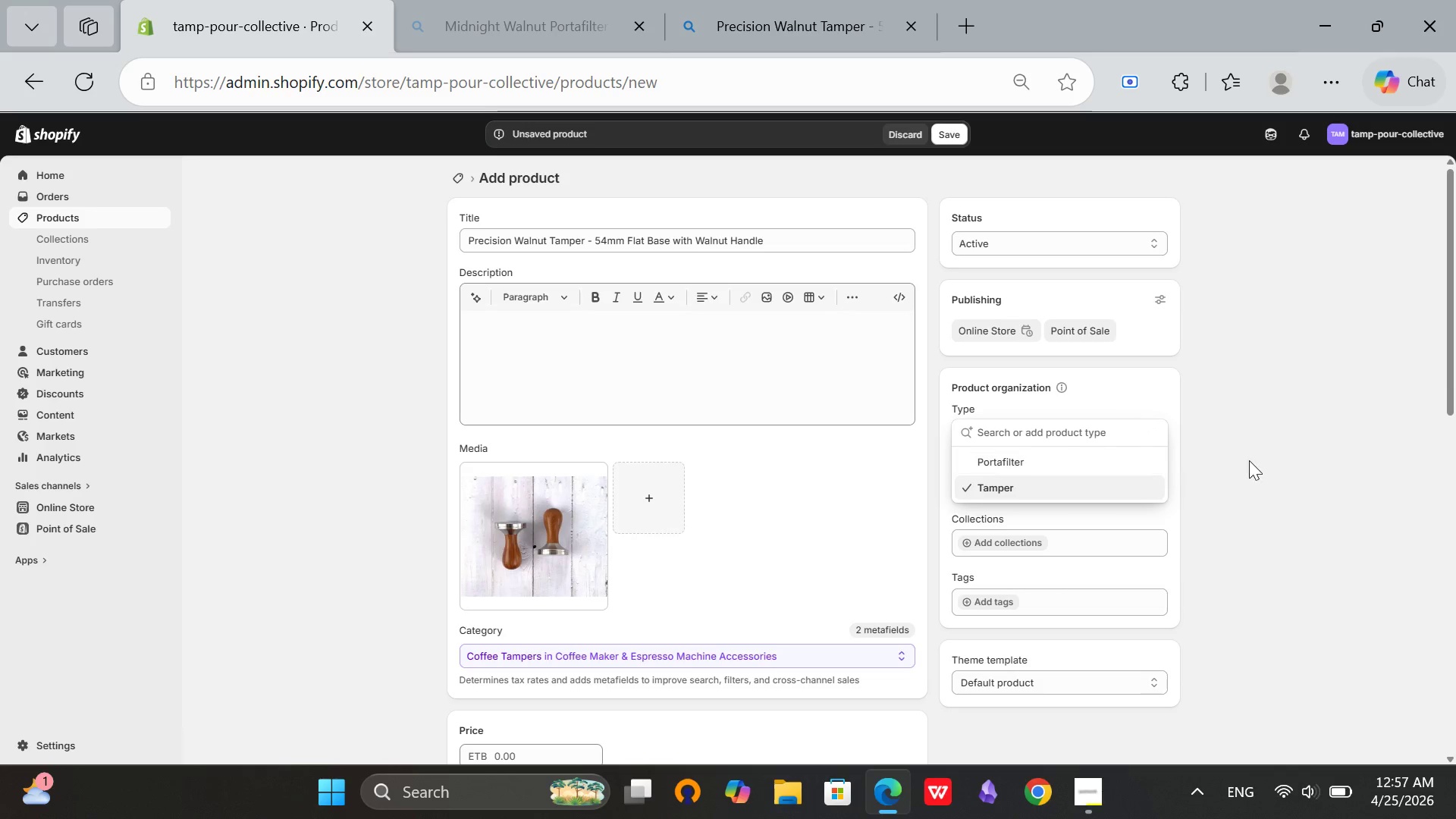 
left_click([1250, 460])
 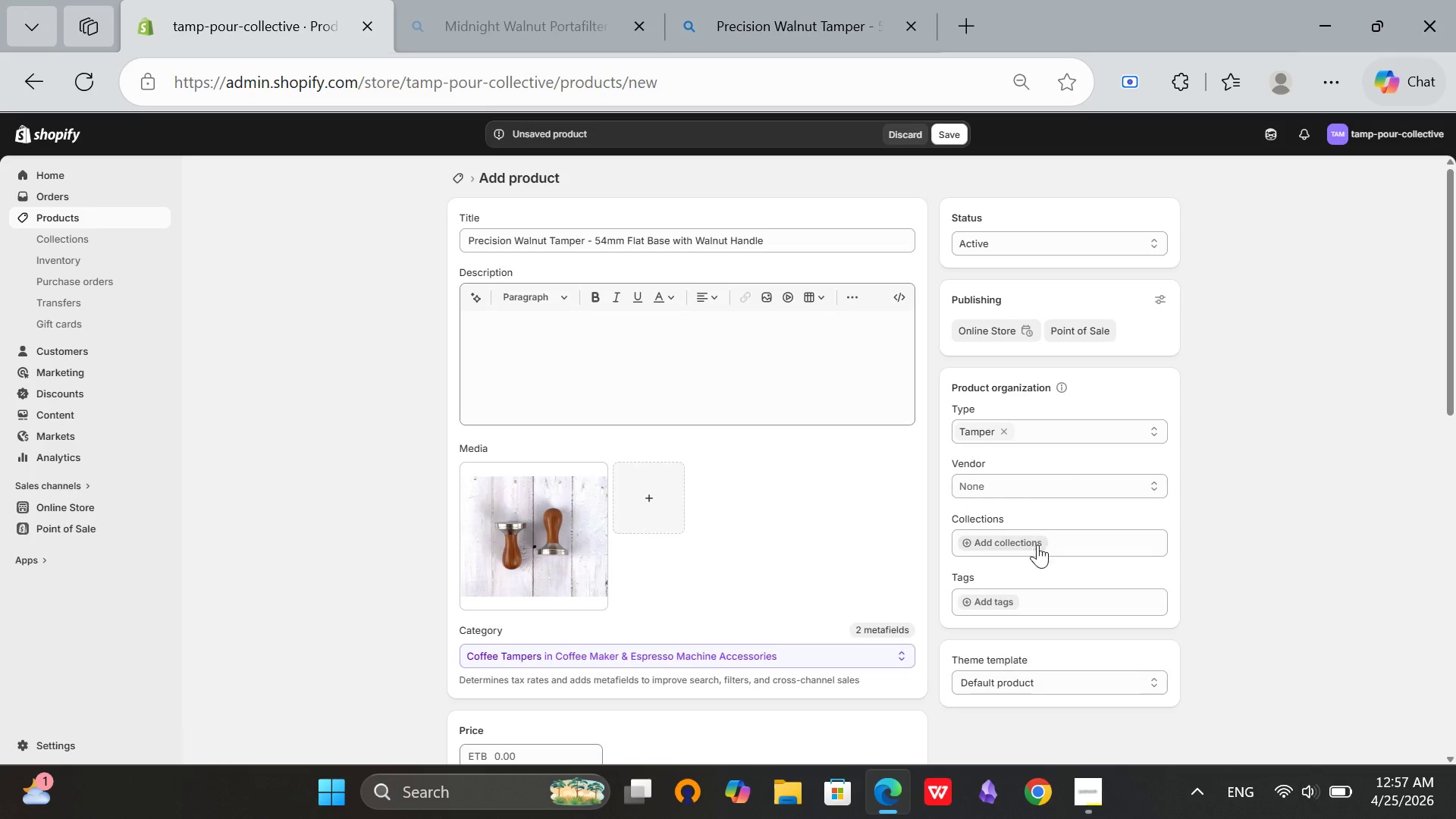 
scroll: coordinate [1035, 561], scroll_direction: down, amount: 1.0
 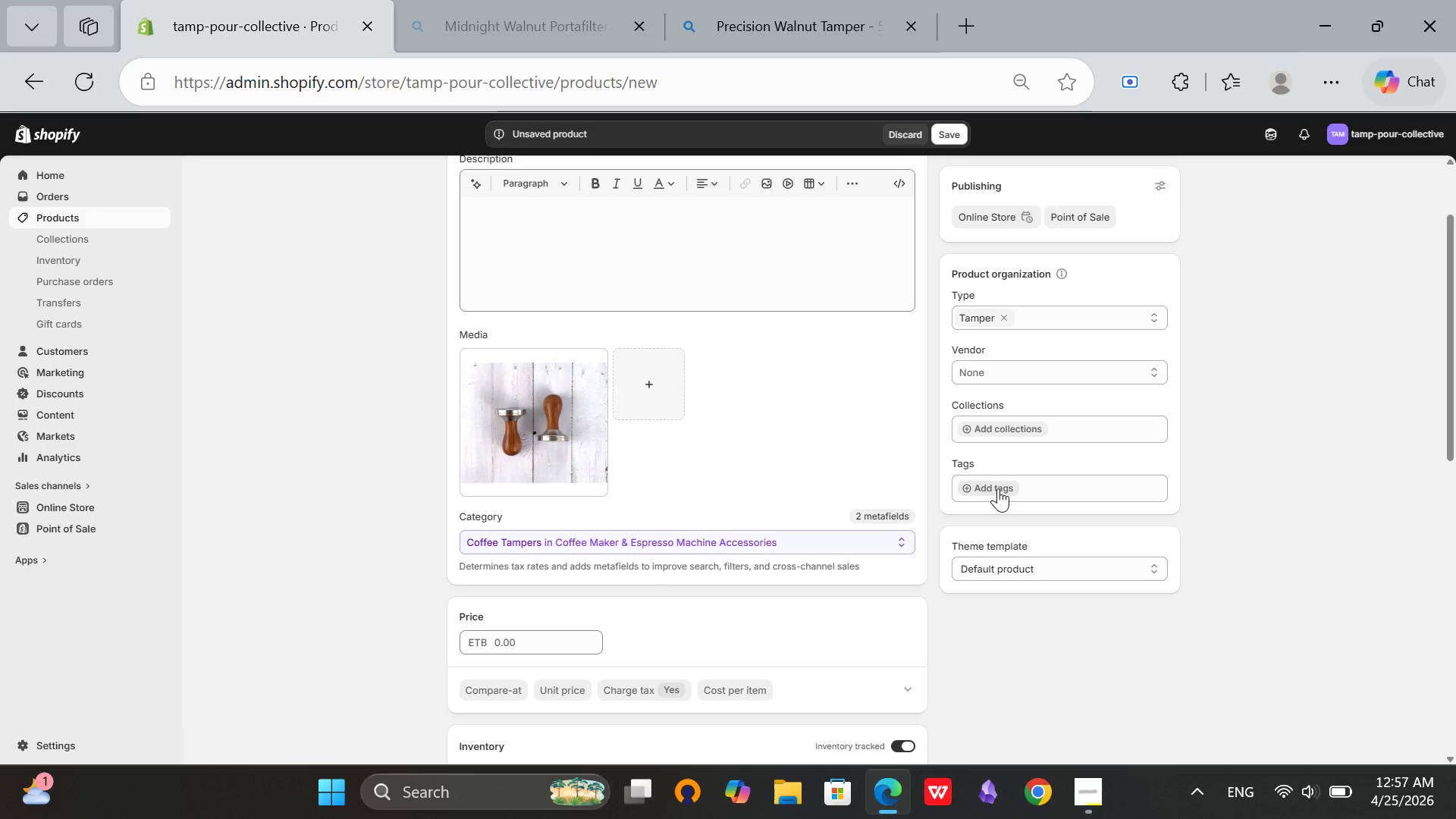 
left_click([997, 487])
 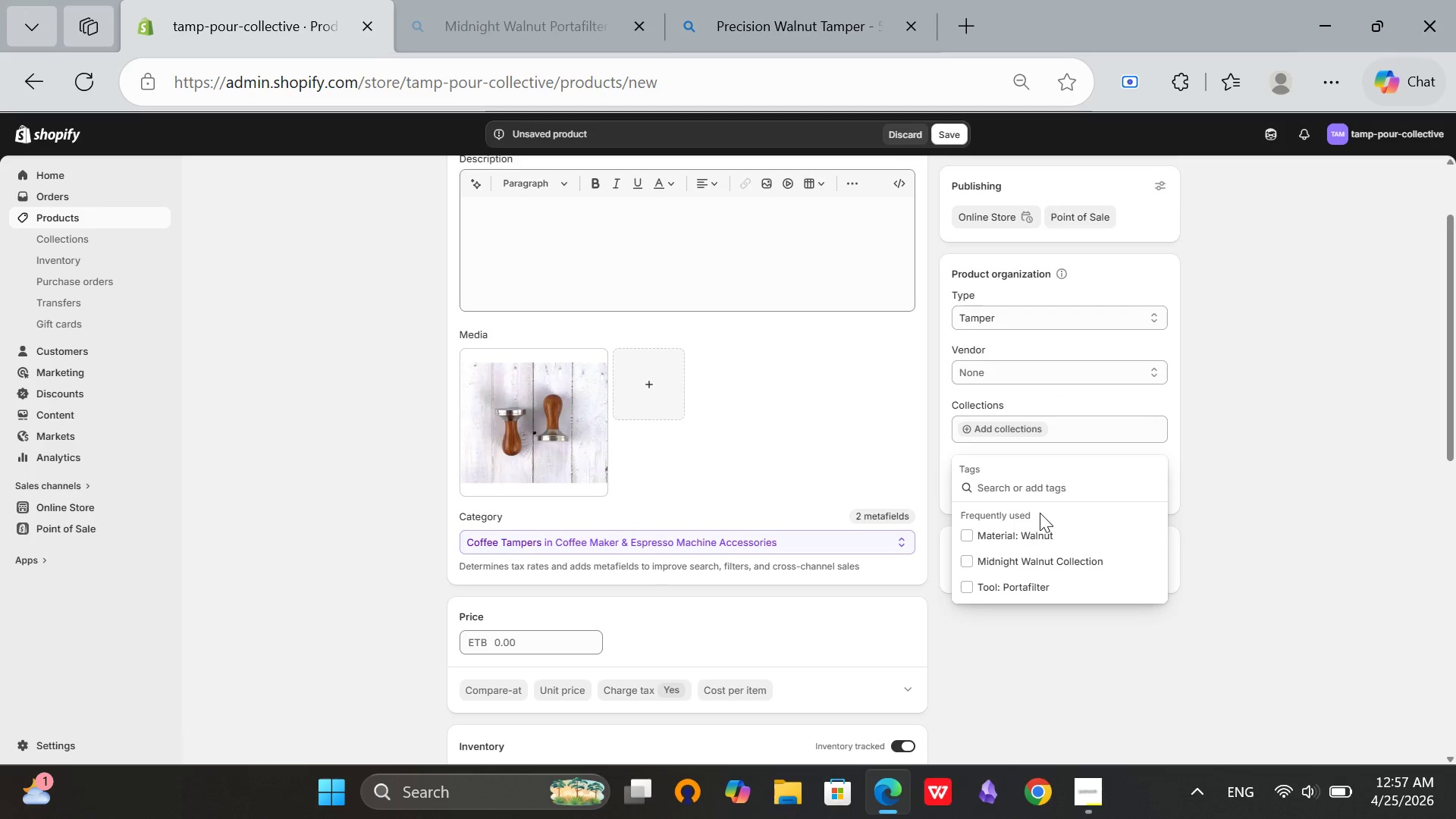 
wait(7.17)
 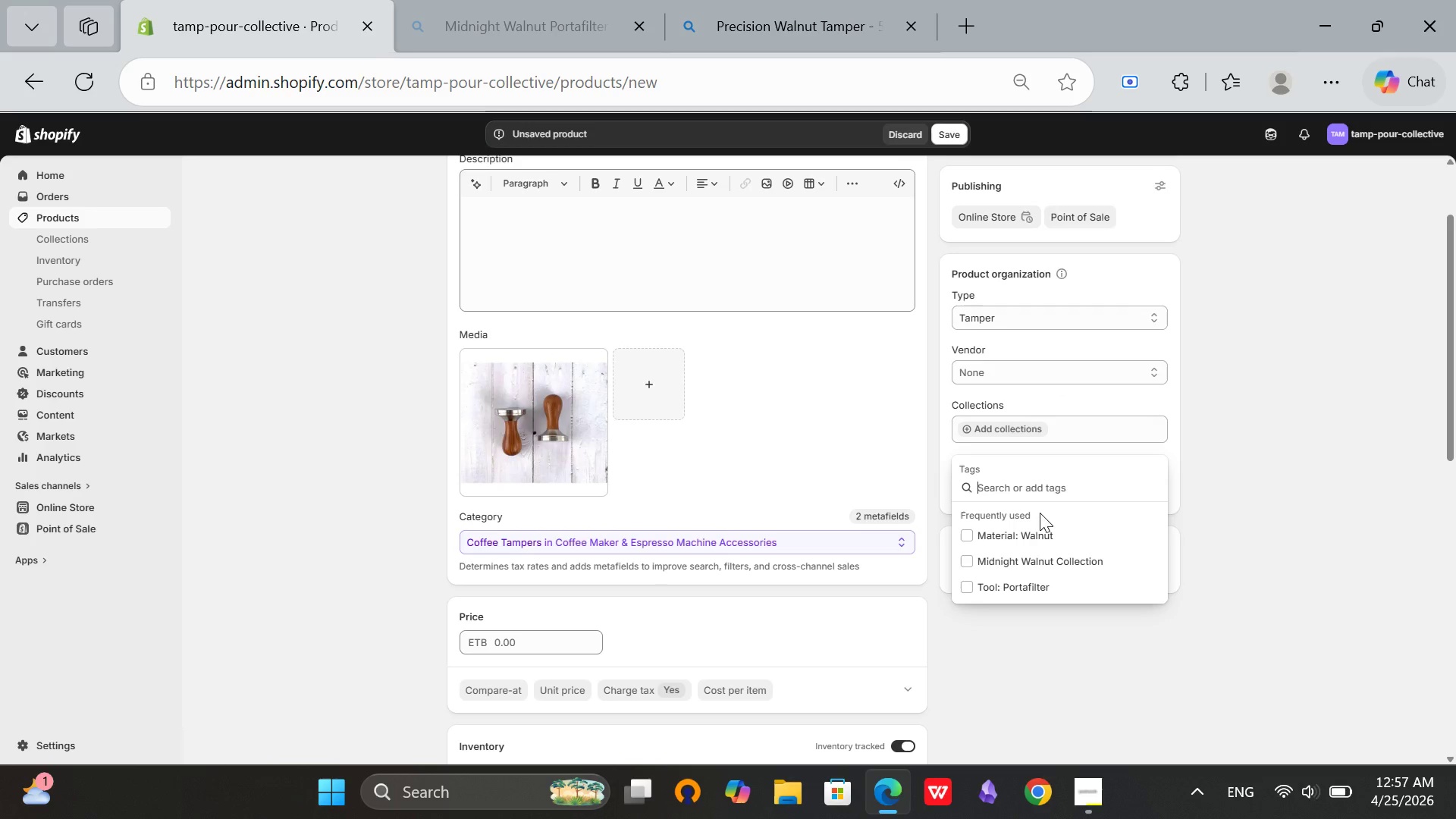 
left_click([992, 532])
 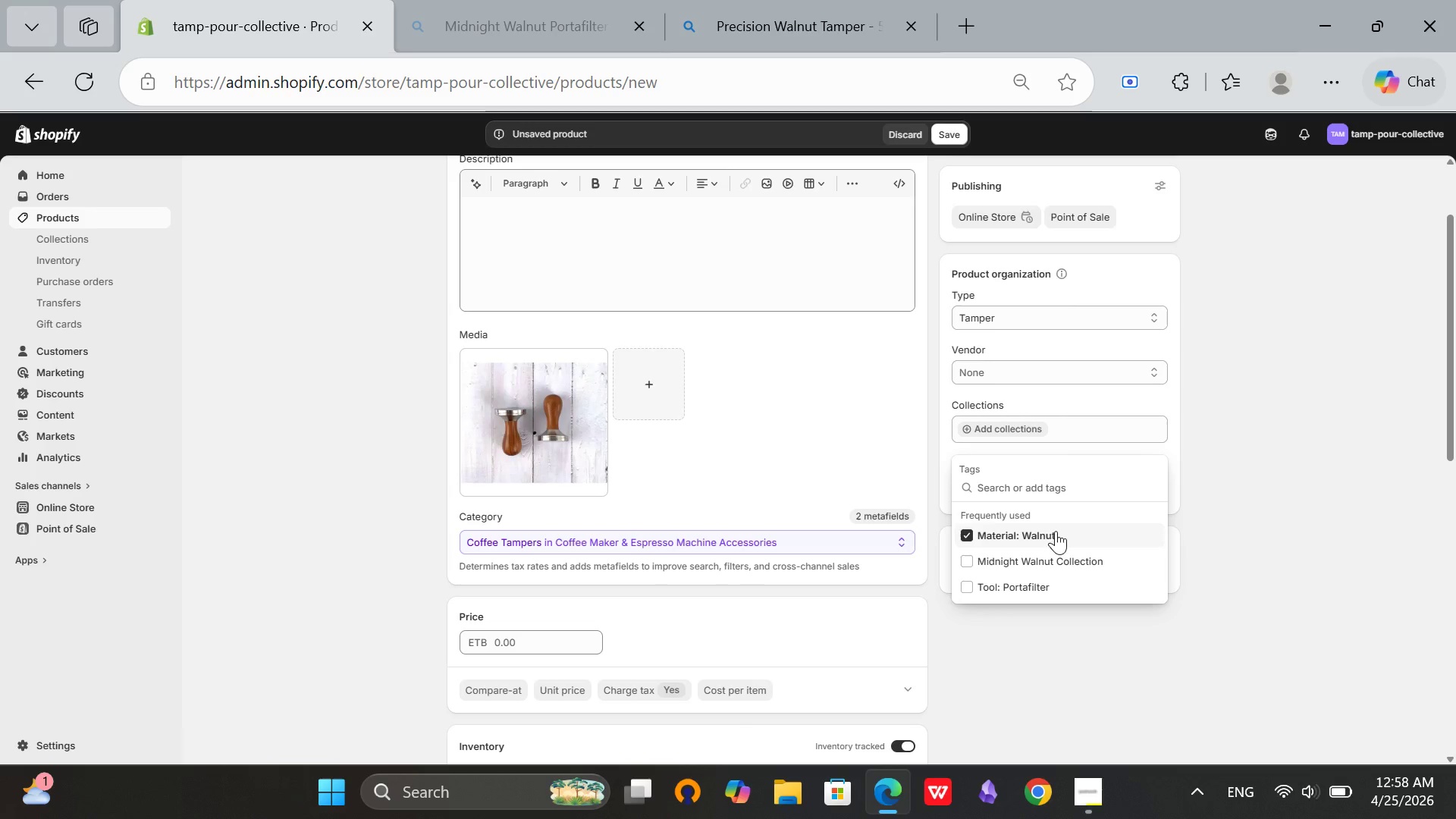 
left_click([1064, 490])
 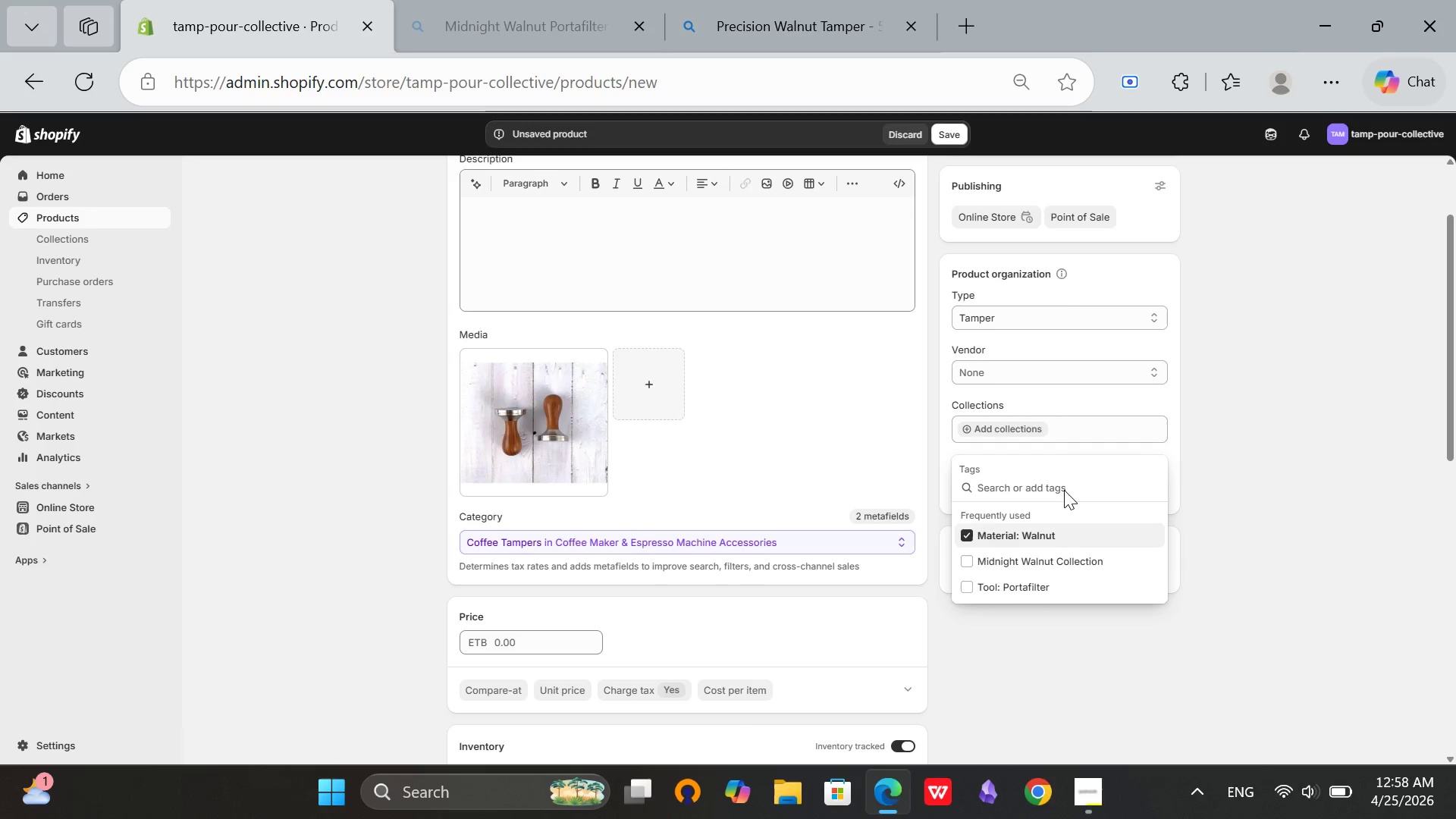 
type(Tool)
 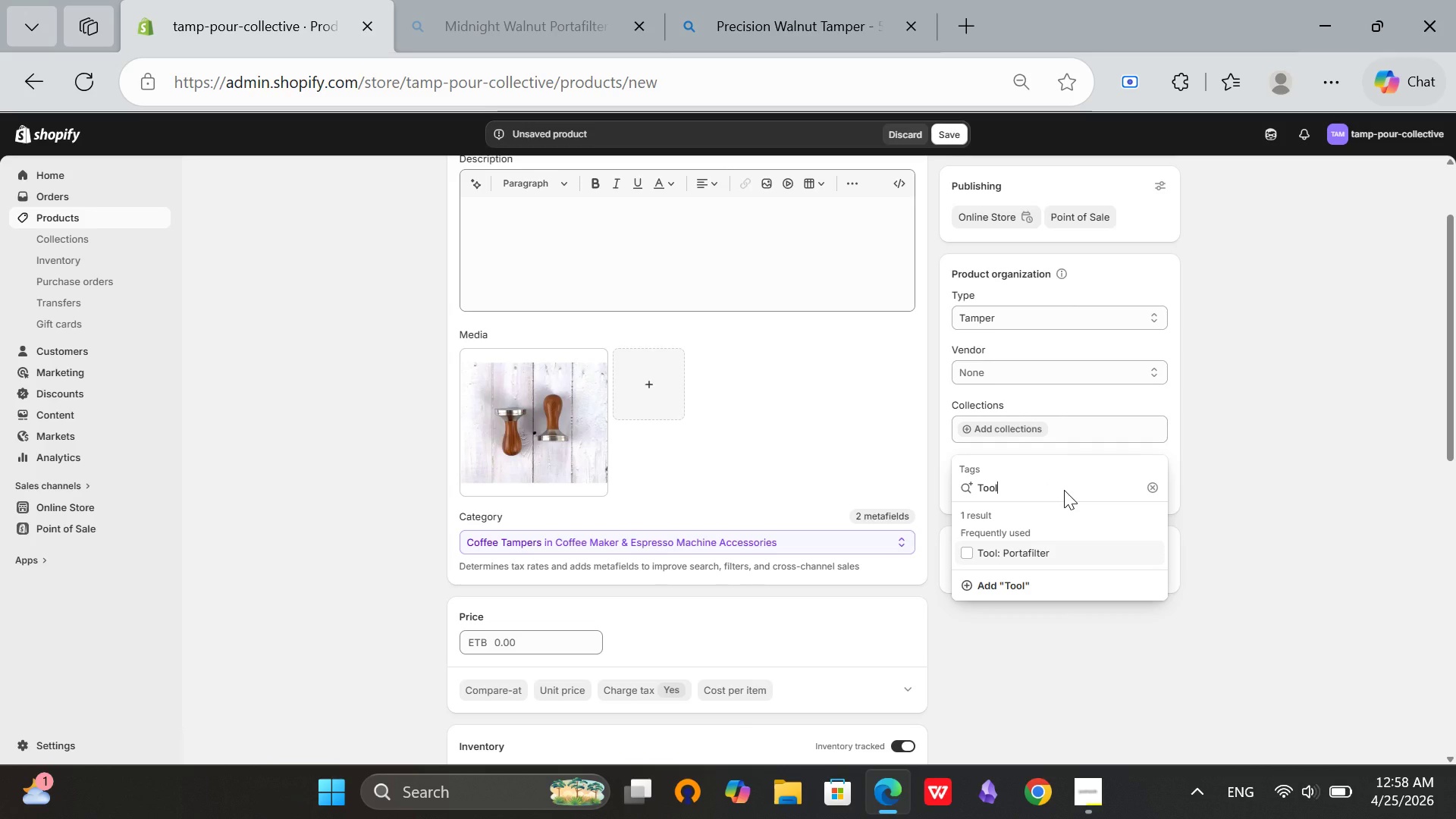 
type(: Tamper)
 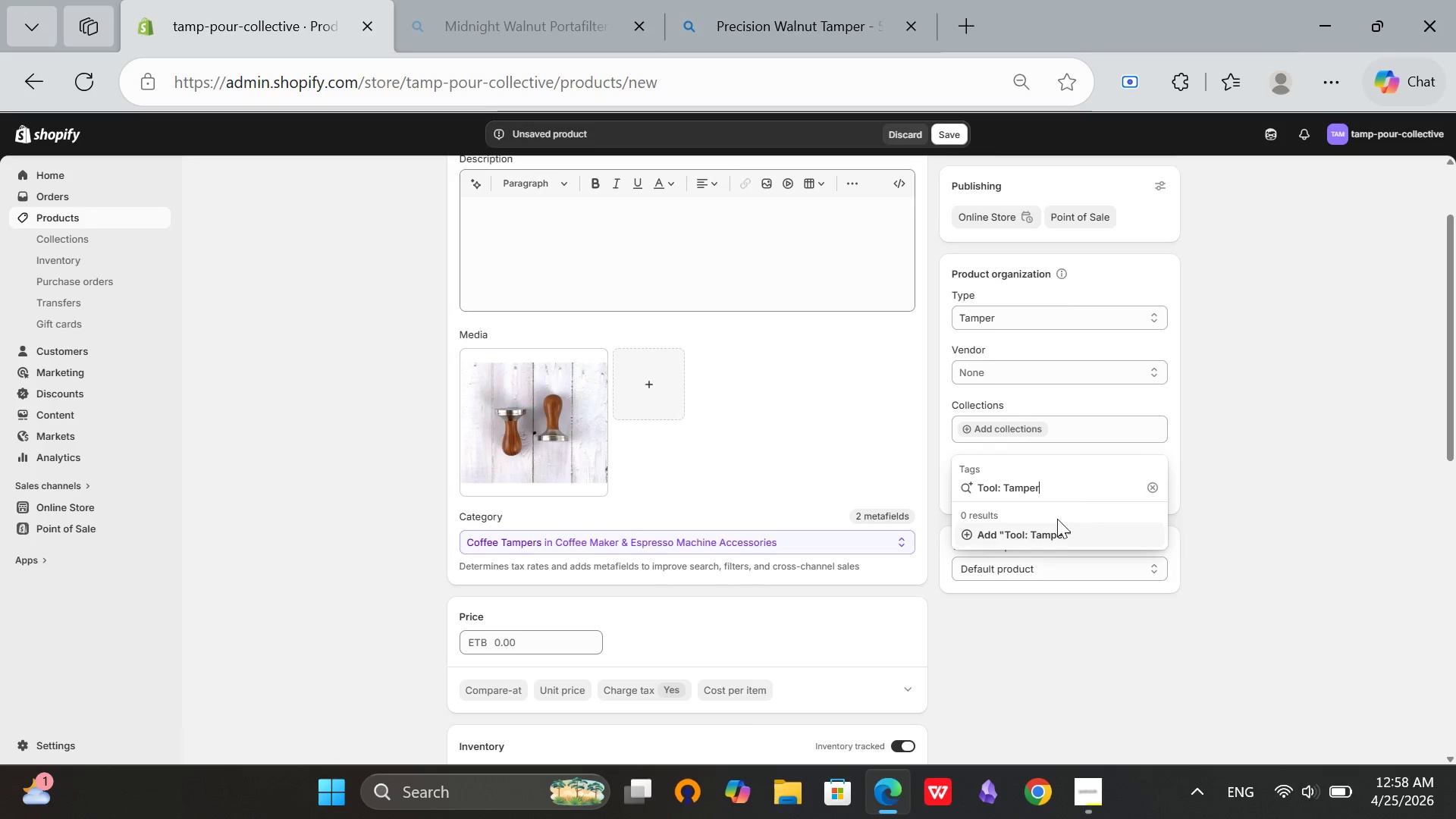 
left_click([1055, 535])
 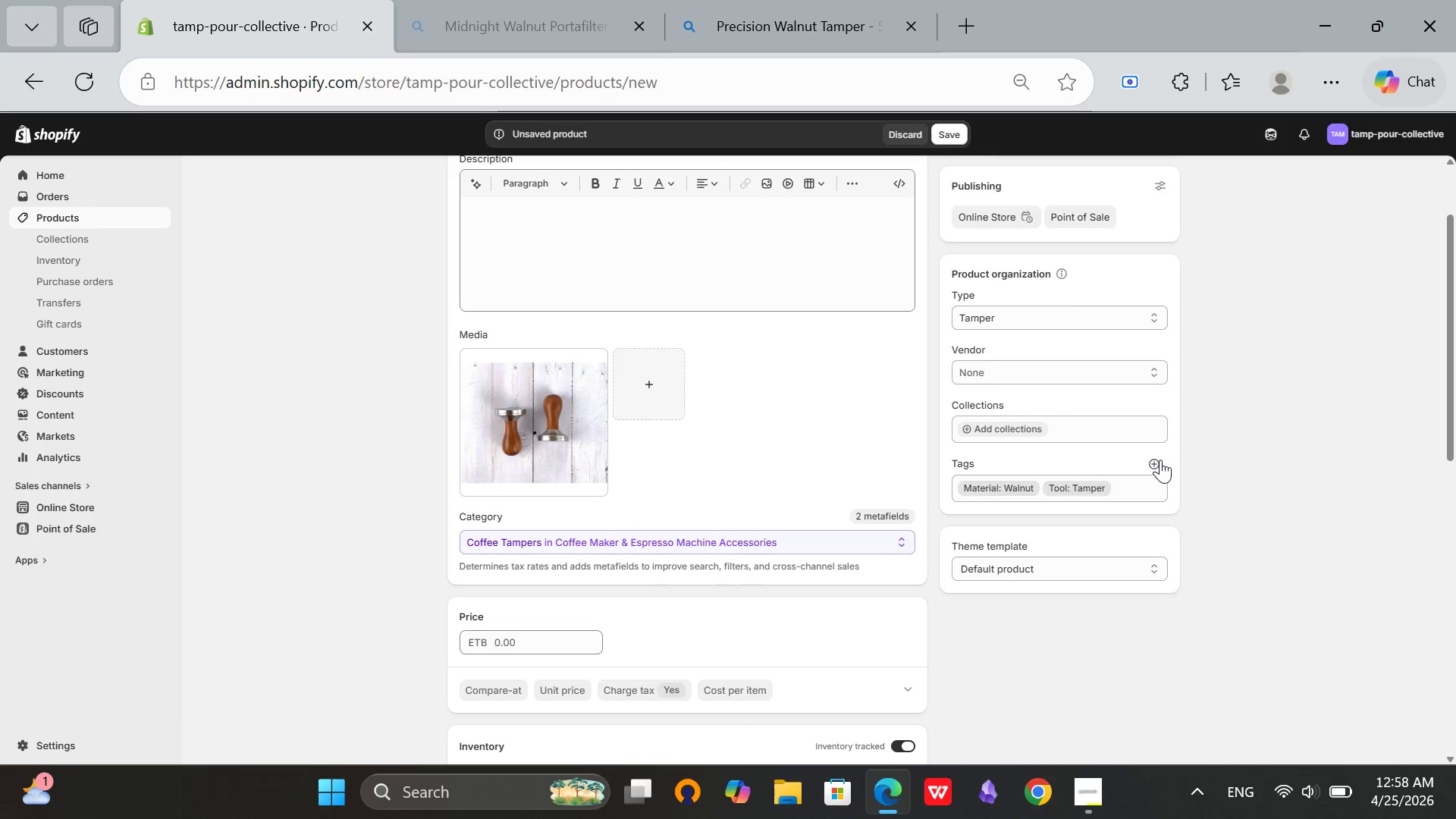 
left_click([1159, 458])
 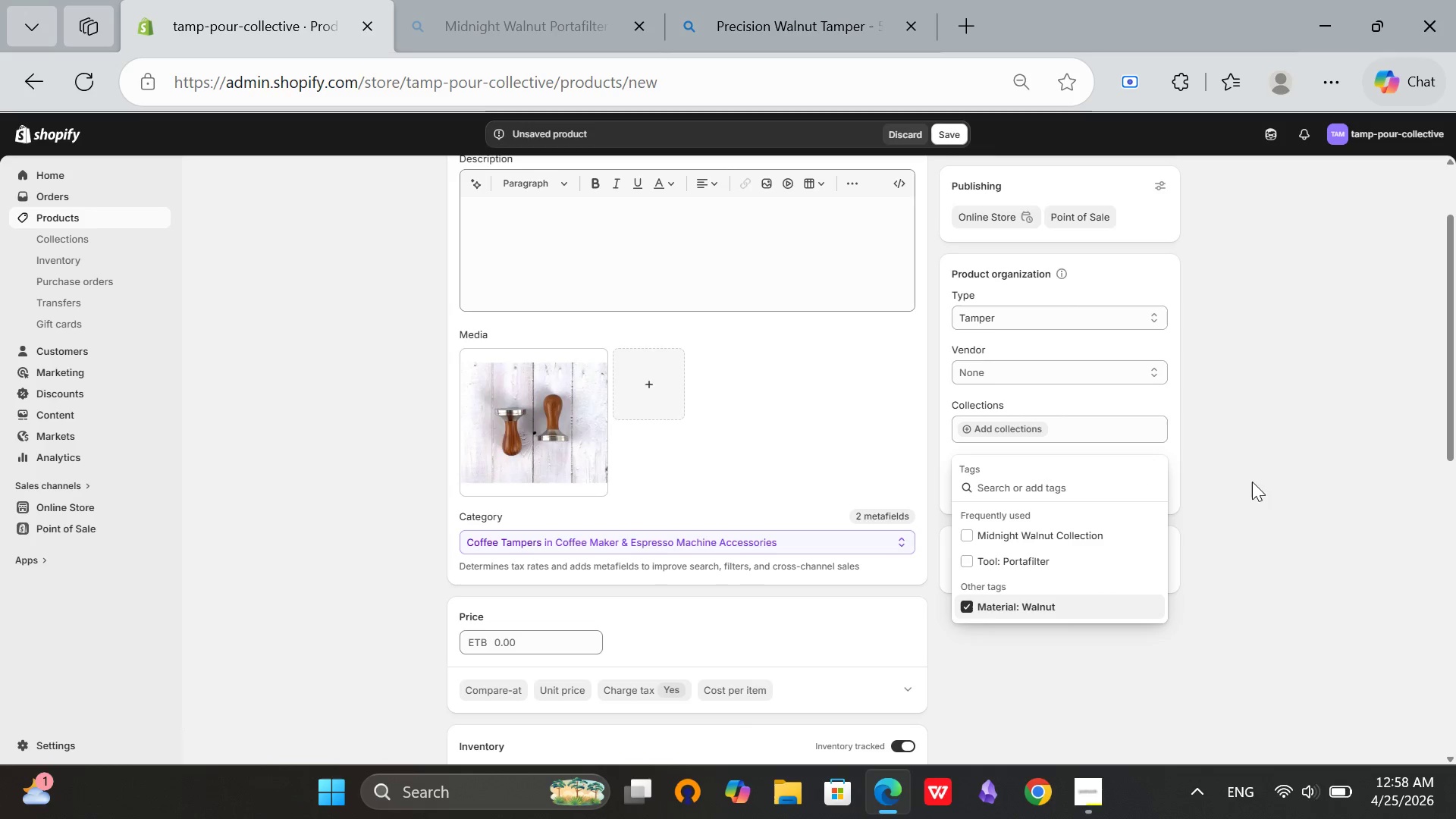 
left_click([1282, 477])
 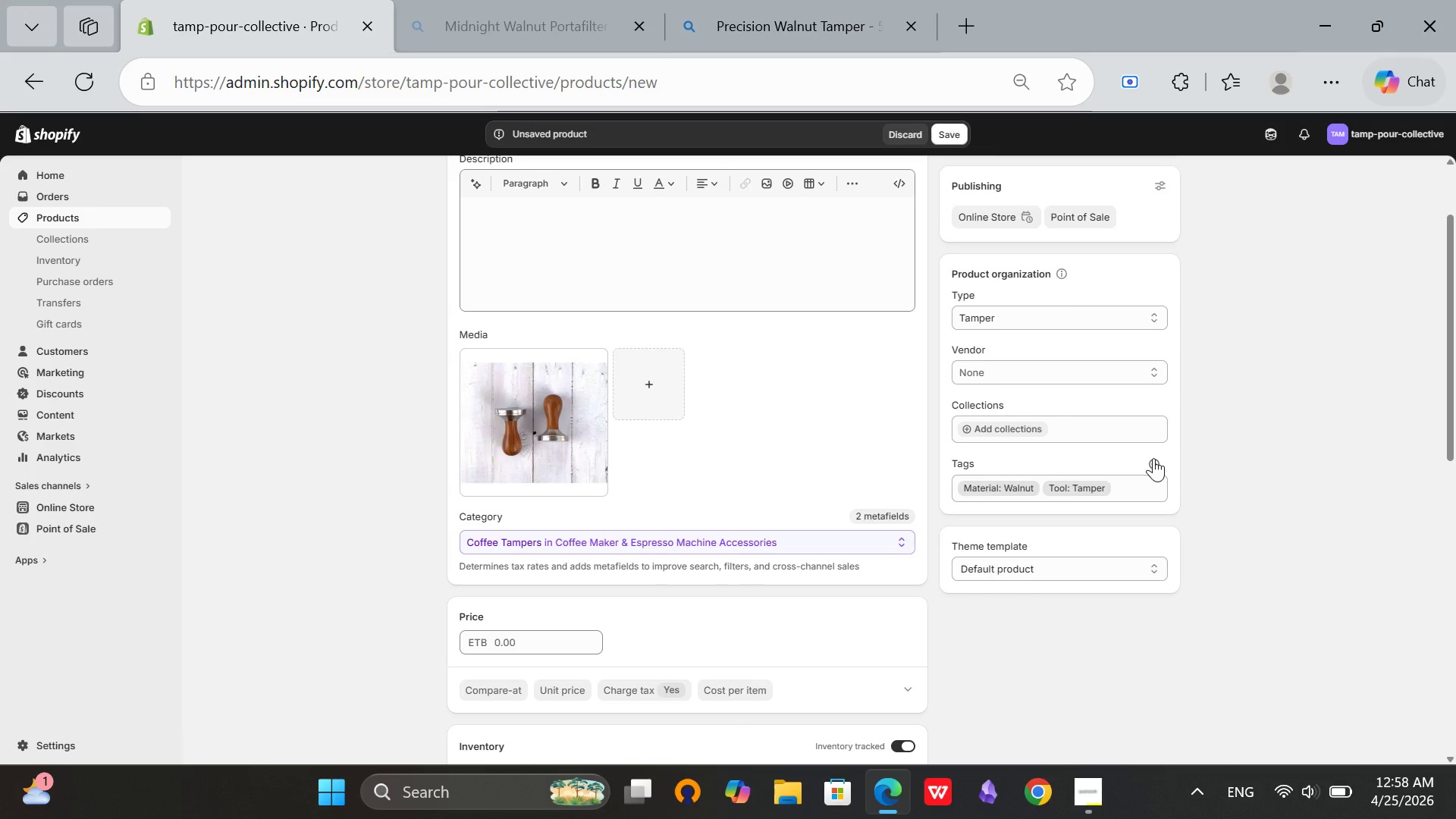 
left_click([1153, 458])
 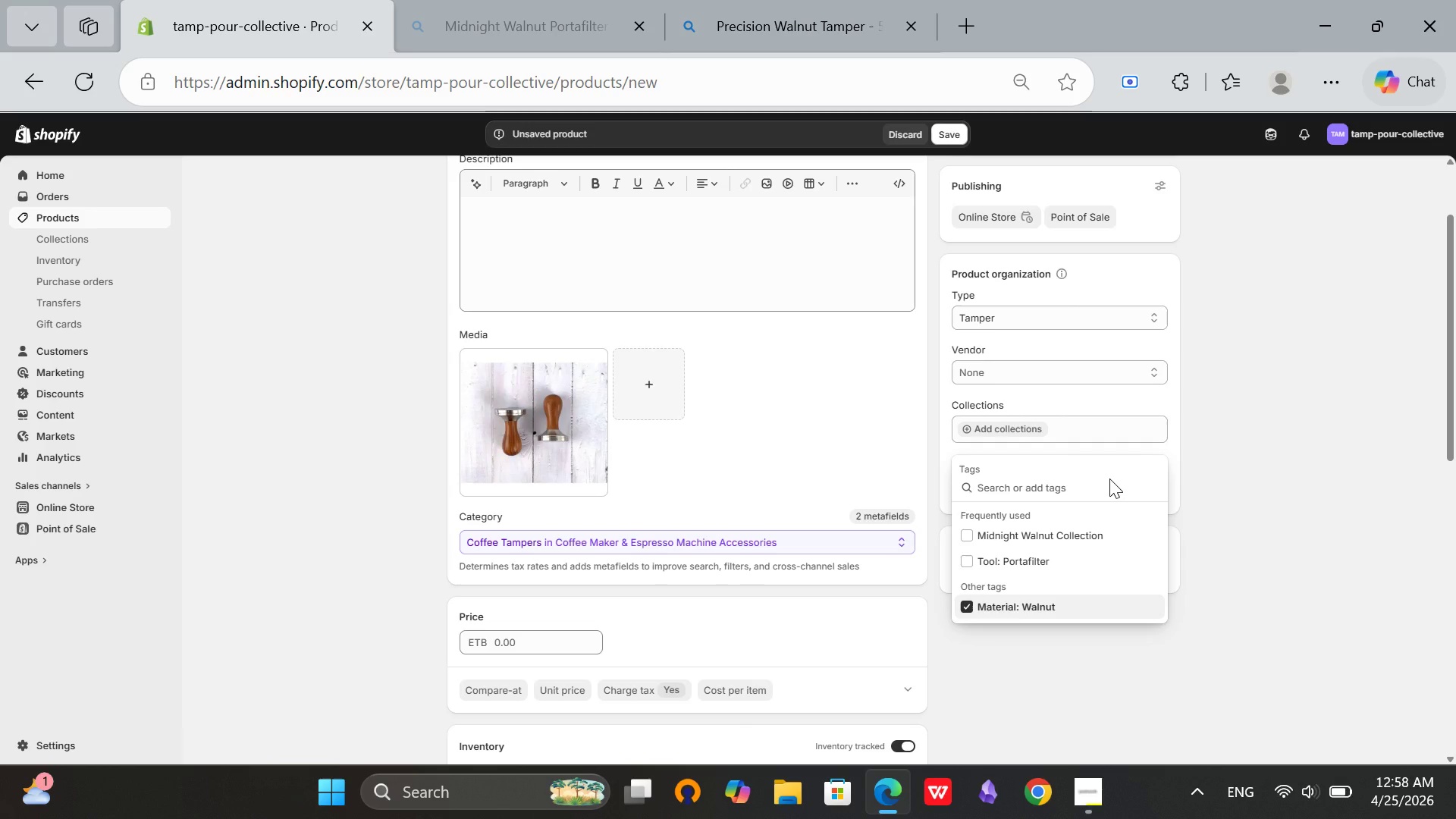 
left_click([1090, 534])
 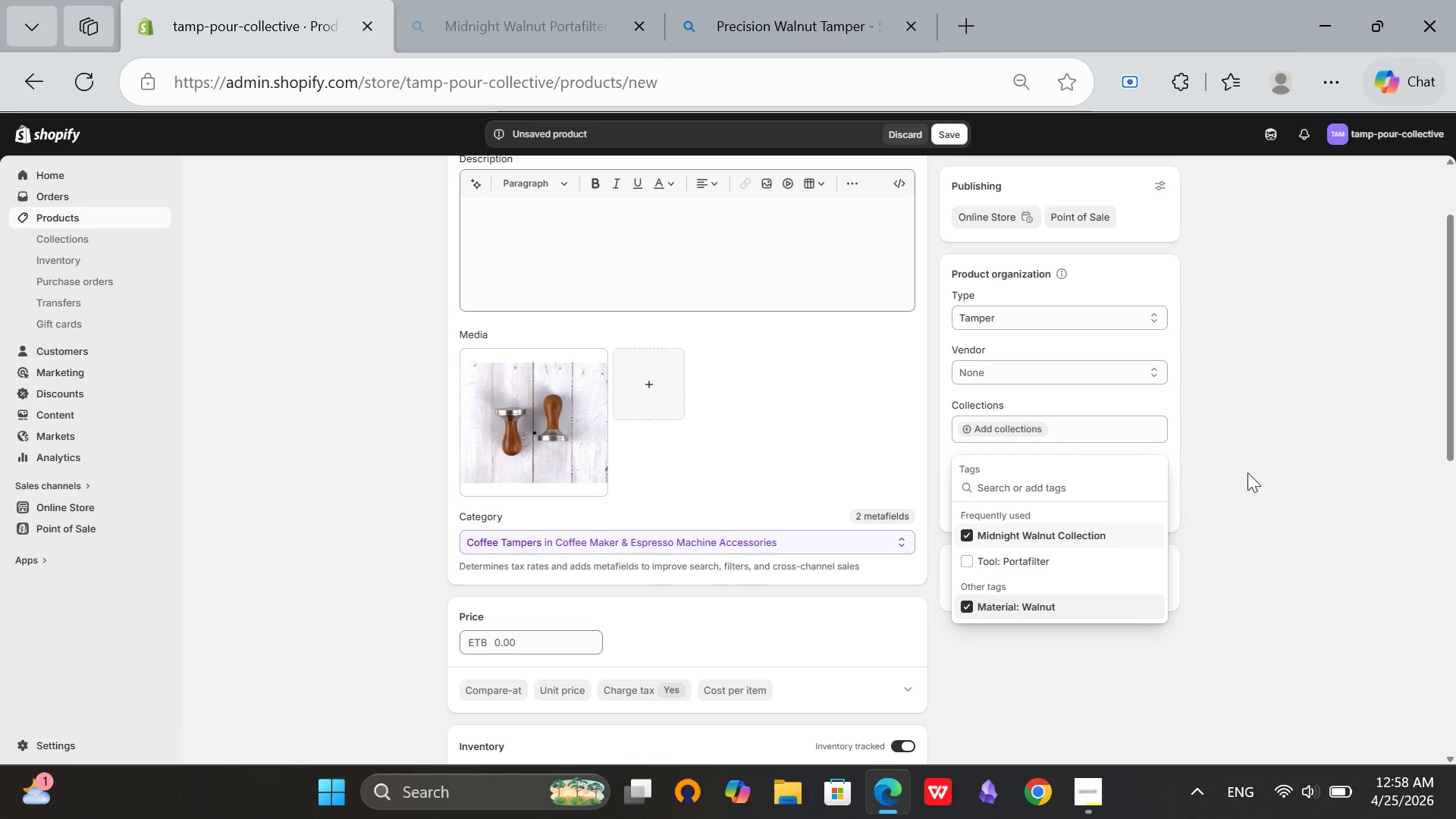 
left_click([1247, 472])
 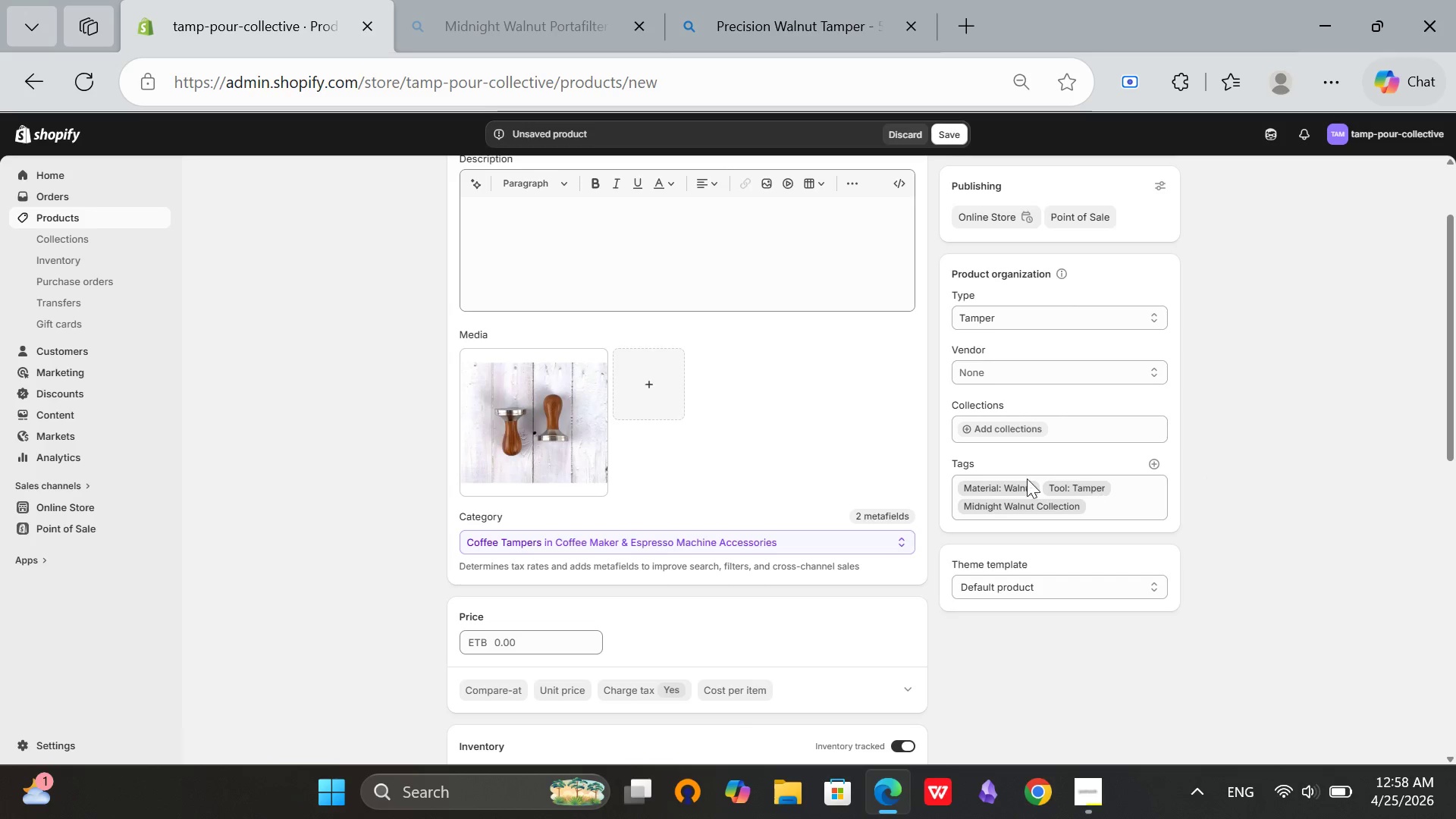 
scroll: coordinate [1020, 478], scroll_direction: up, amount: 1.0
 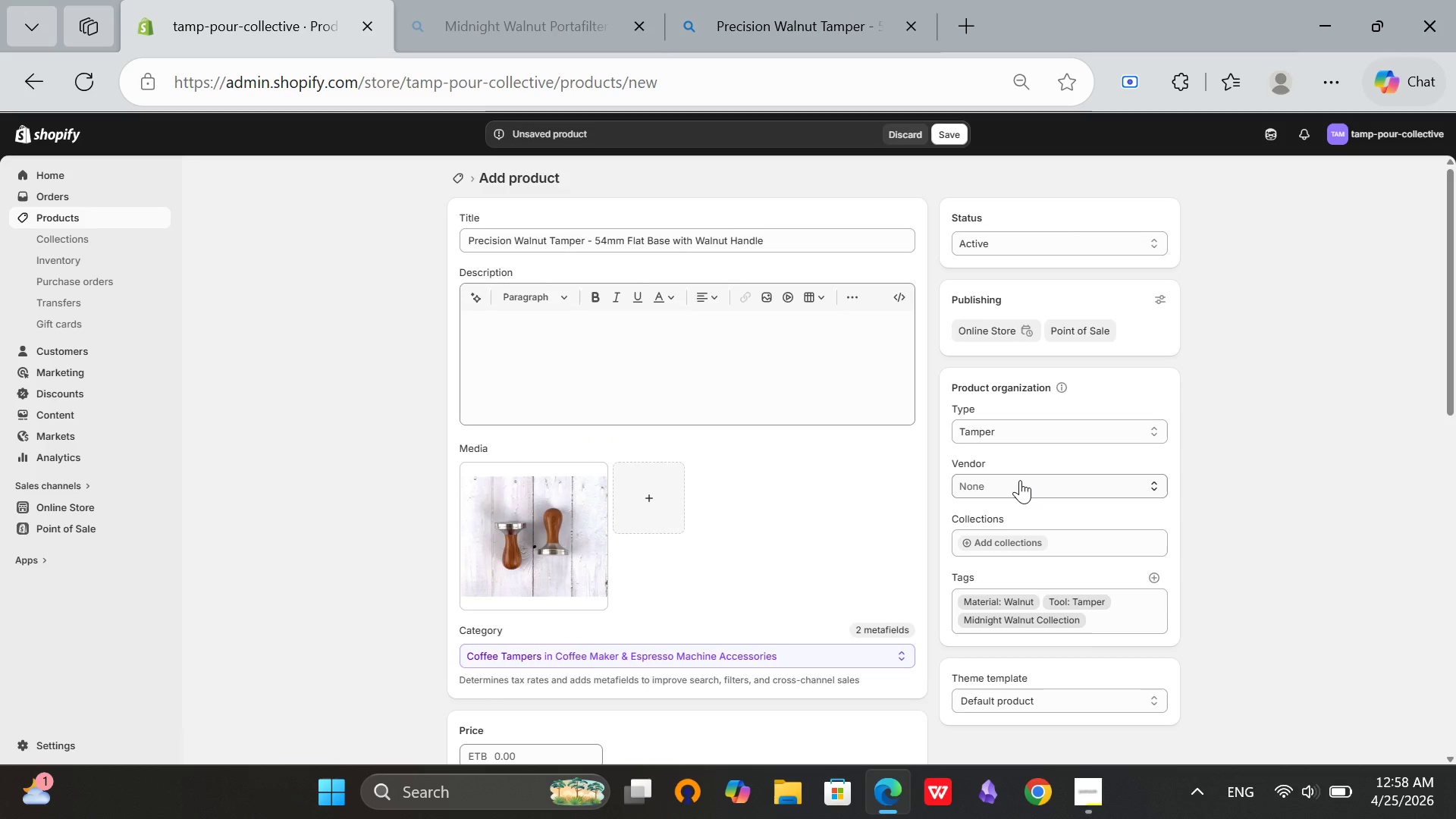 
left_click([1020, 480])
 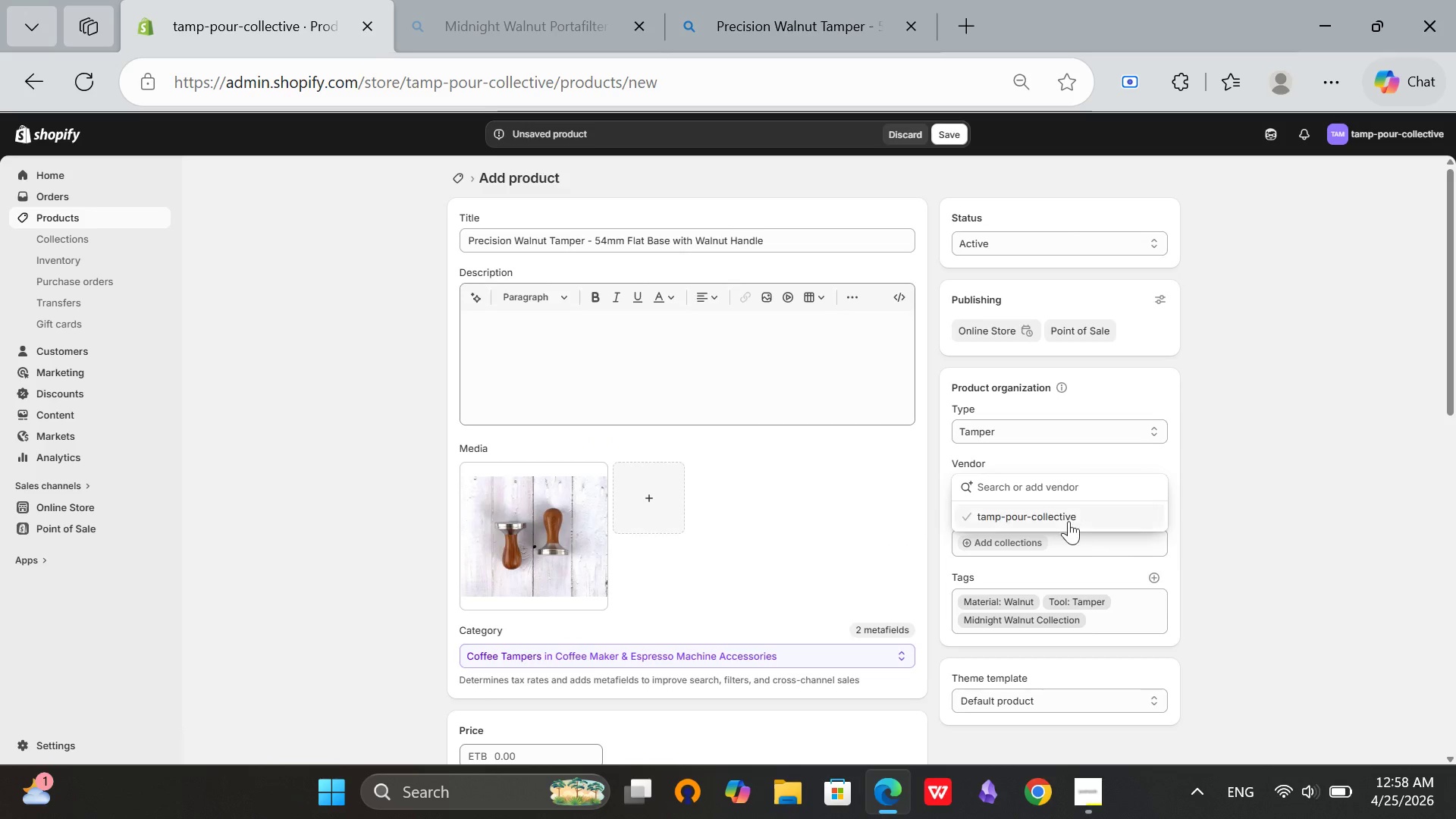 
left_click([1062, 507])
 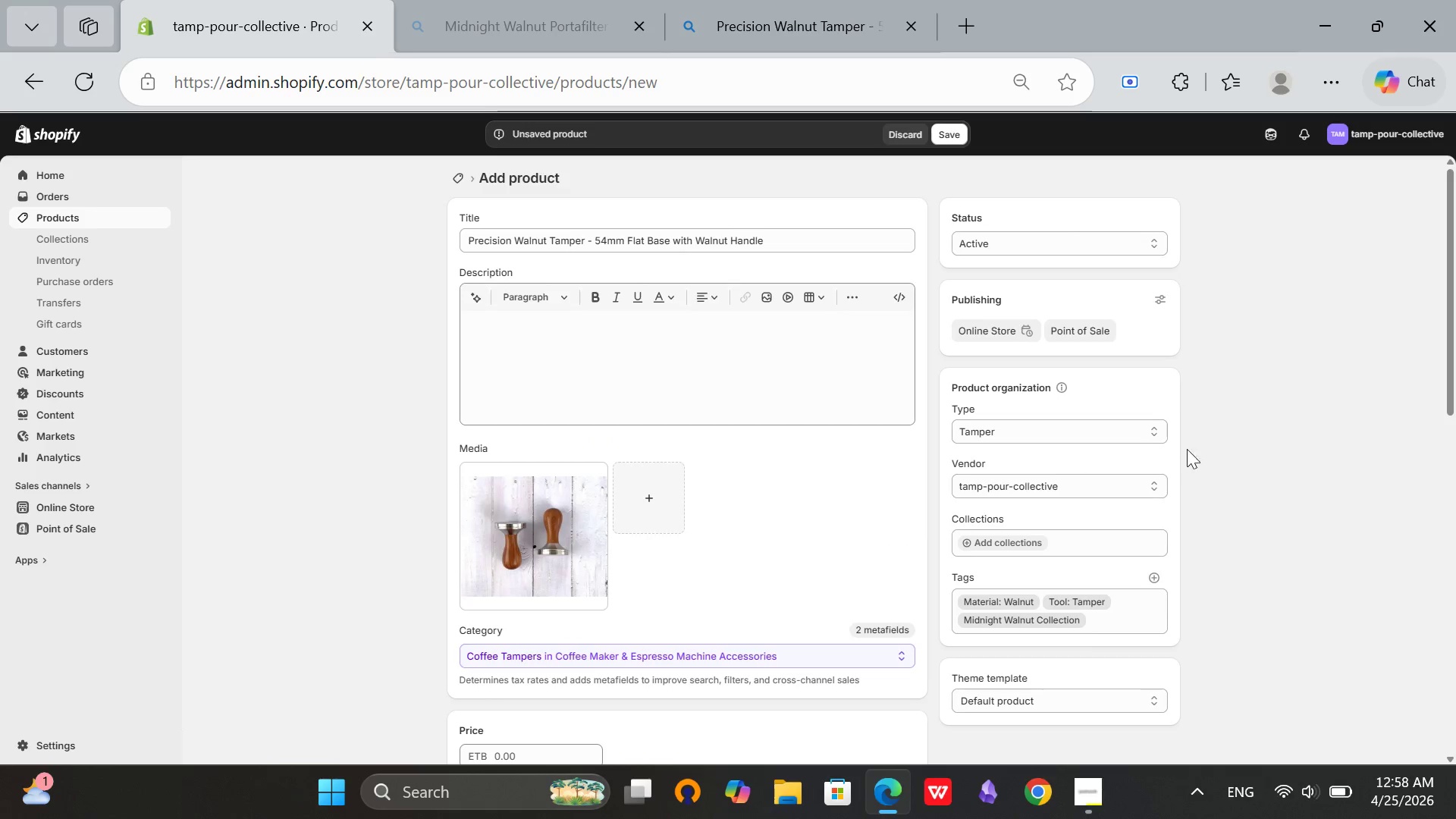 
left_click([1210, 448])
 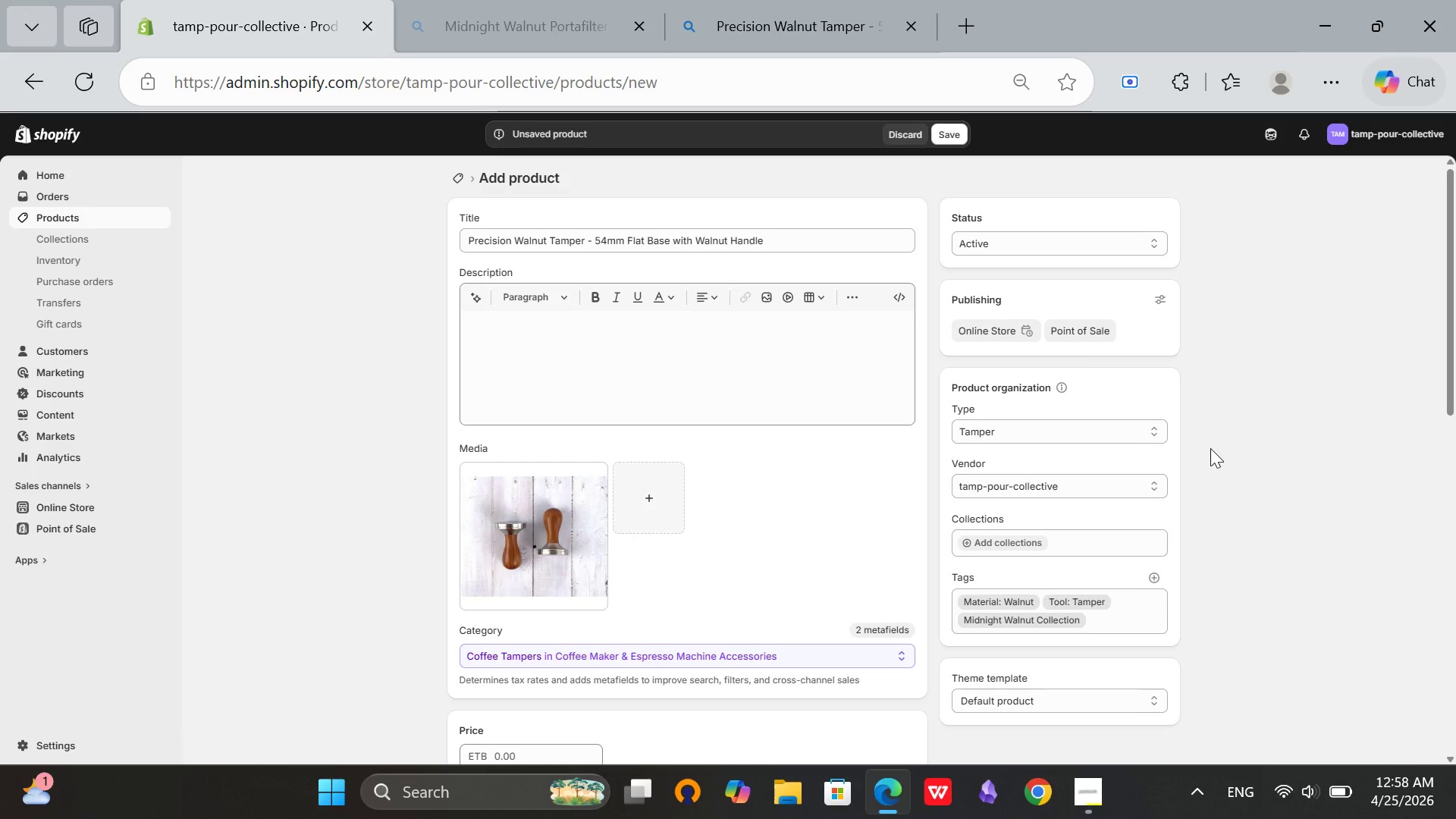 
scroll: coordinate [1210, 448], scroll_direction: down, amount: 1.0
 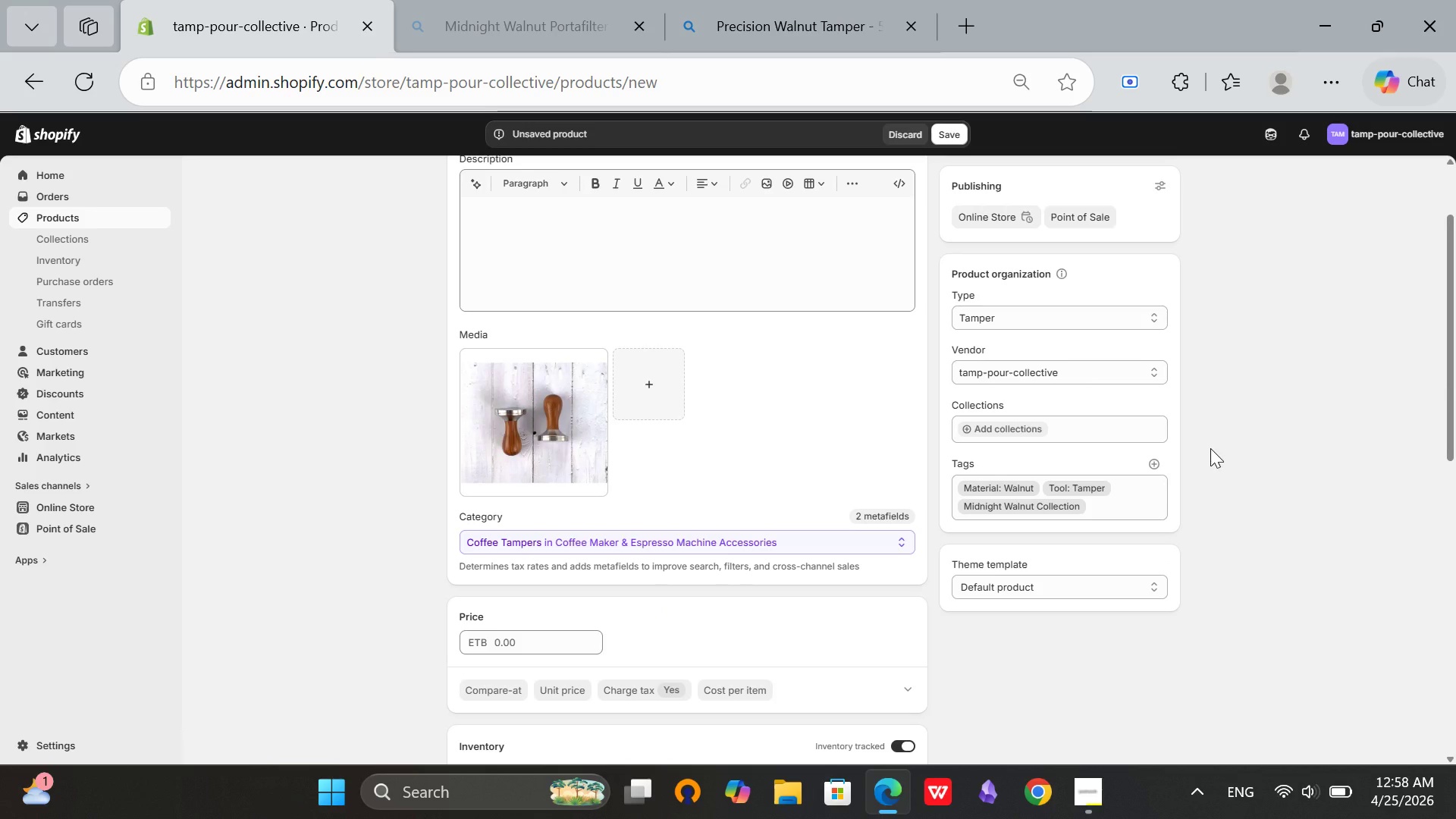 
scroll: coordinate [527, 506], scroll_direction: up, amount: 5.0
 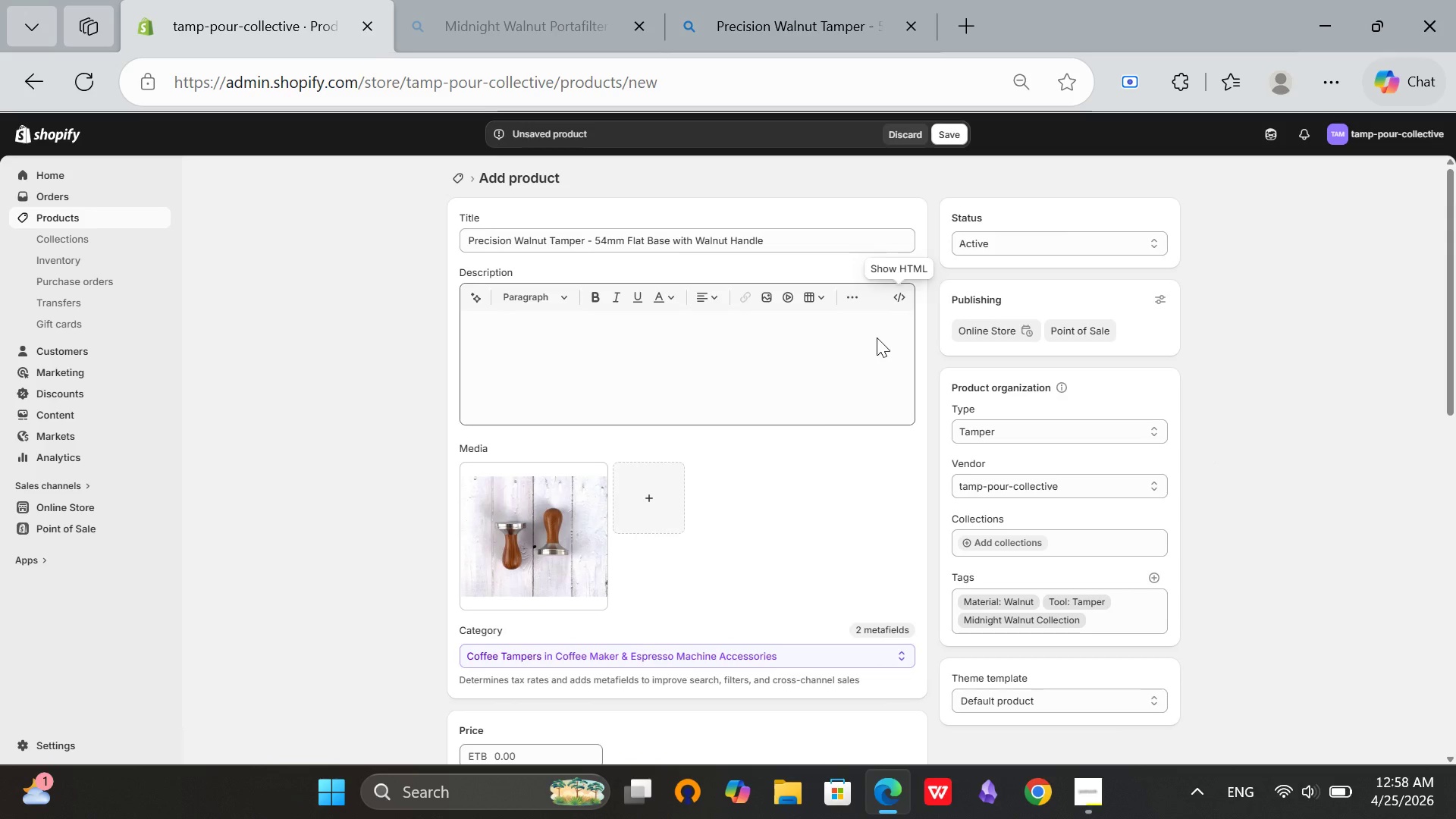 
scroll: coordinate [780, 485], scroll_direction: down, amount: 3.0
 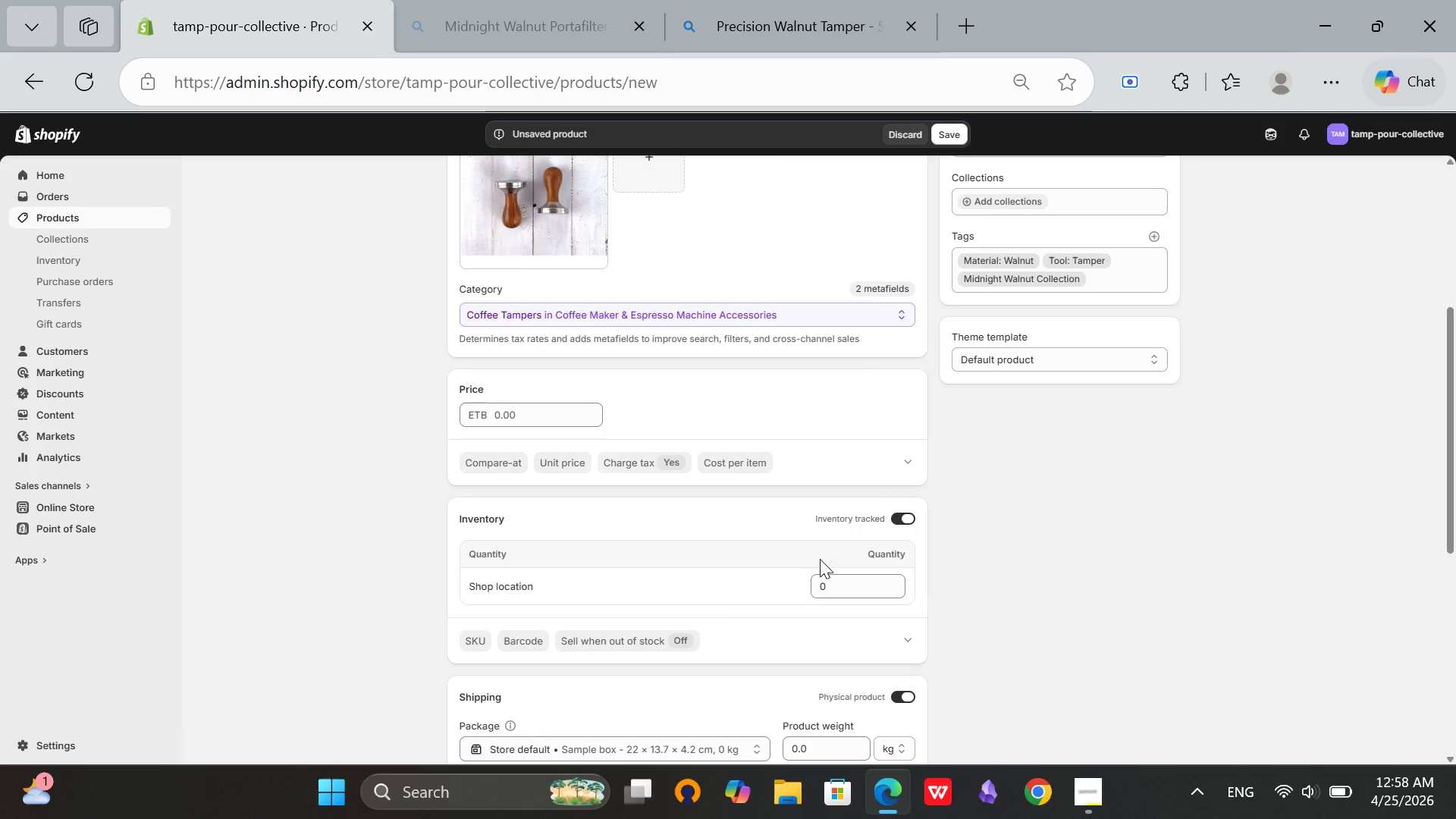 
left_click([835, 585])
 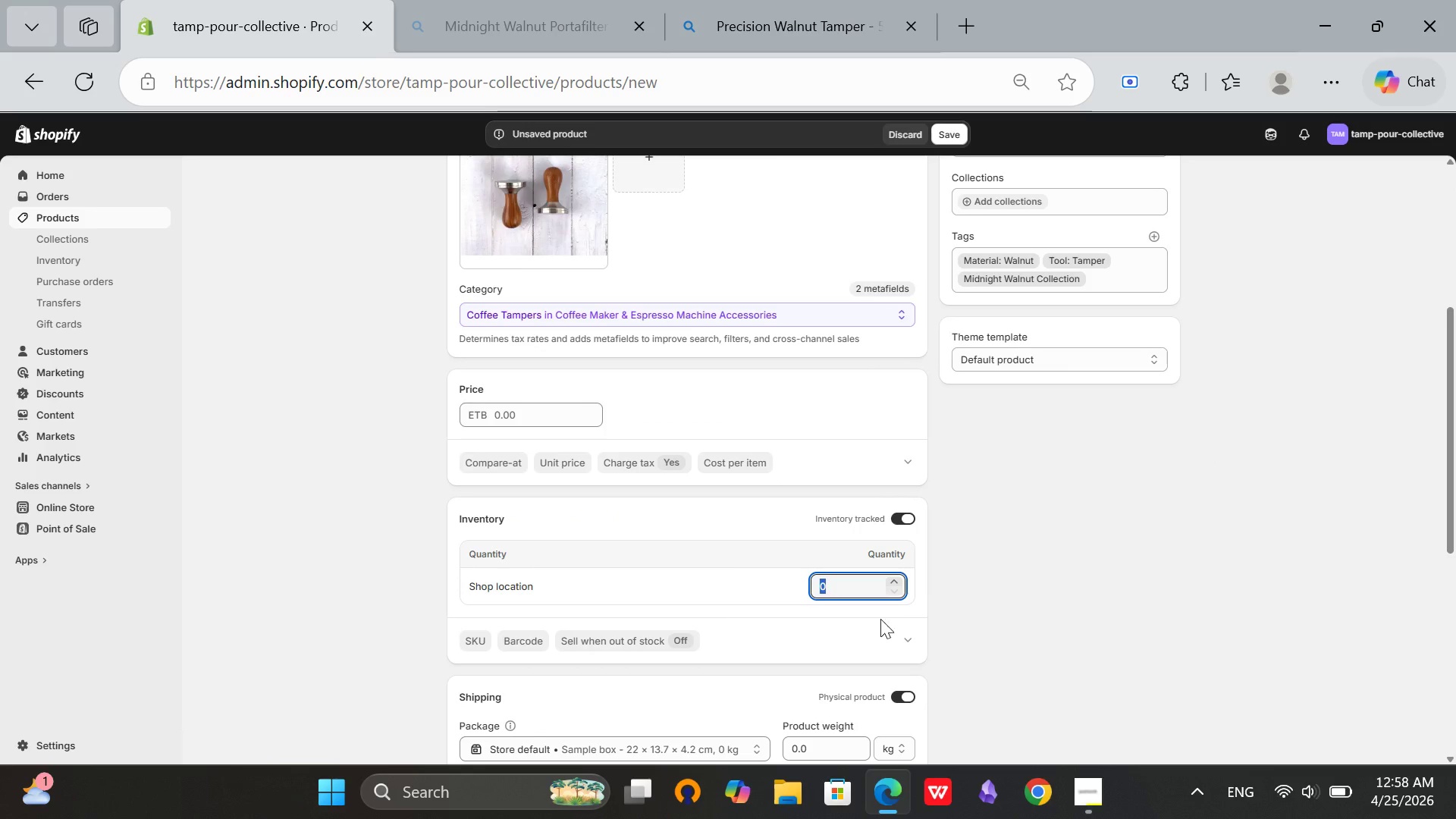 
type(50)
 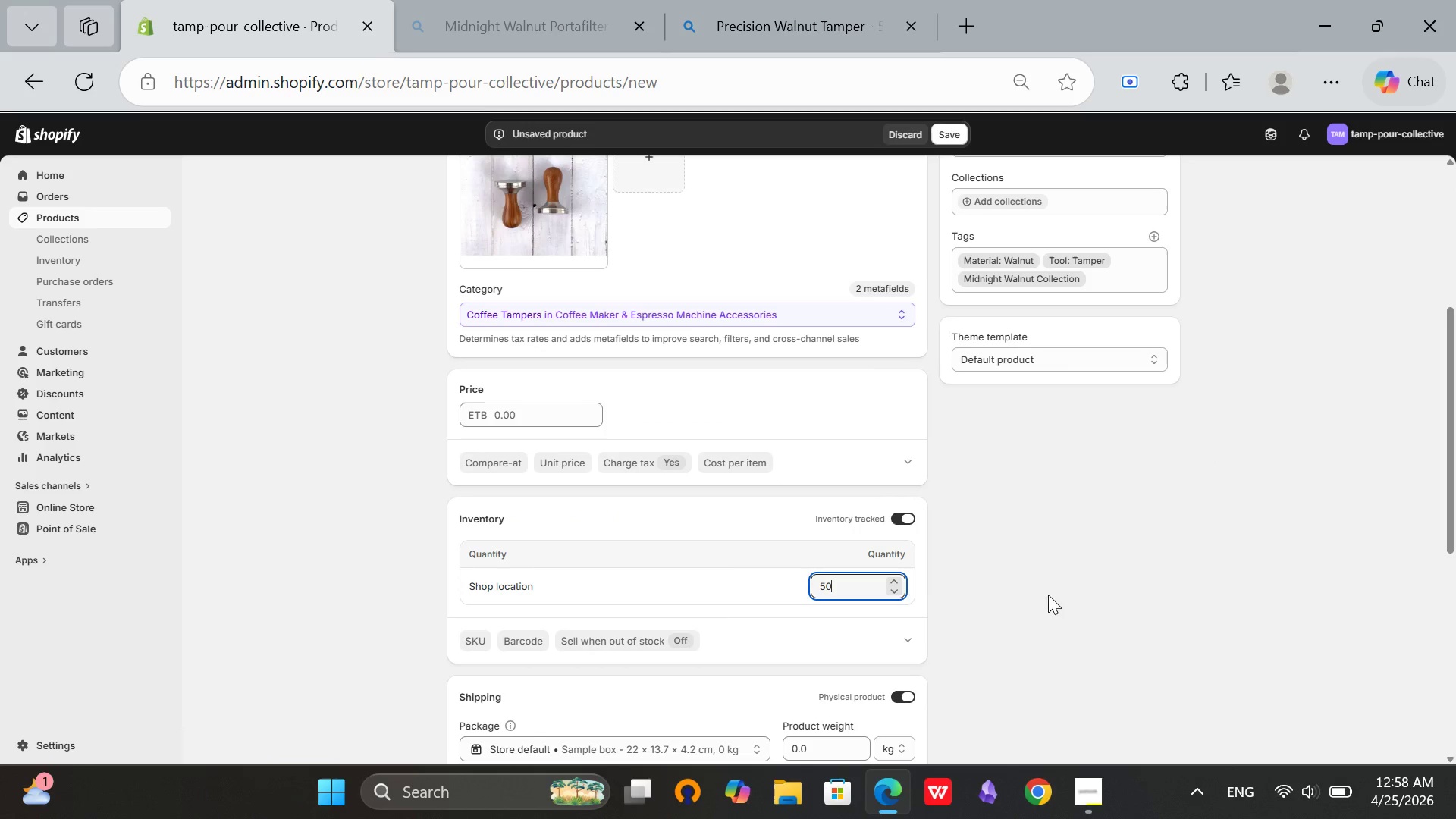 
left_click([1052, 595])
 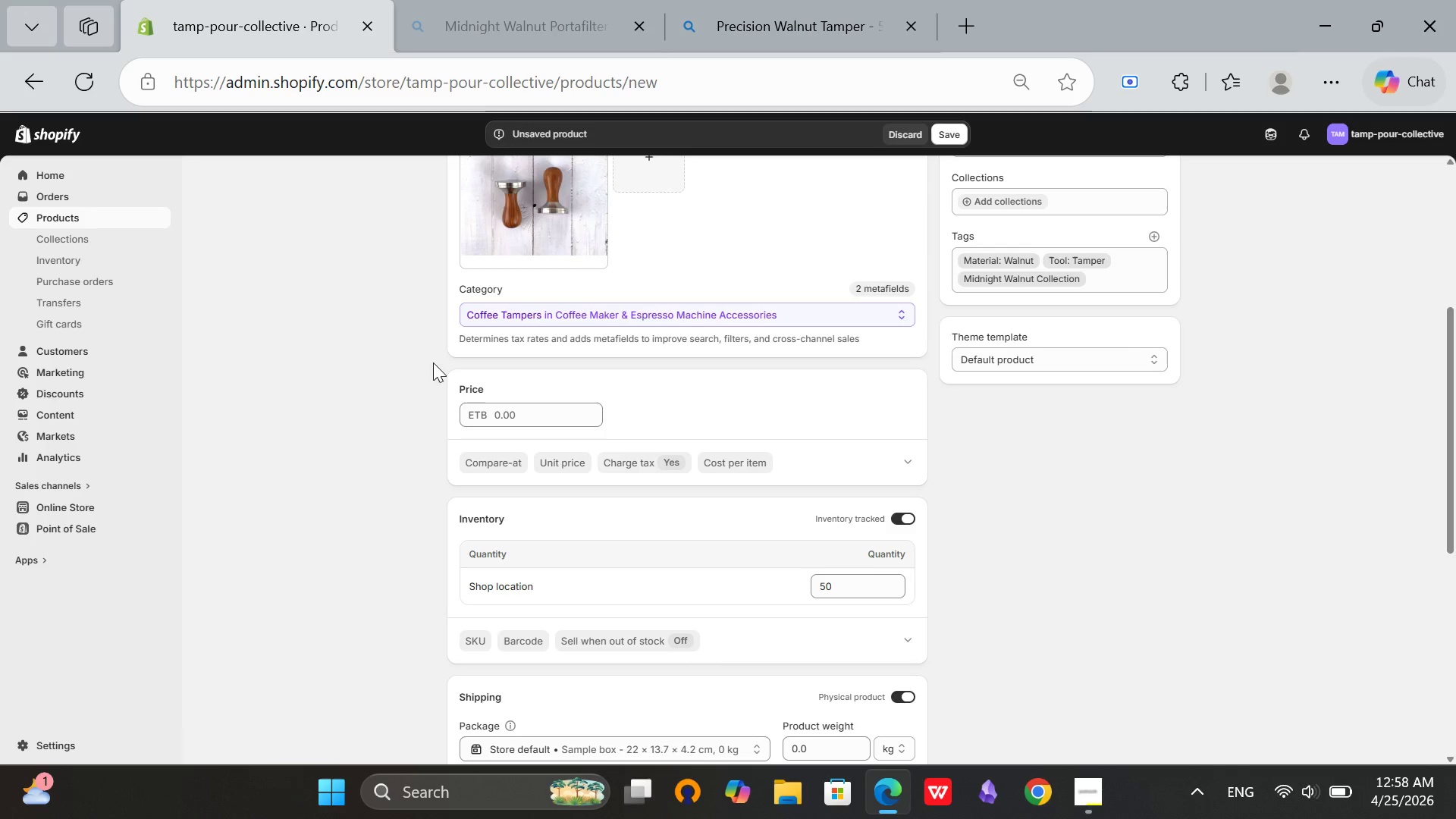 
scroll: coordinate [659, 376], scroll_direction: down, amount: 2.0
 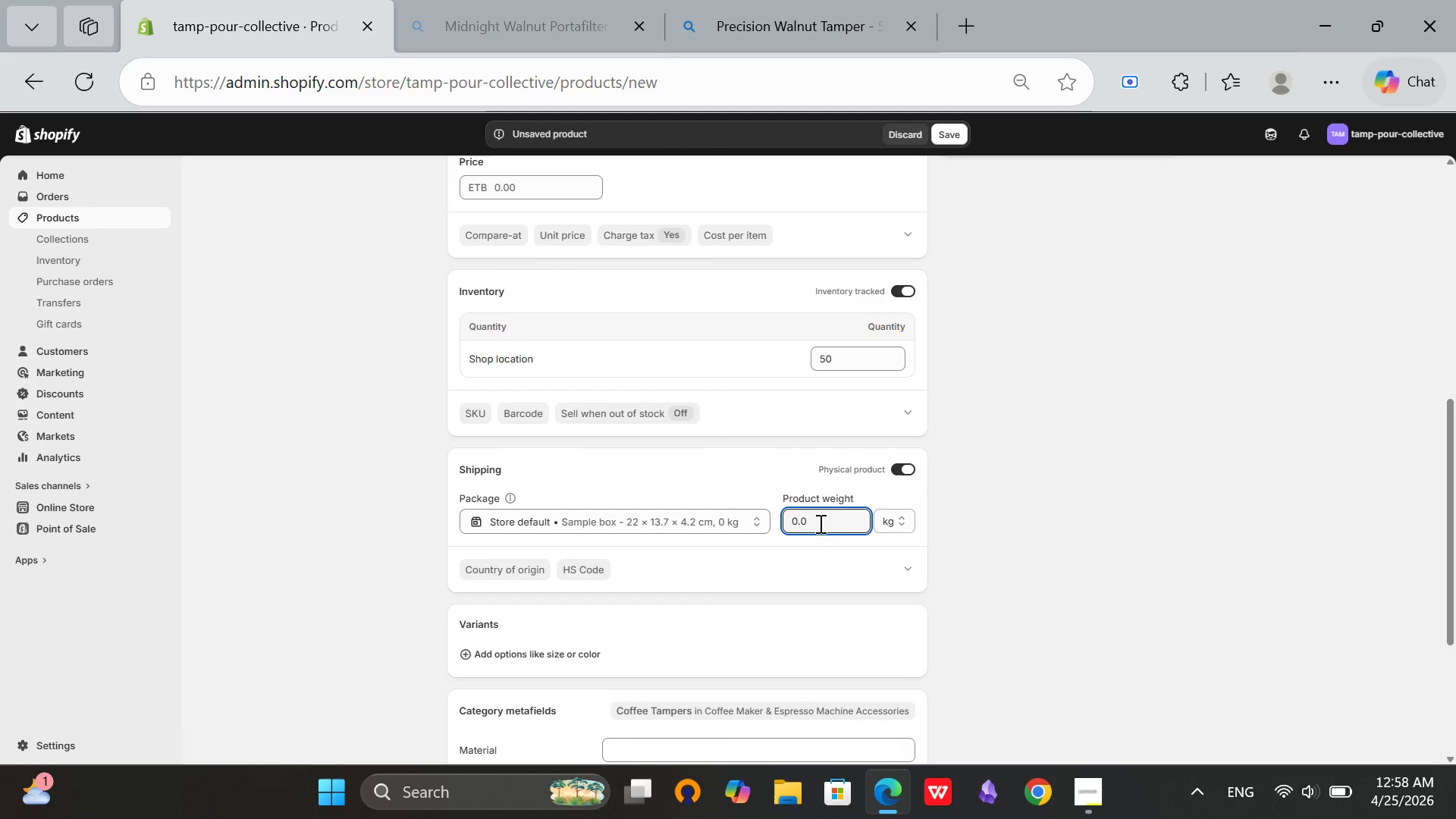 
key(Backspace)
 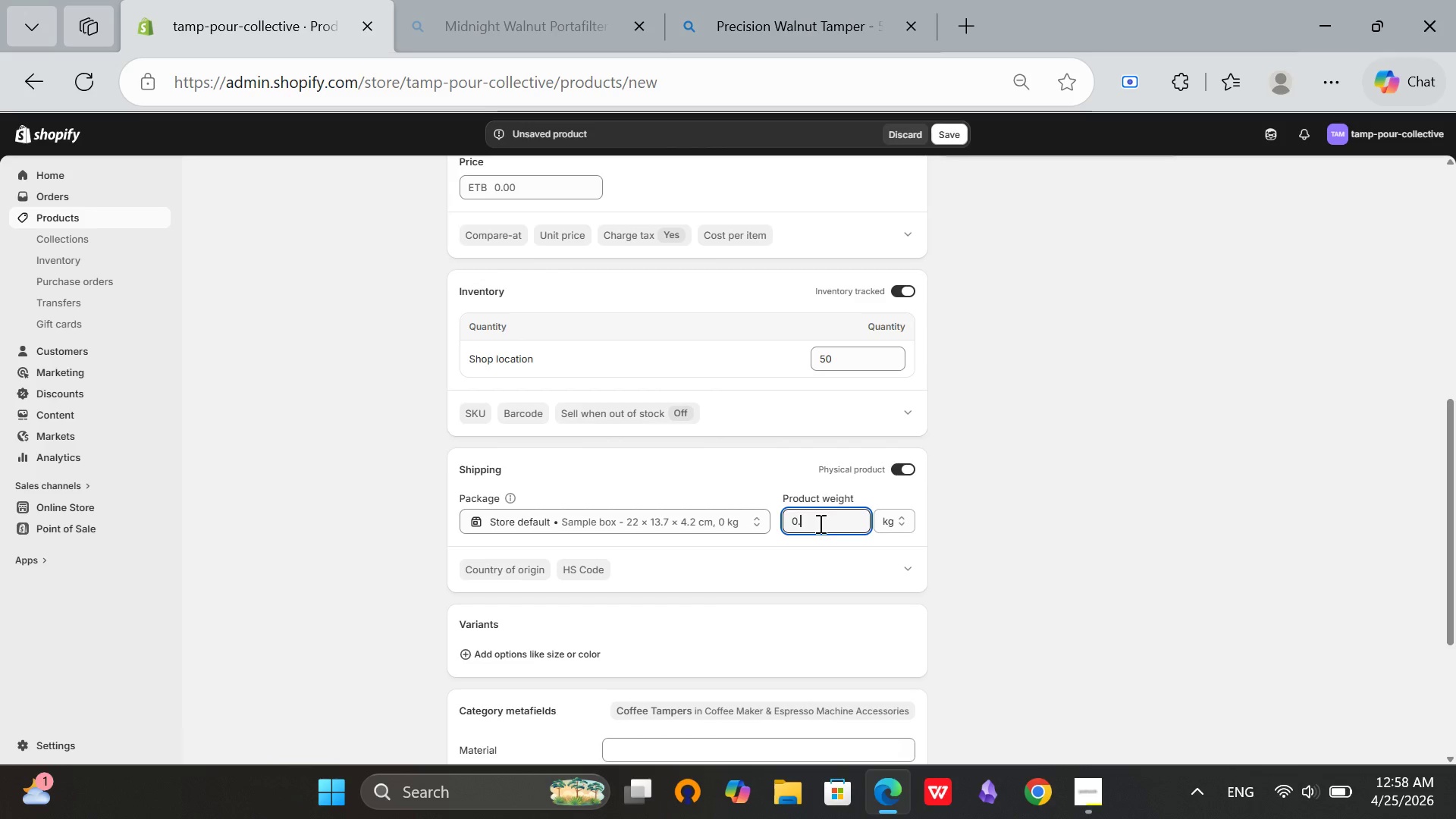 
key(5)
 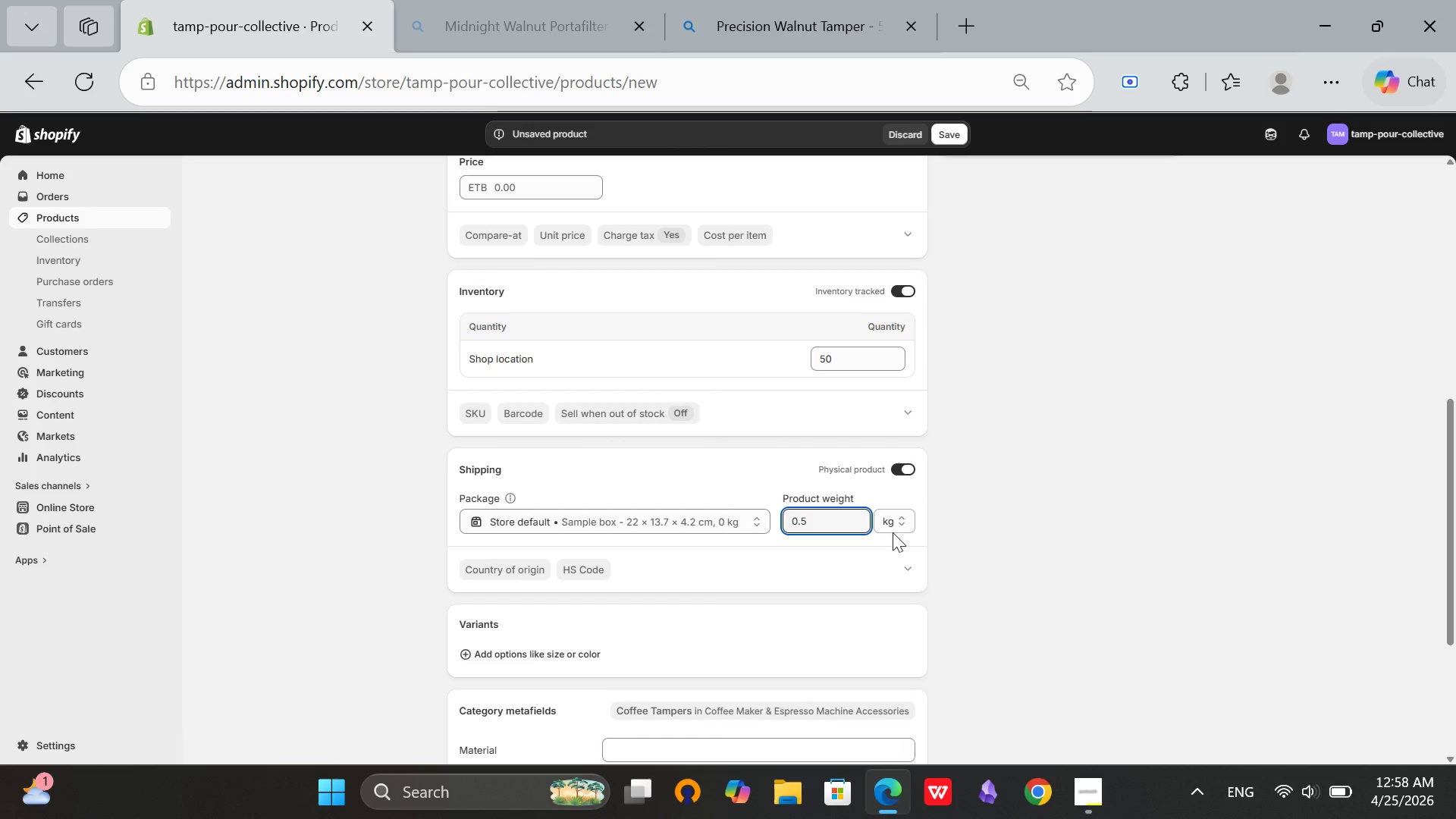 
left_click([890, 530])
 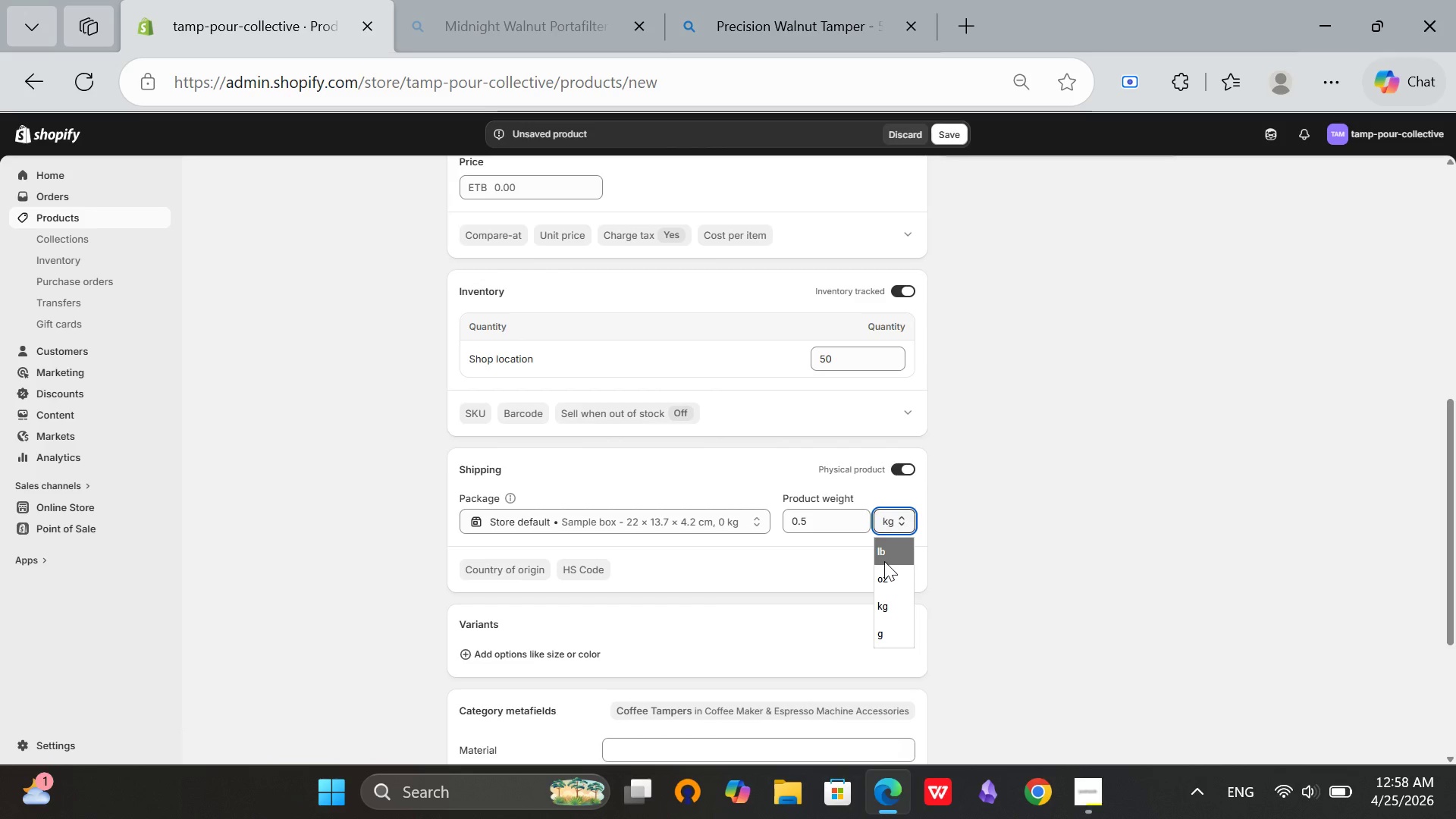 
left_click([884, 559])
 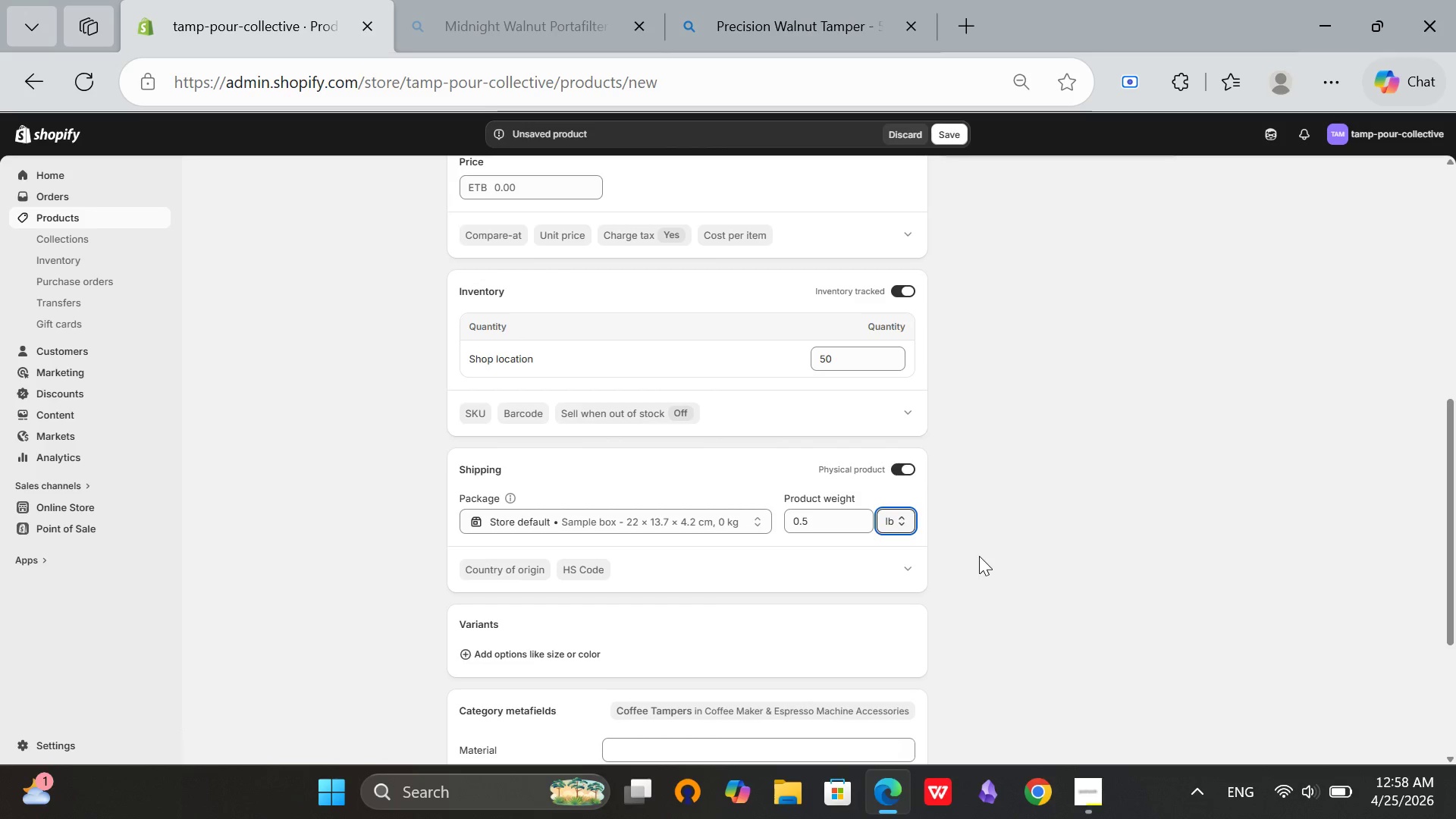 
left_click([981, 556])
 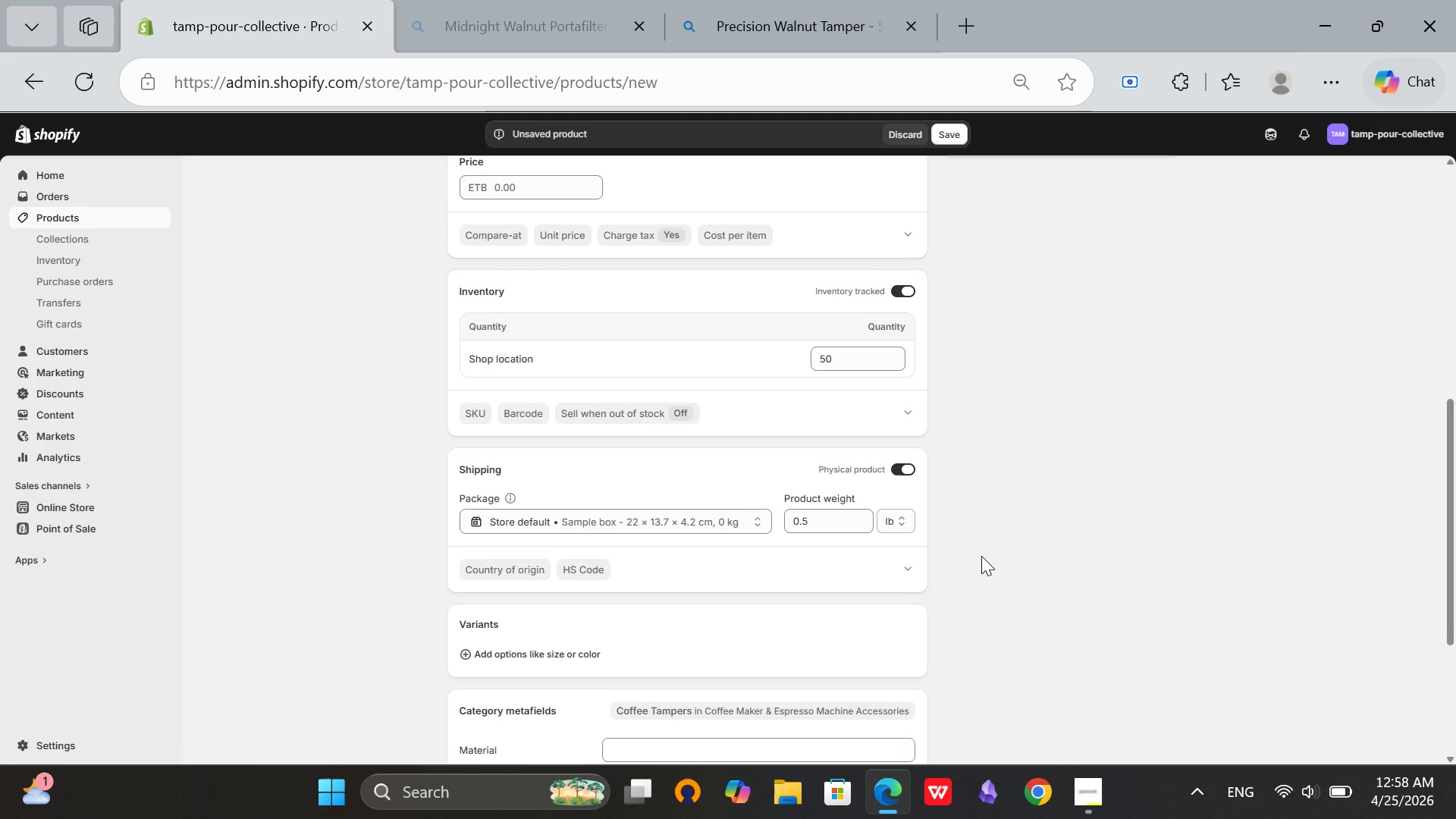 
scroll: coordinate [981, 556], scroll_direction: none, amount: 0.0
 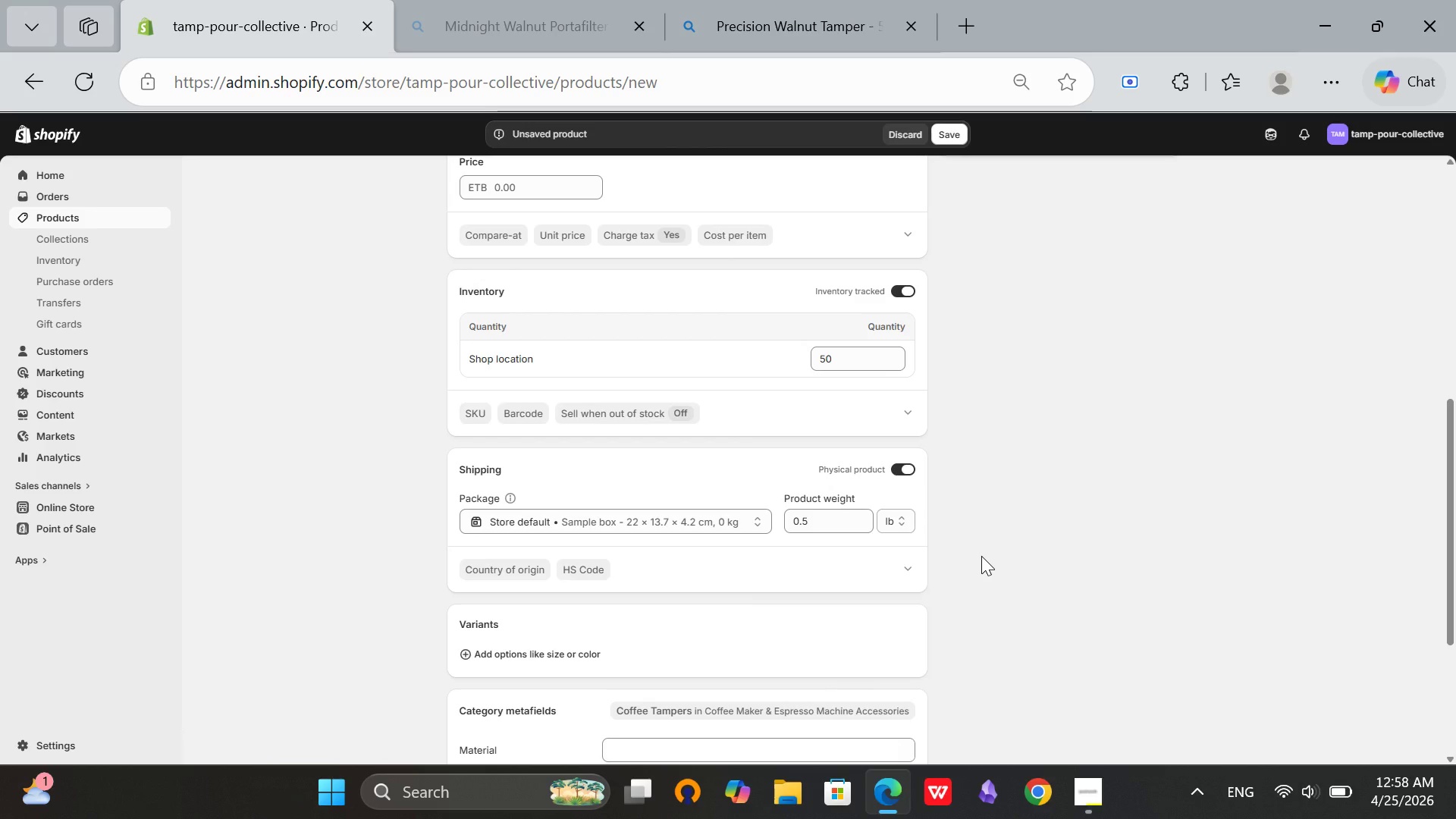 
scroll: coordinate [981, 556], scroll_direction: up, amount: 3.0
 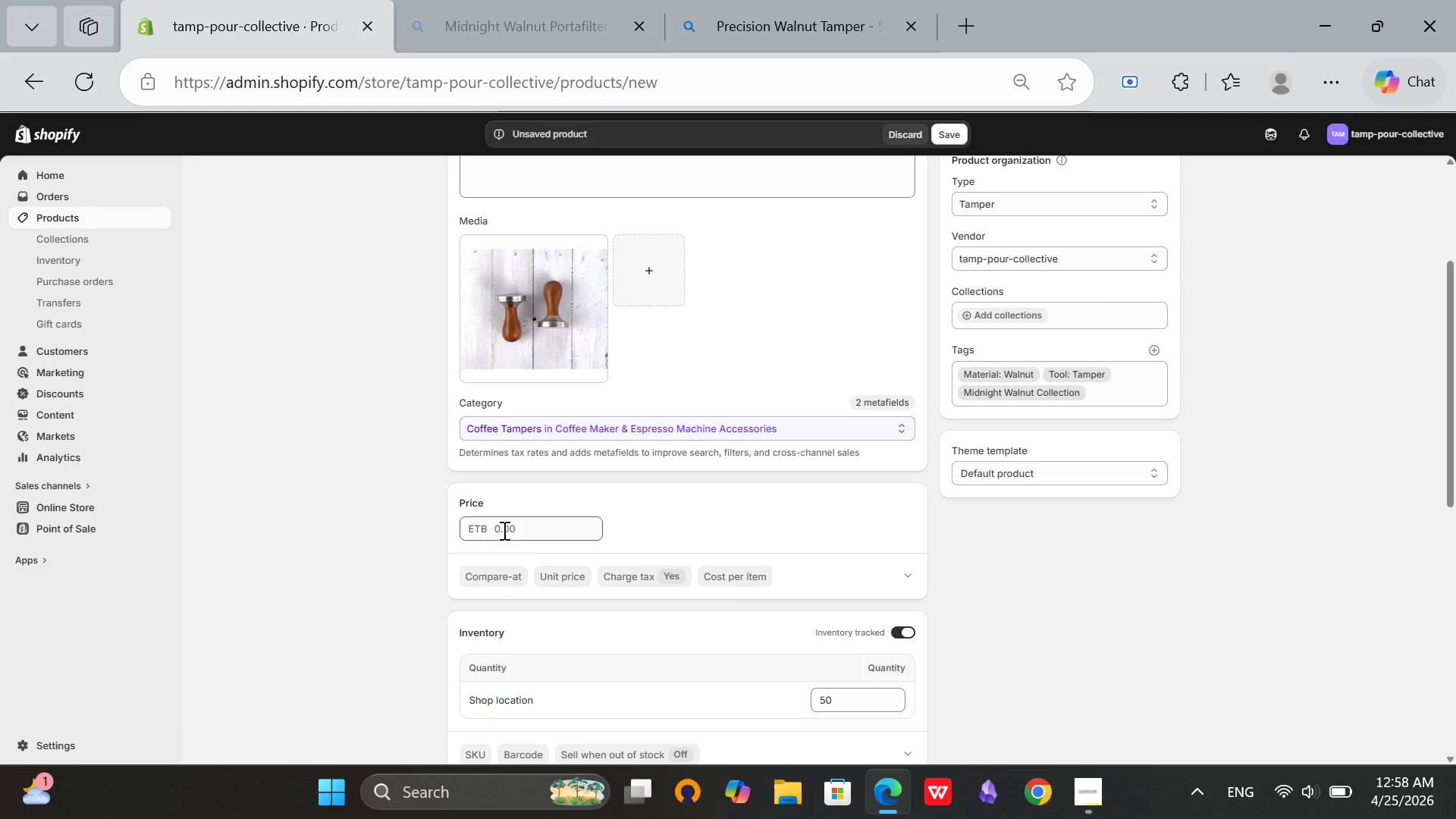 
left_click([506, 535])
 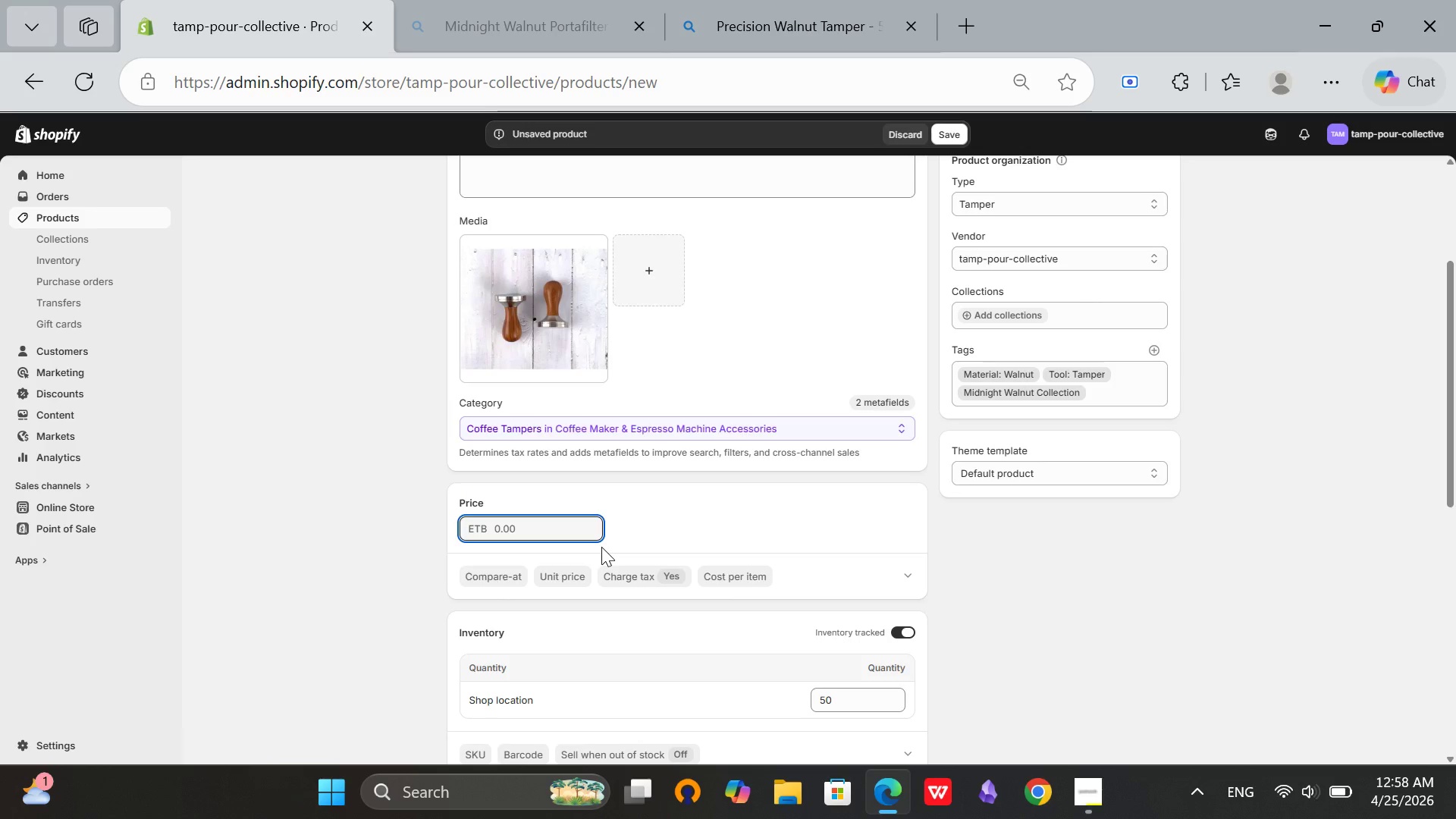 
type(59.00)
 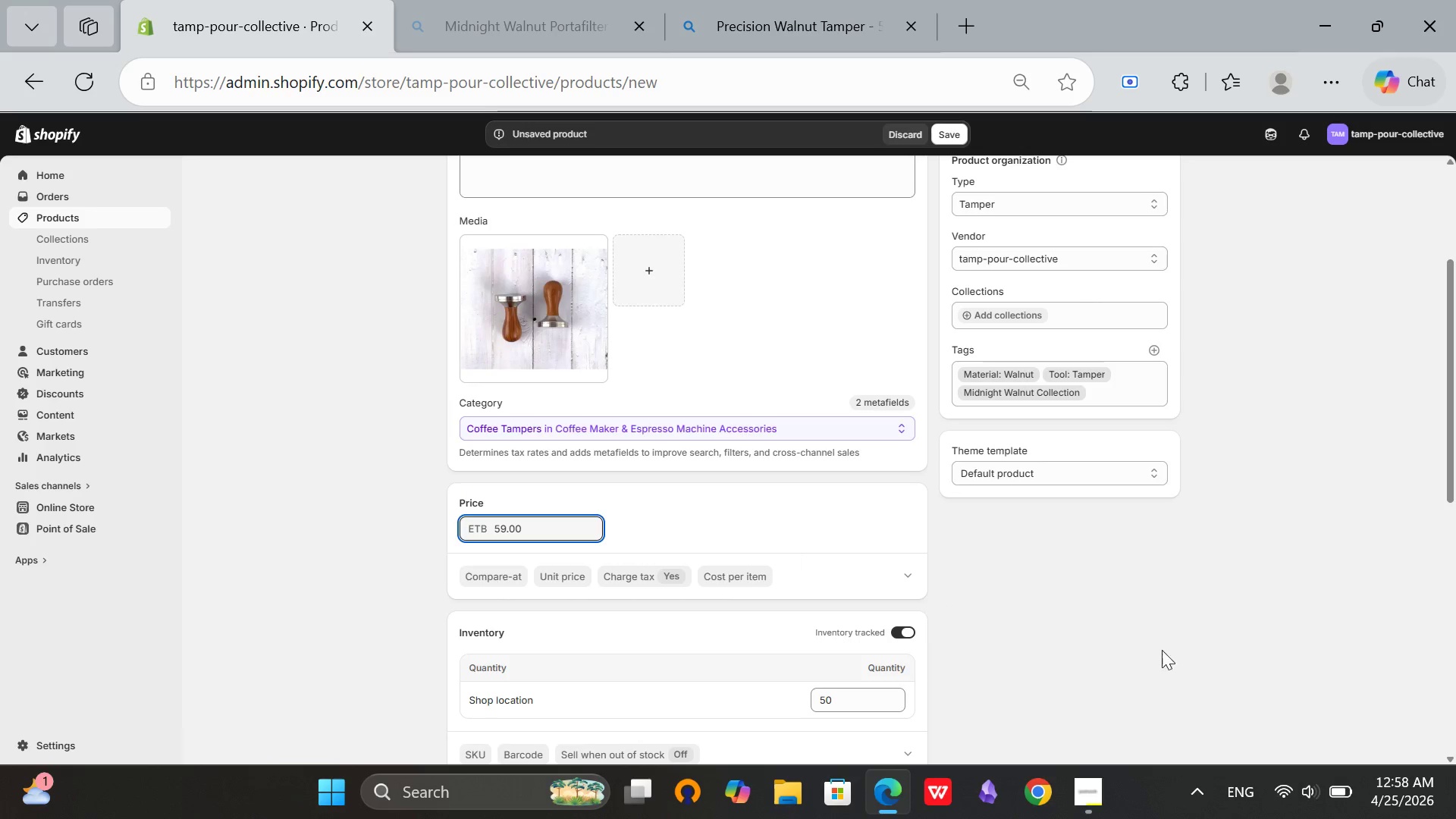 
left_click([1192, 651])
 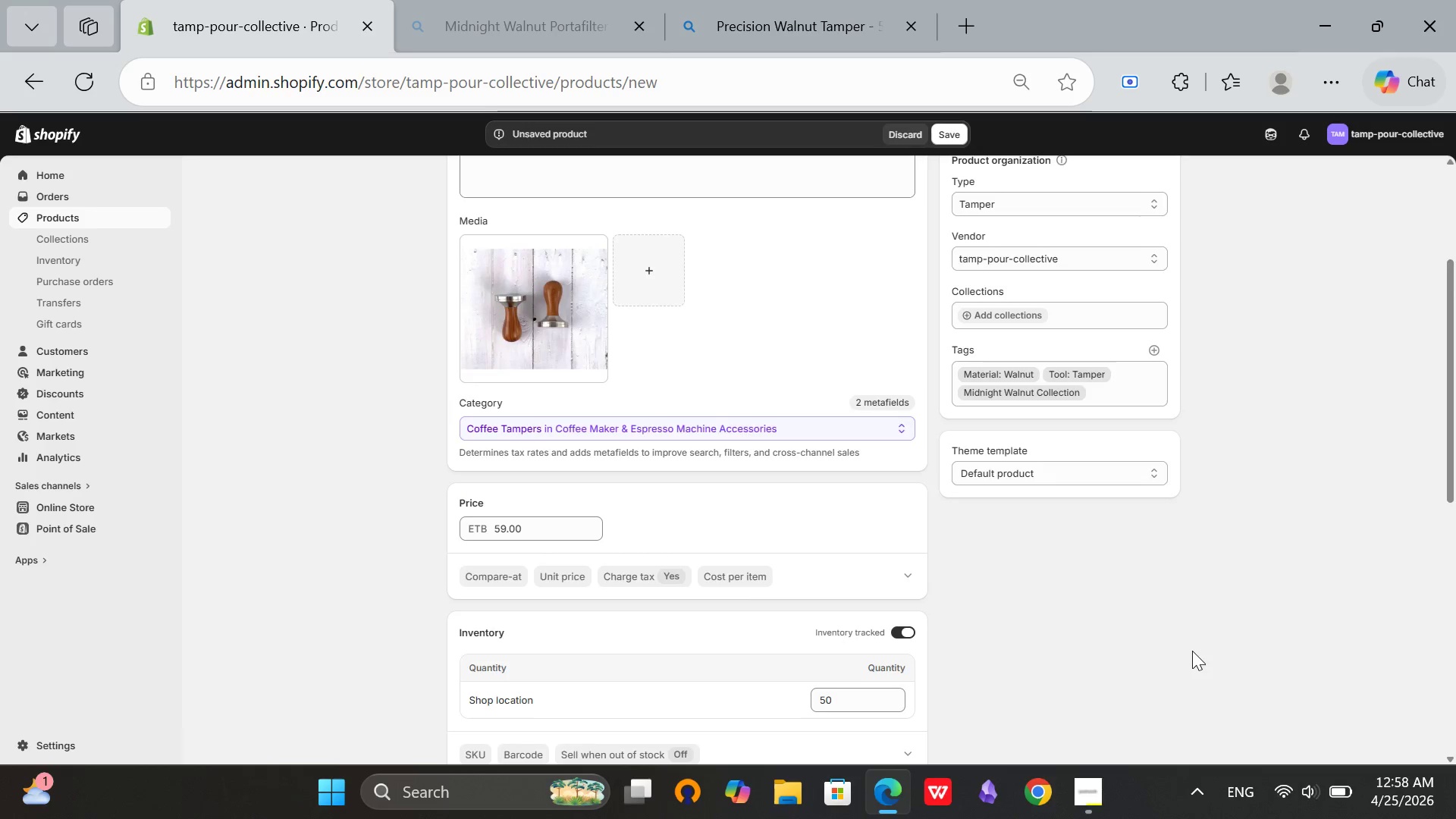 
scroll: coordinate [1192, 651], scroll_direction: down, amount: 2.0
 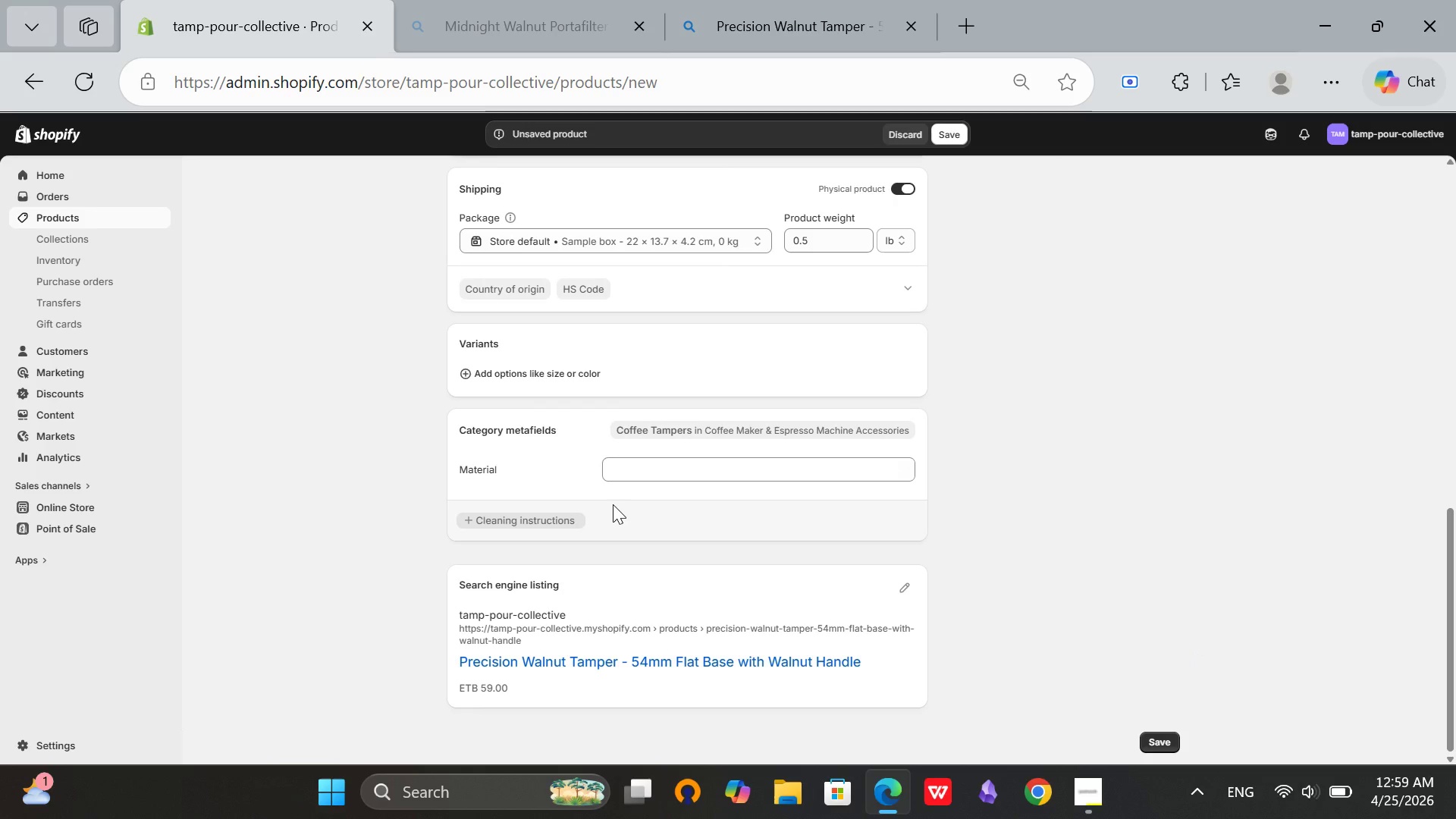 
scroll: coordinate [612, 498], scroll_direction: up, amount: 10.0
 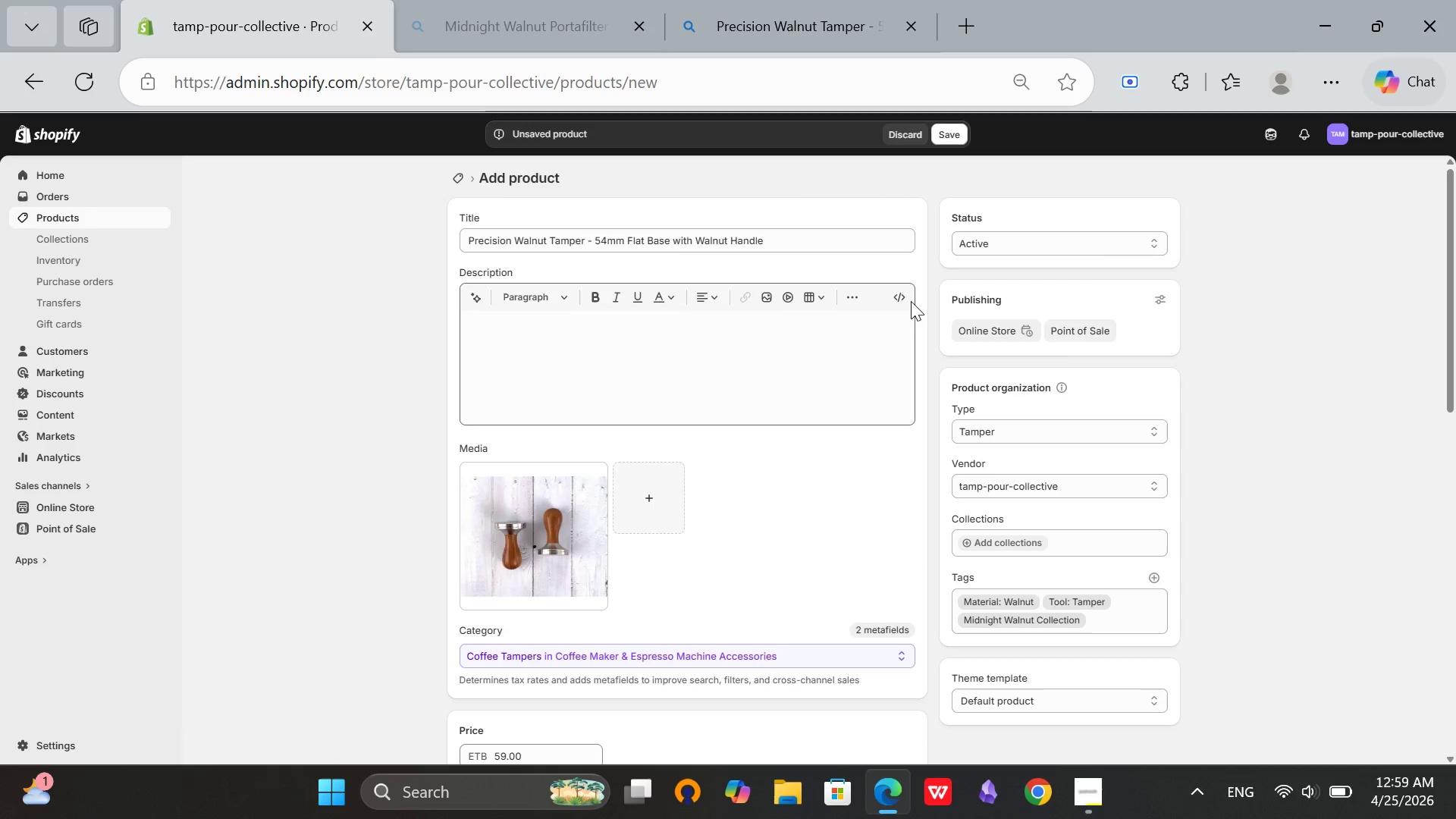 
scroll: coordinate [910, 344], scroll_direction: down, amount: 10.0
 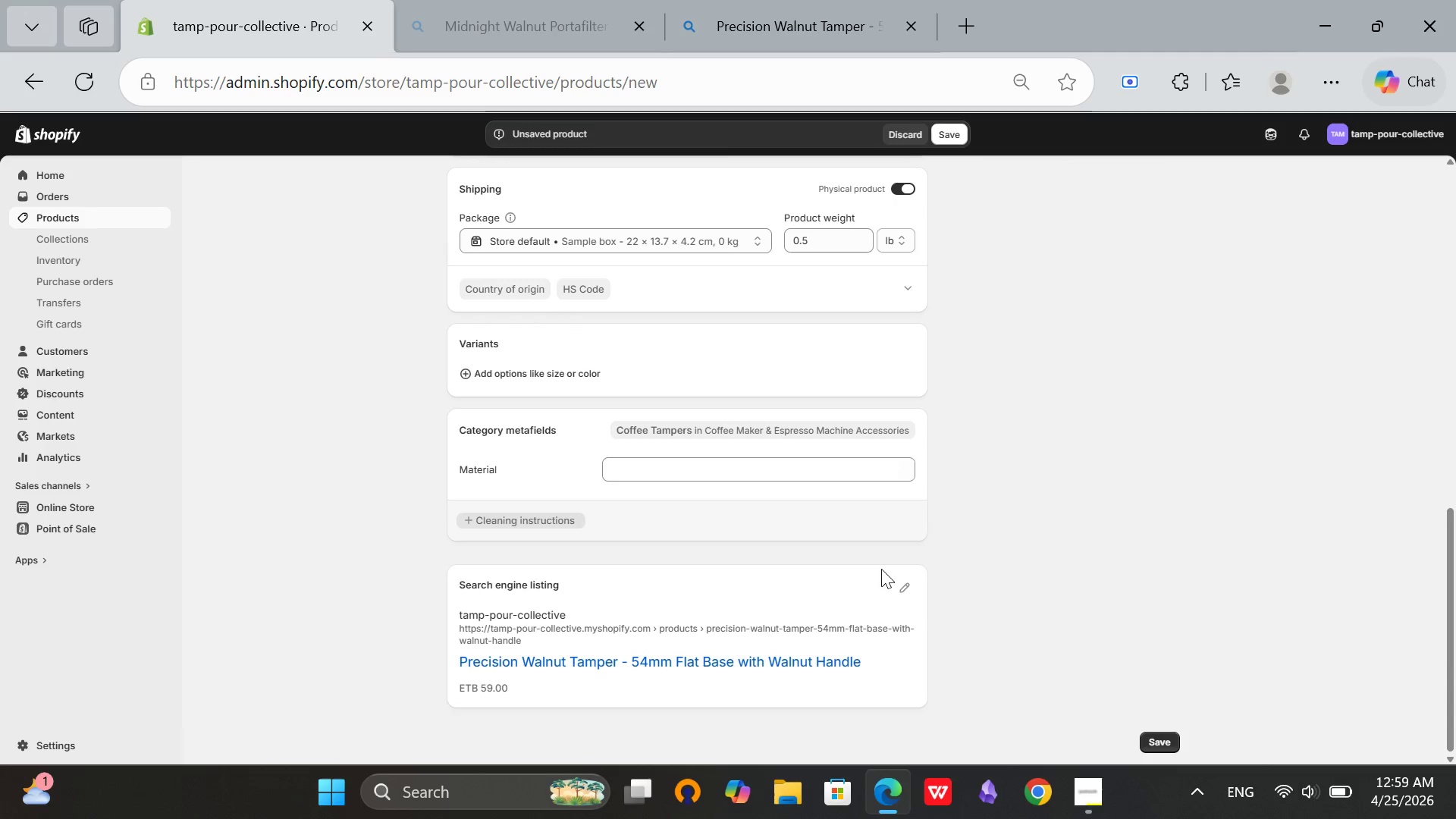 
left_click([903, 587])
 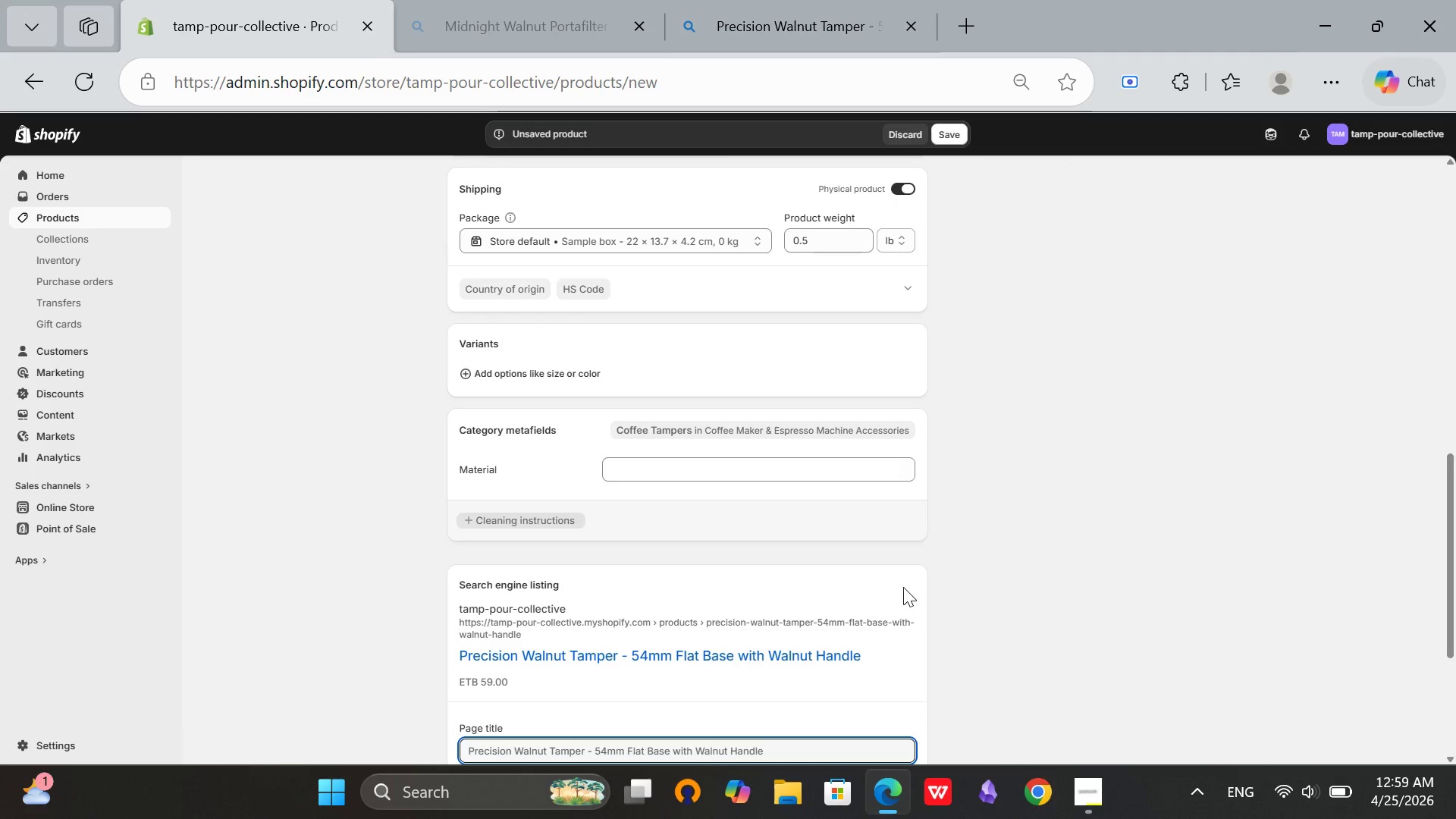 
scroll: coordinate [903, 587], scroll_direction: down, amount: 3.0
 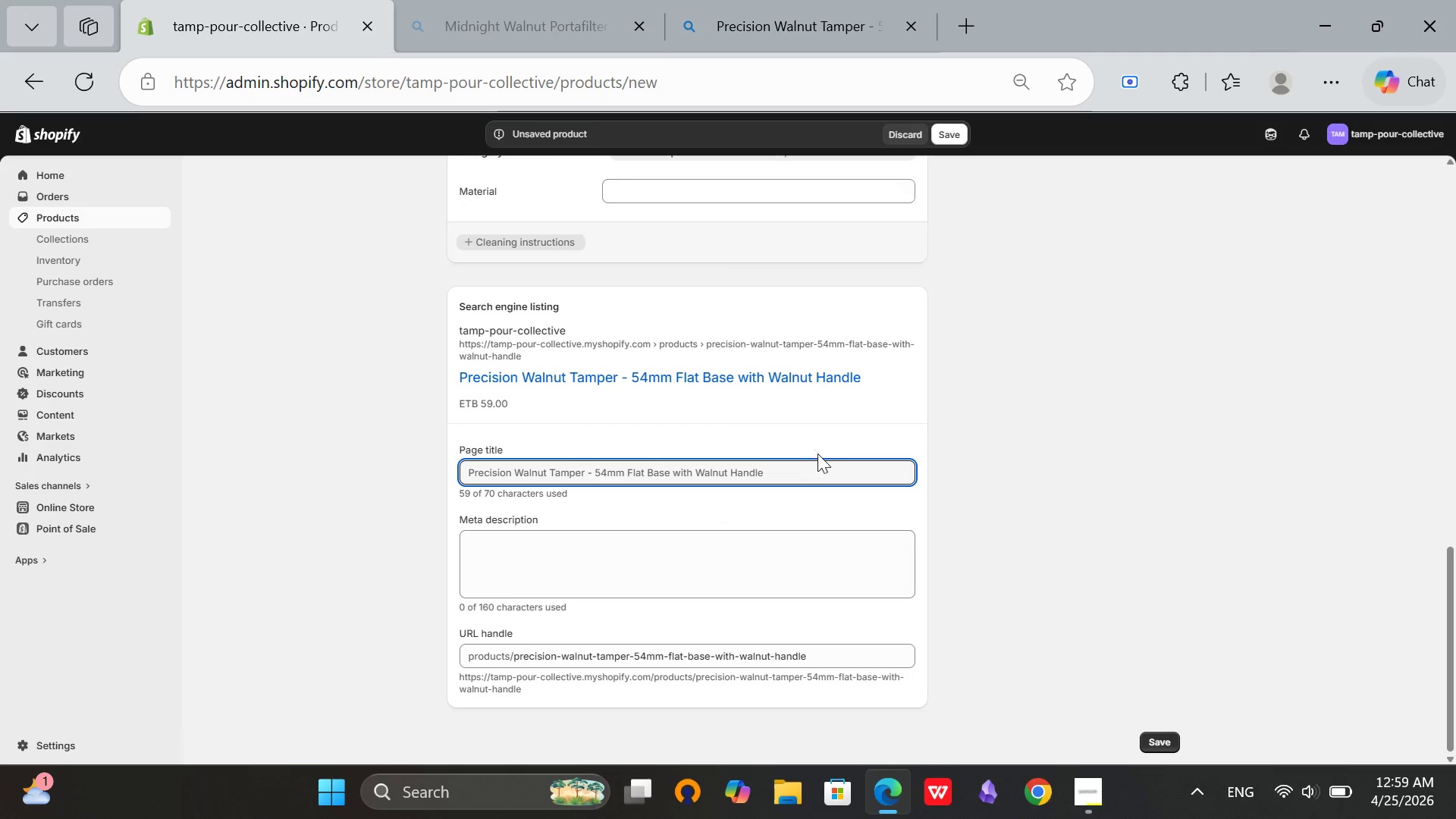 
left_click([823, 457])
 